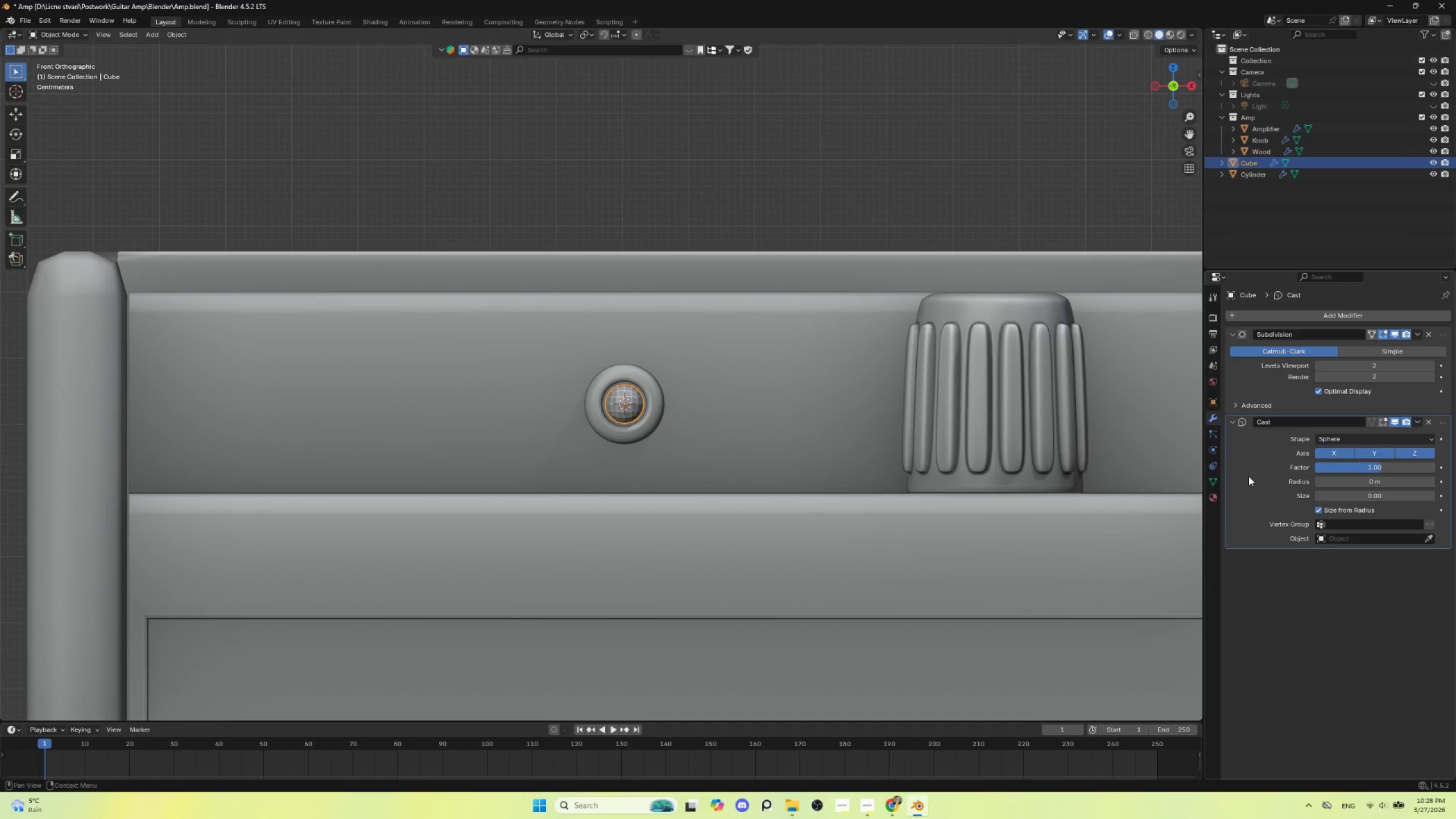 
key(Control+A)
 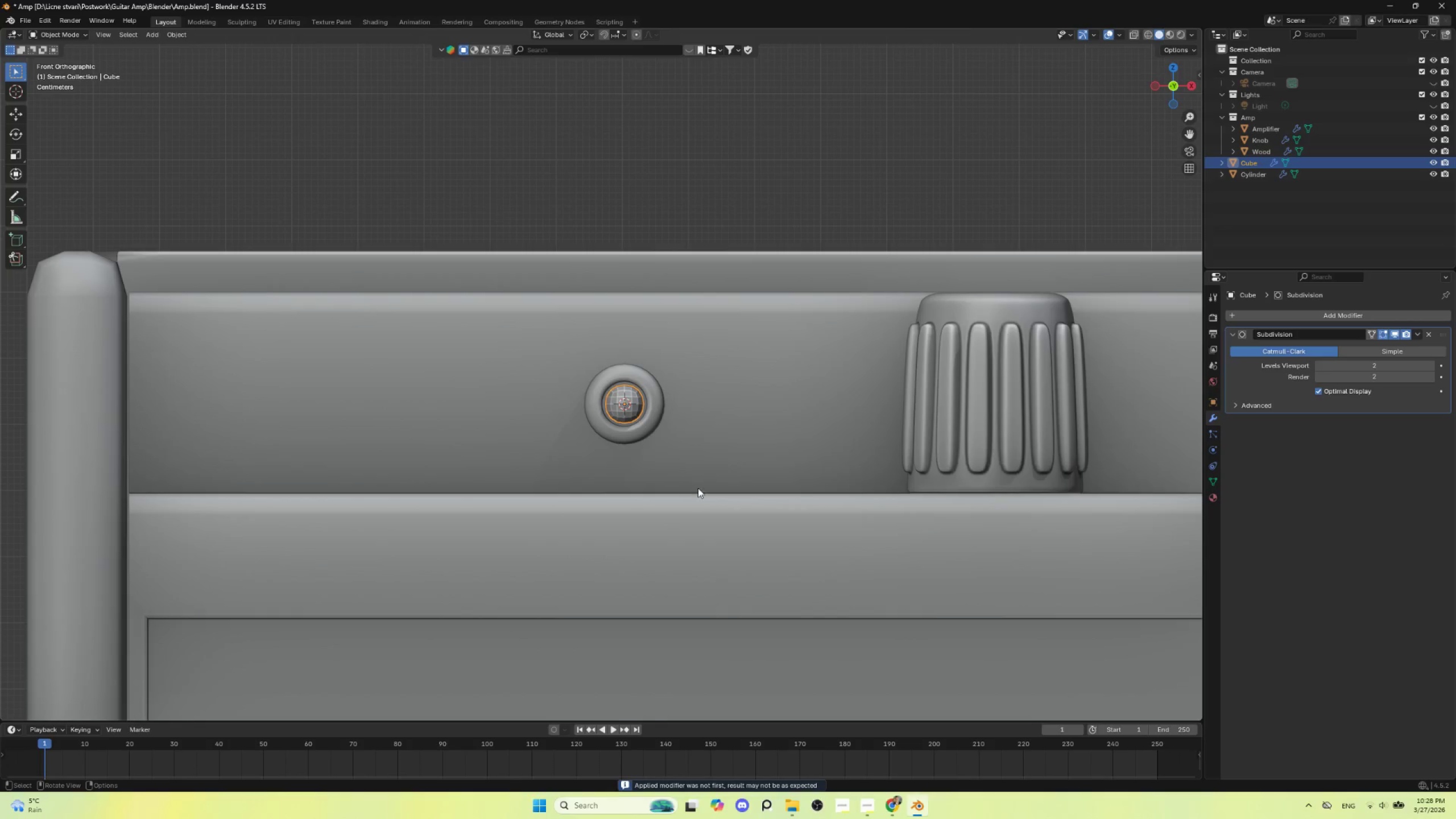 
key(Control+Z)
 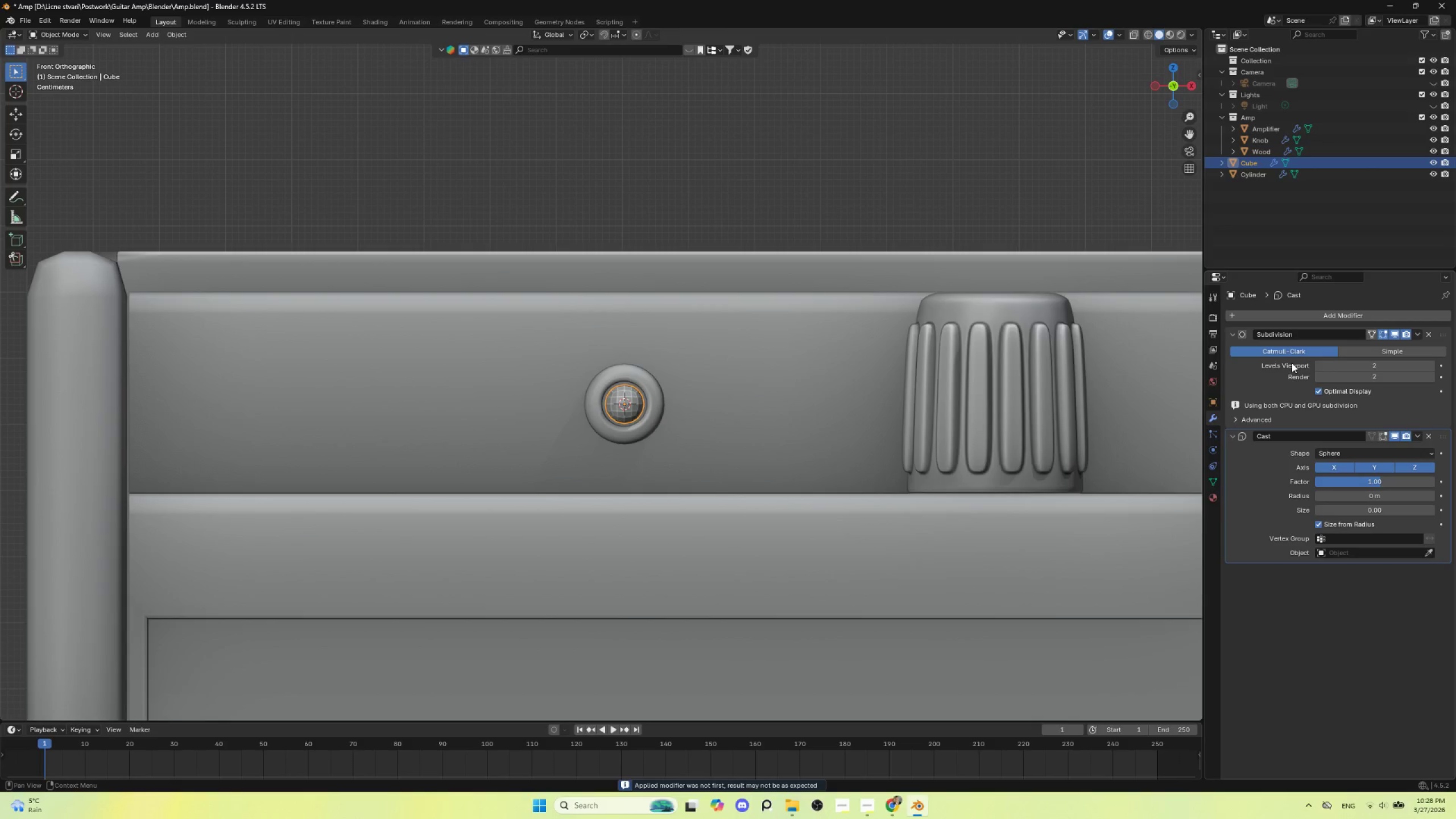 
scroll: coordinate [569, 453], scroll_direction: up, amount: 3.0
 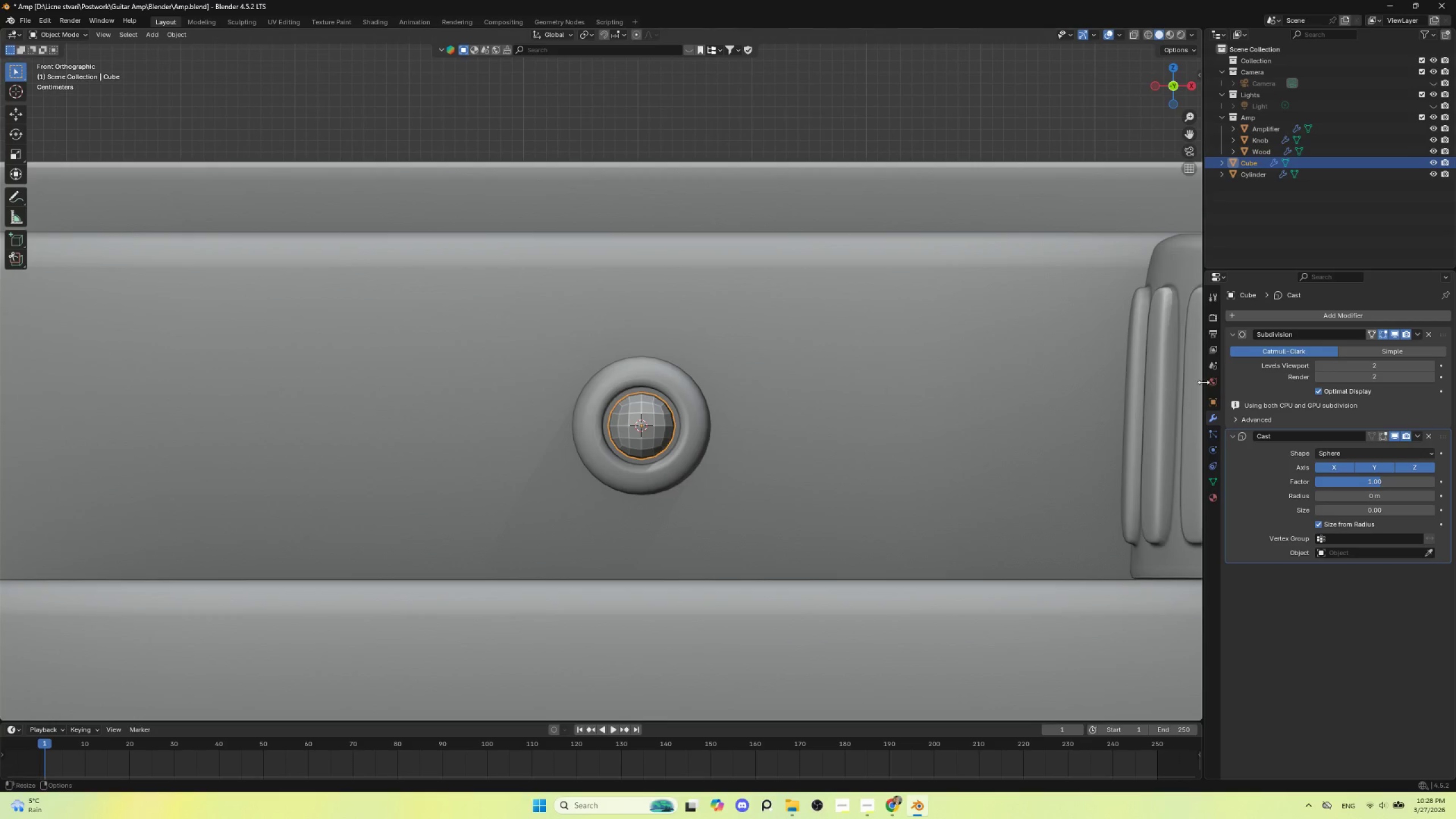 
hold_key(key=ControlLeft, duration=1.5)
 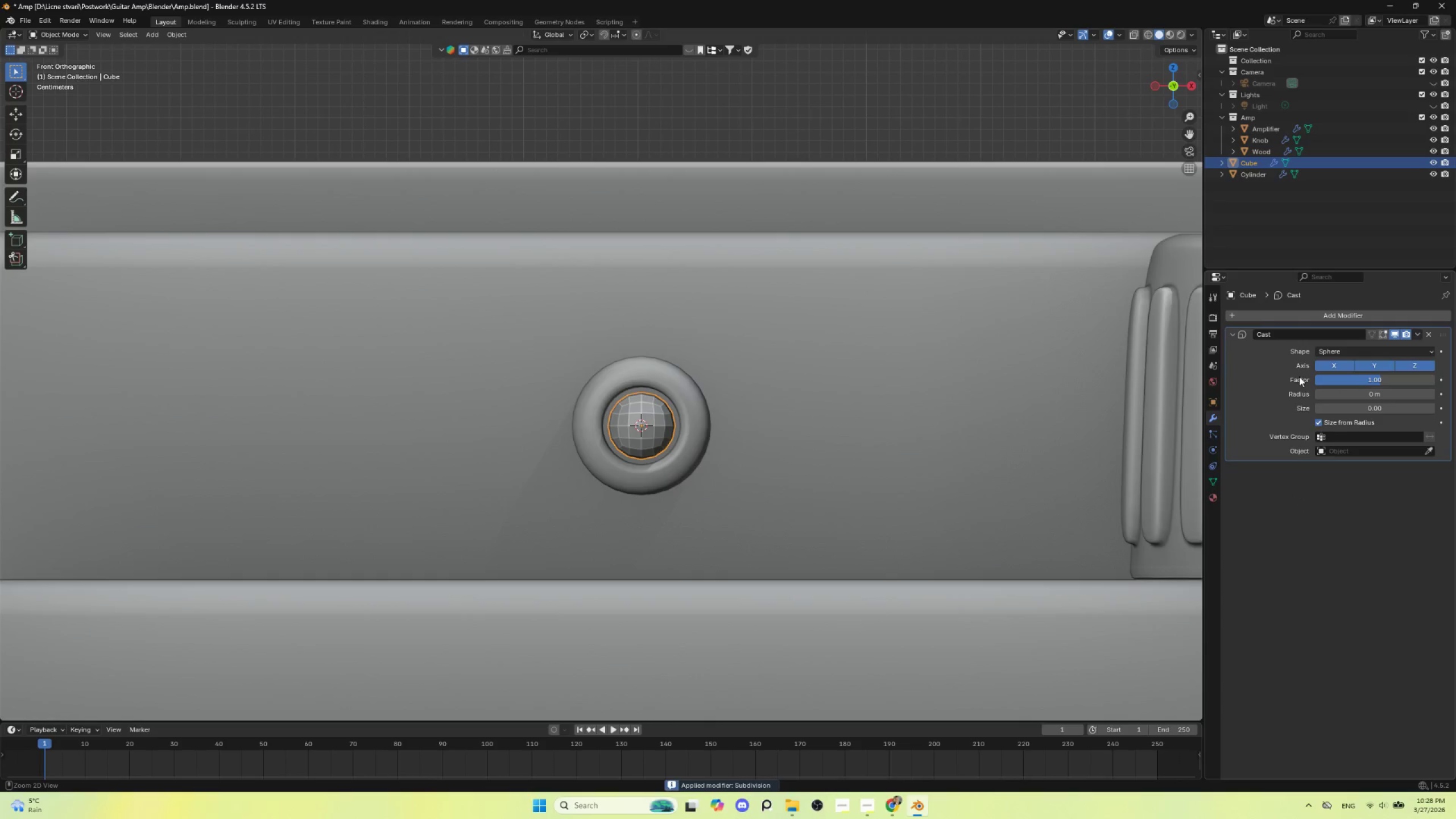 
key(Control+A)
 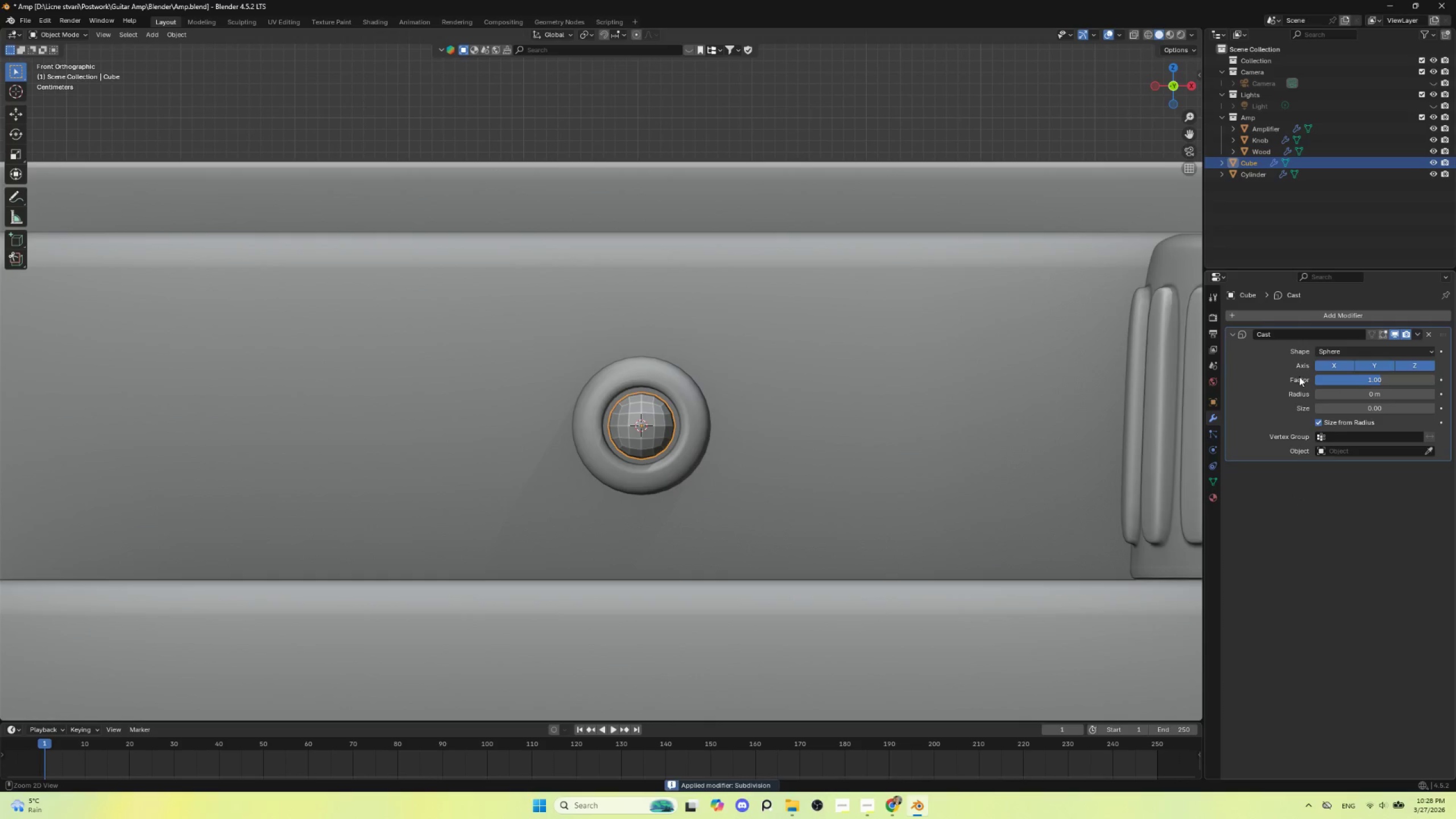 
key(Control+A)
 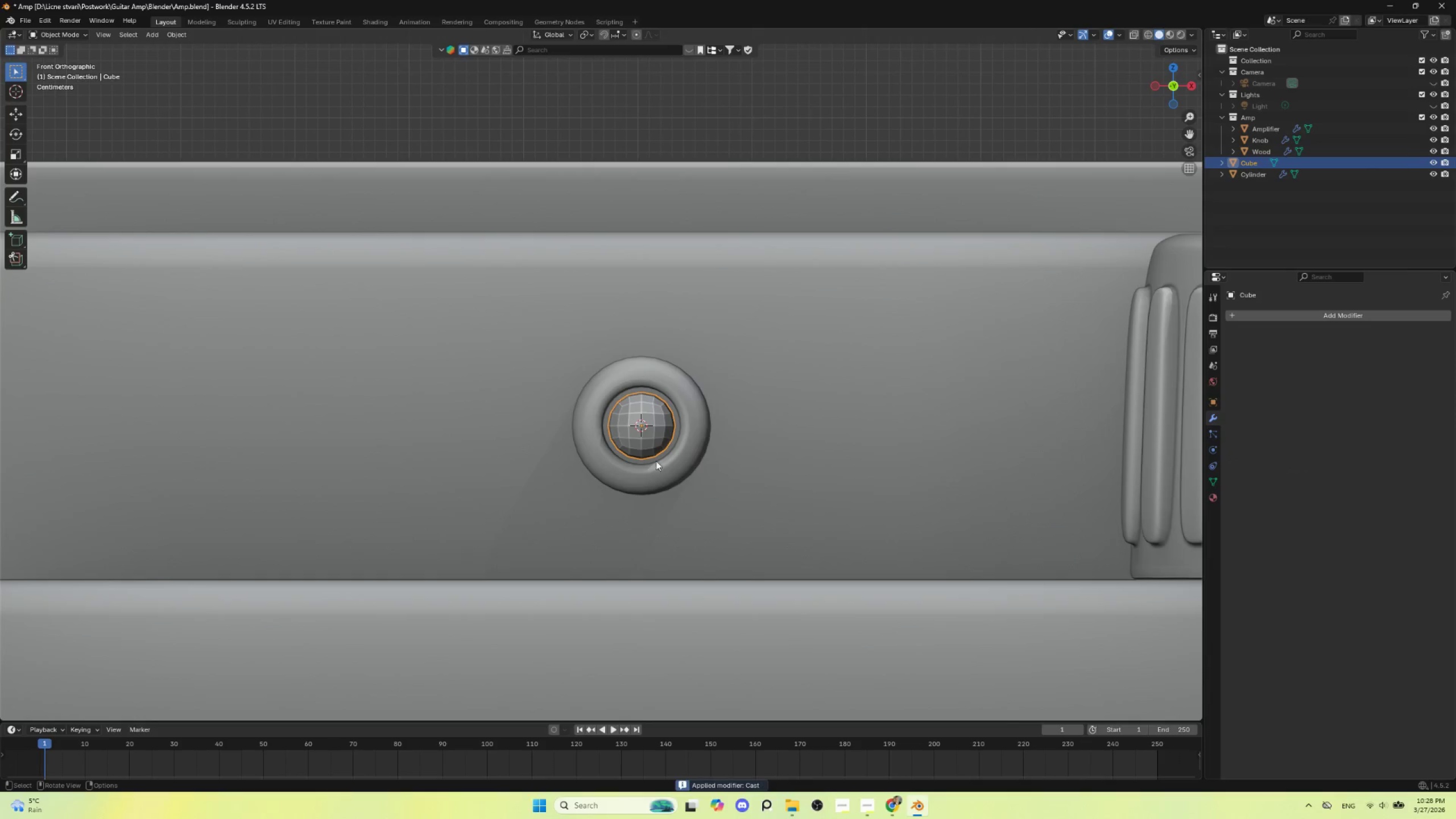 
key(Tab)
 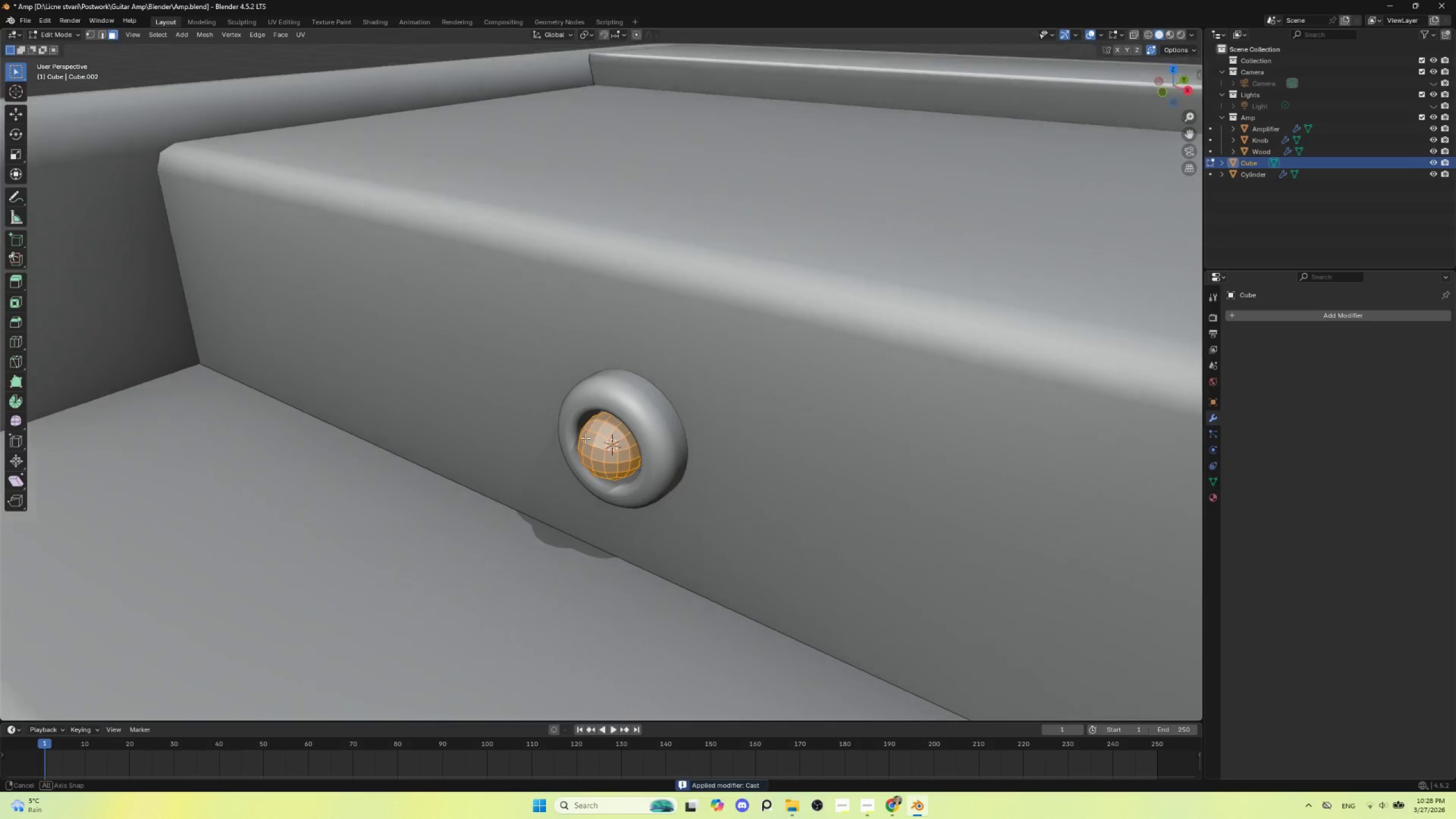 
key(Tab)
 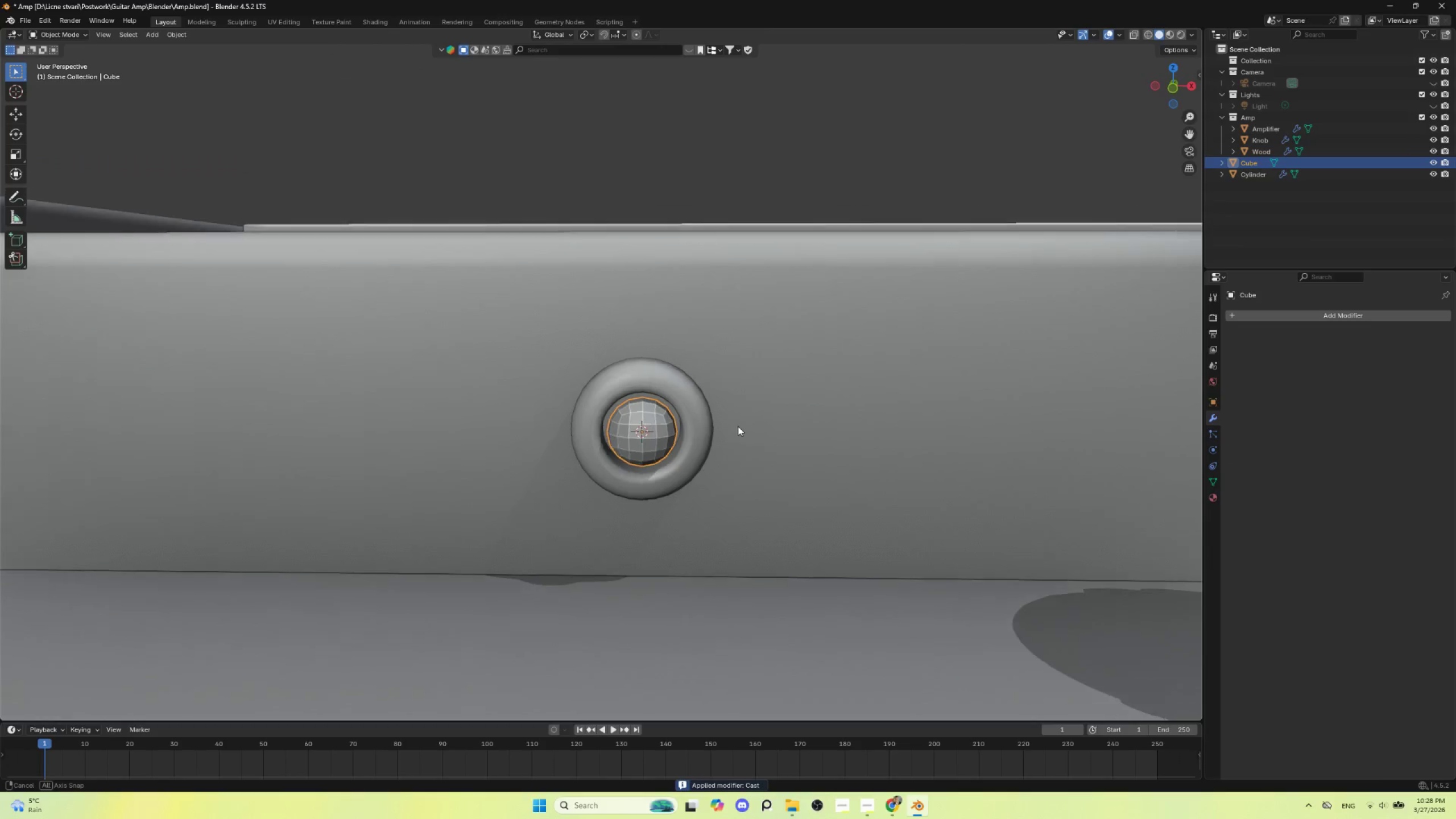 
hold_key(key=AltLeft, duration=0.34)
 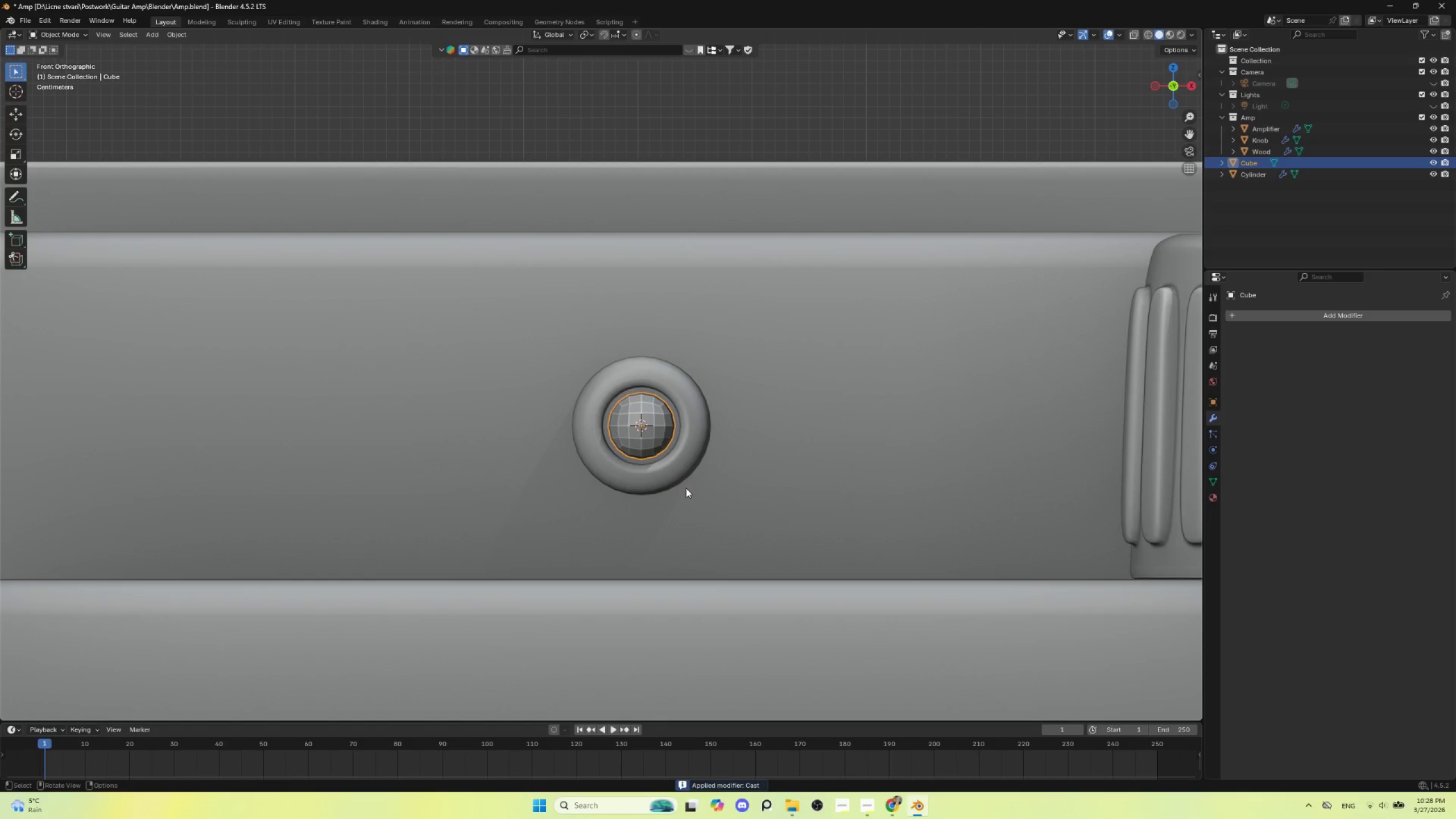 
key(S)
 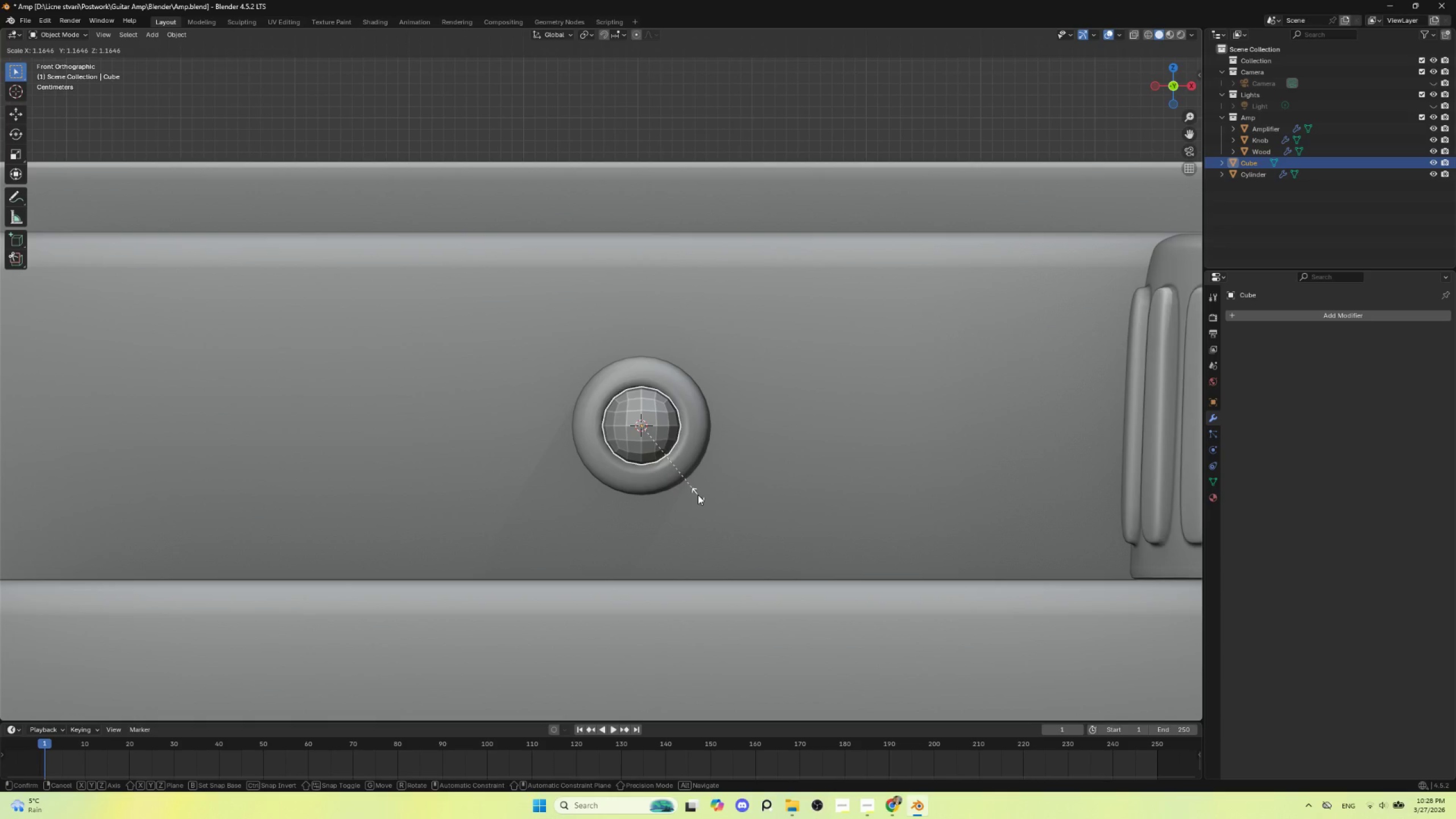 
left_click([698, 495])
 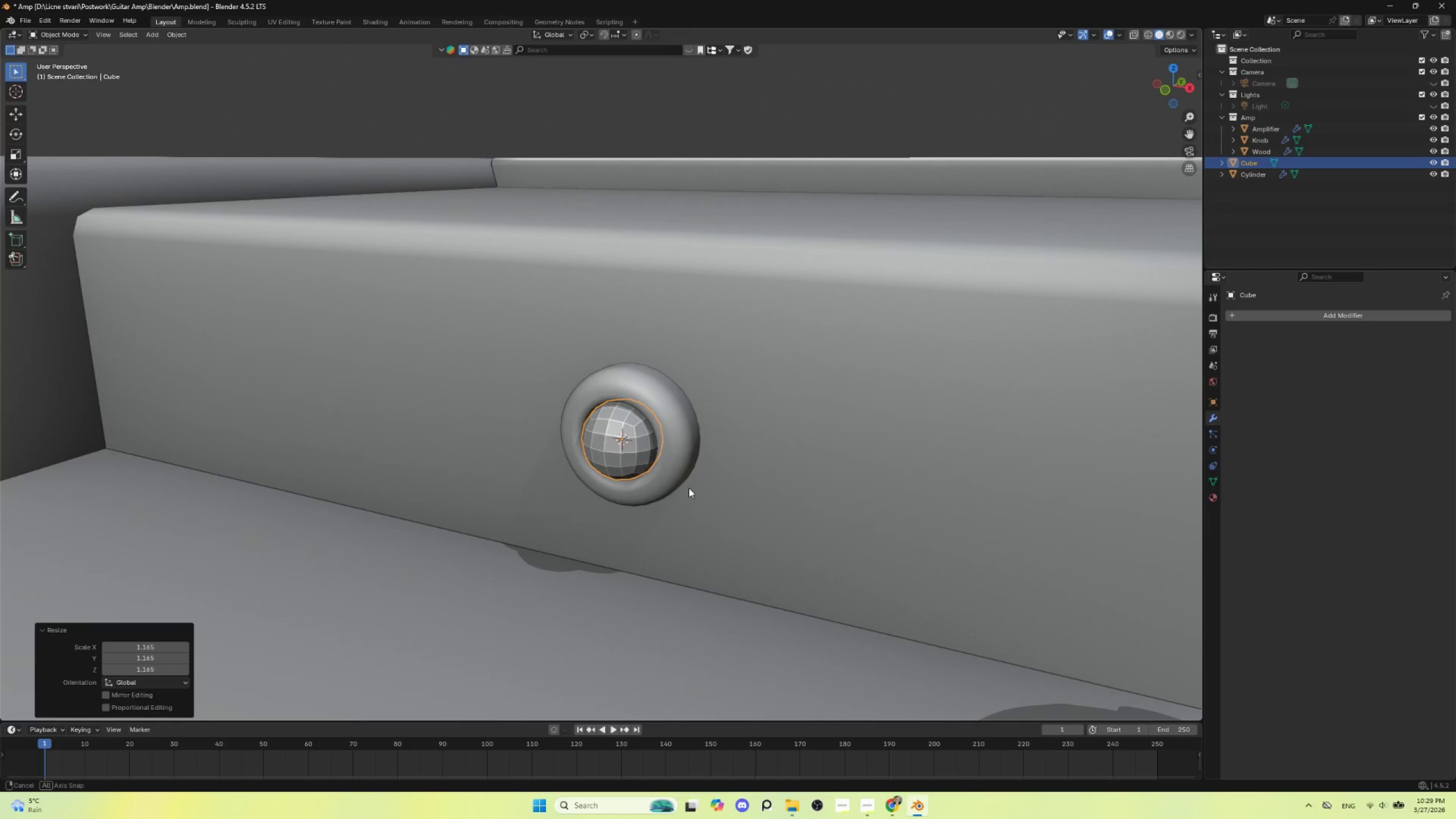 
scroll: coordinate [686, 490], scroll_direction: up, amount: 3.0
 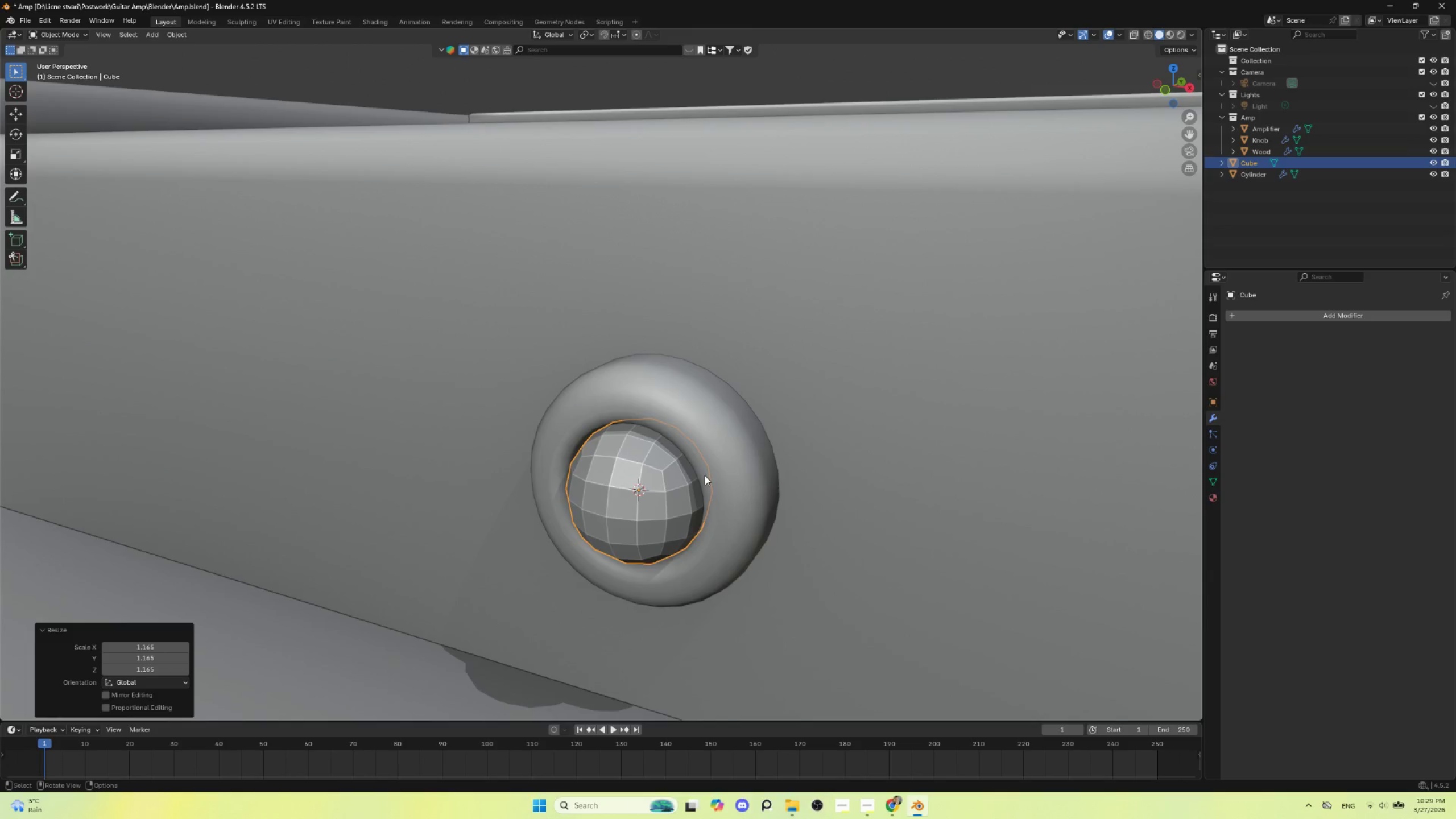 
key(NumpadDivide)
 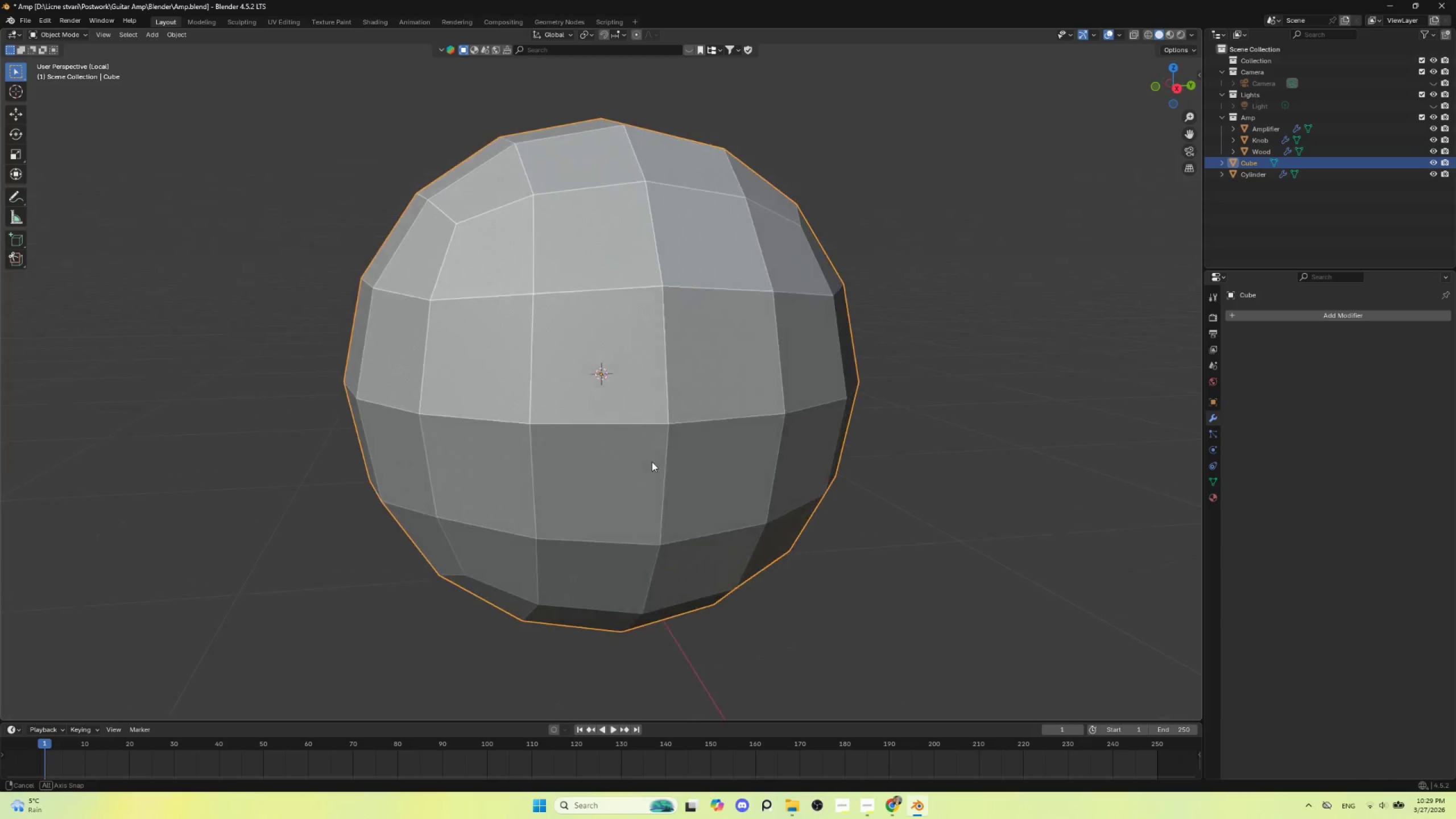 
hold_key(key=AltLeft, duration=0.33)
 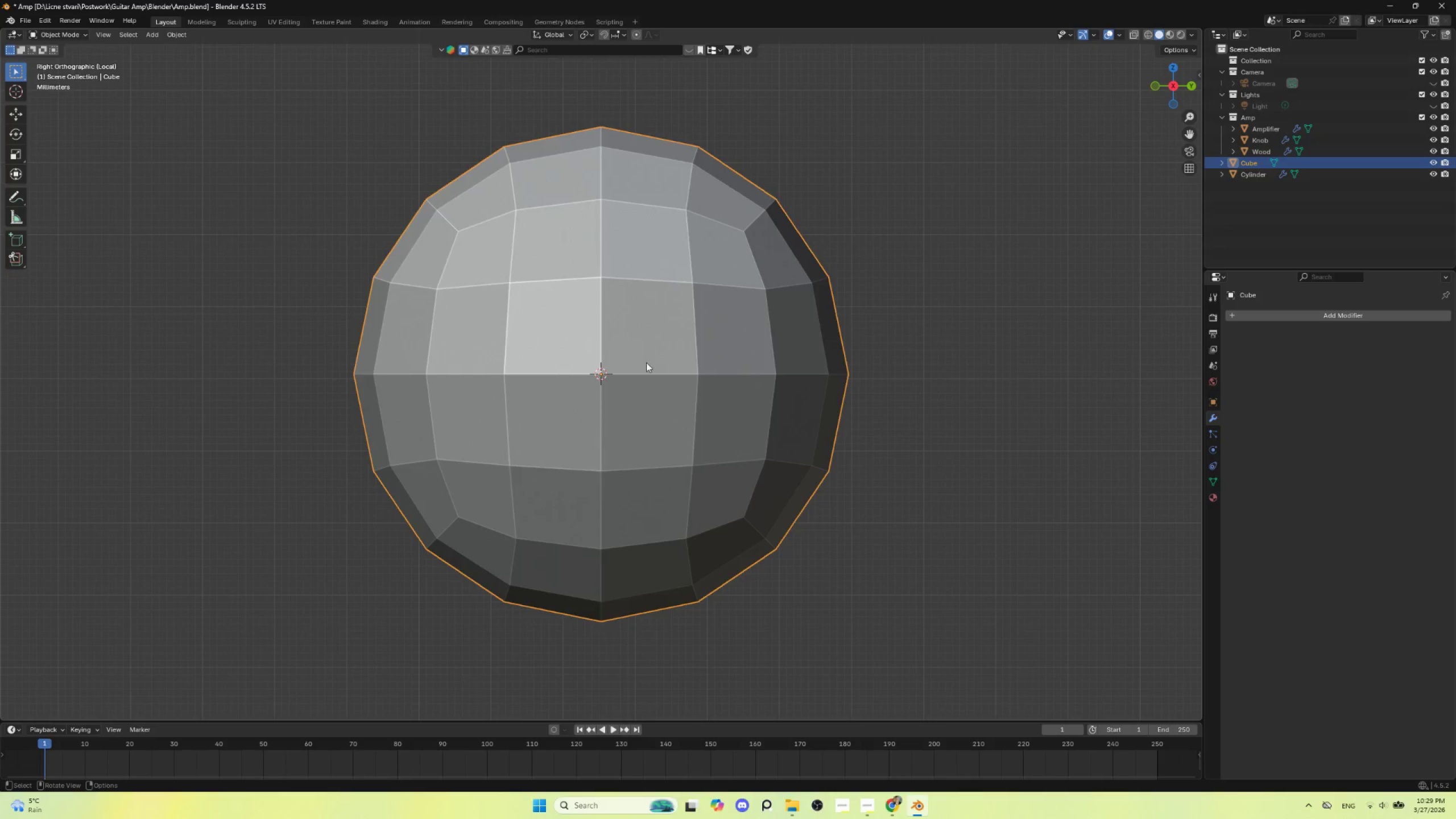 
key(Tab)
 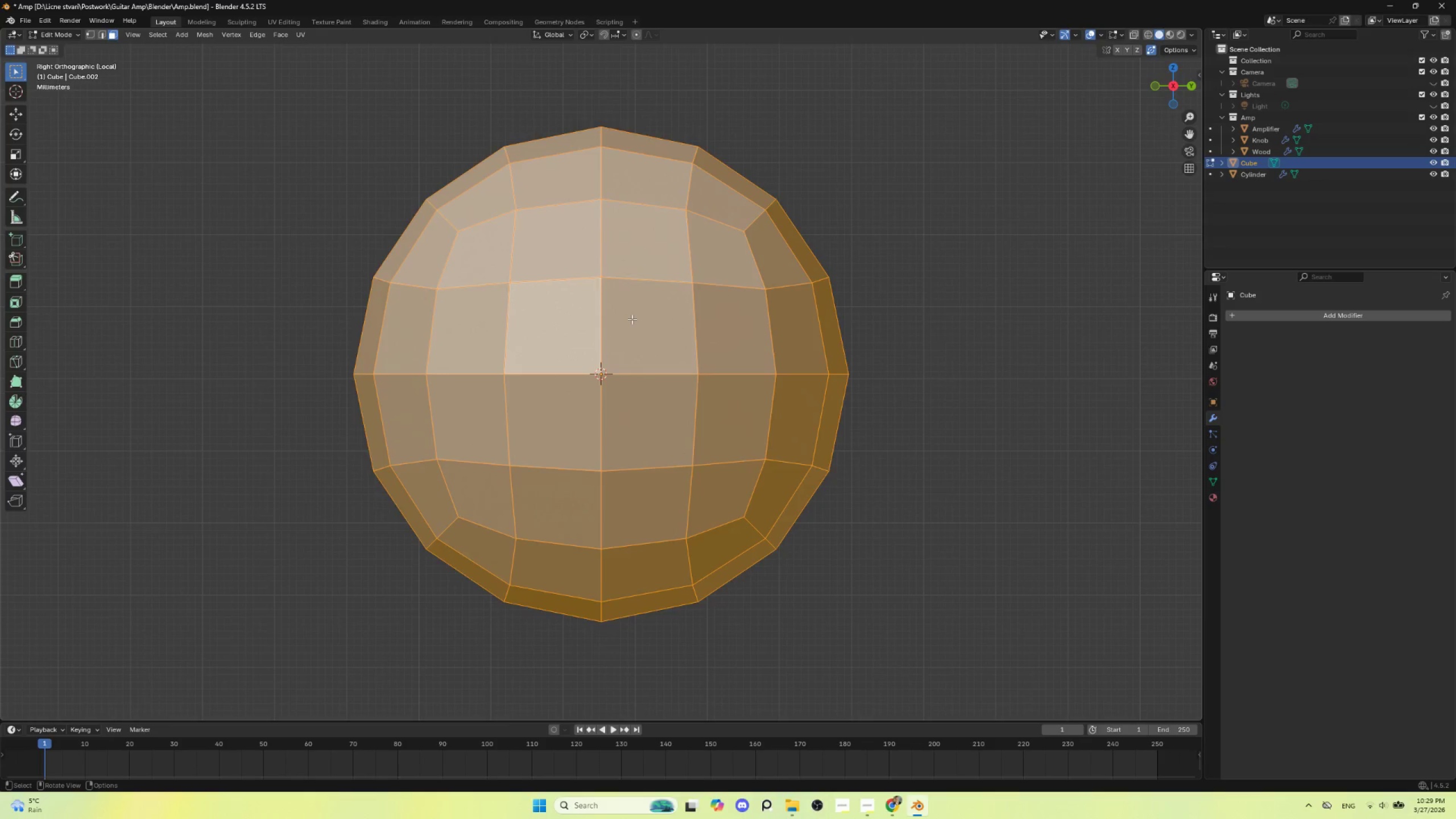 
scroll: coordinate [631, 323], scroll_direction: down, amount: 5.0
 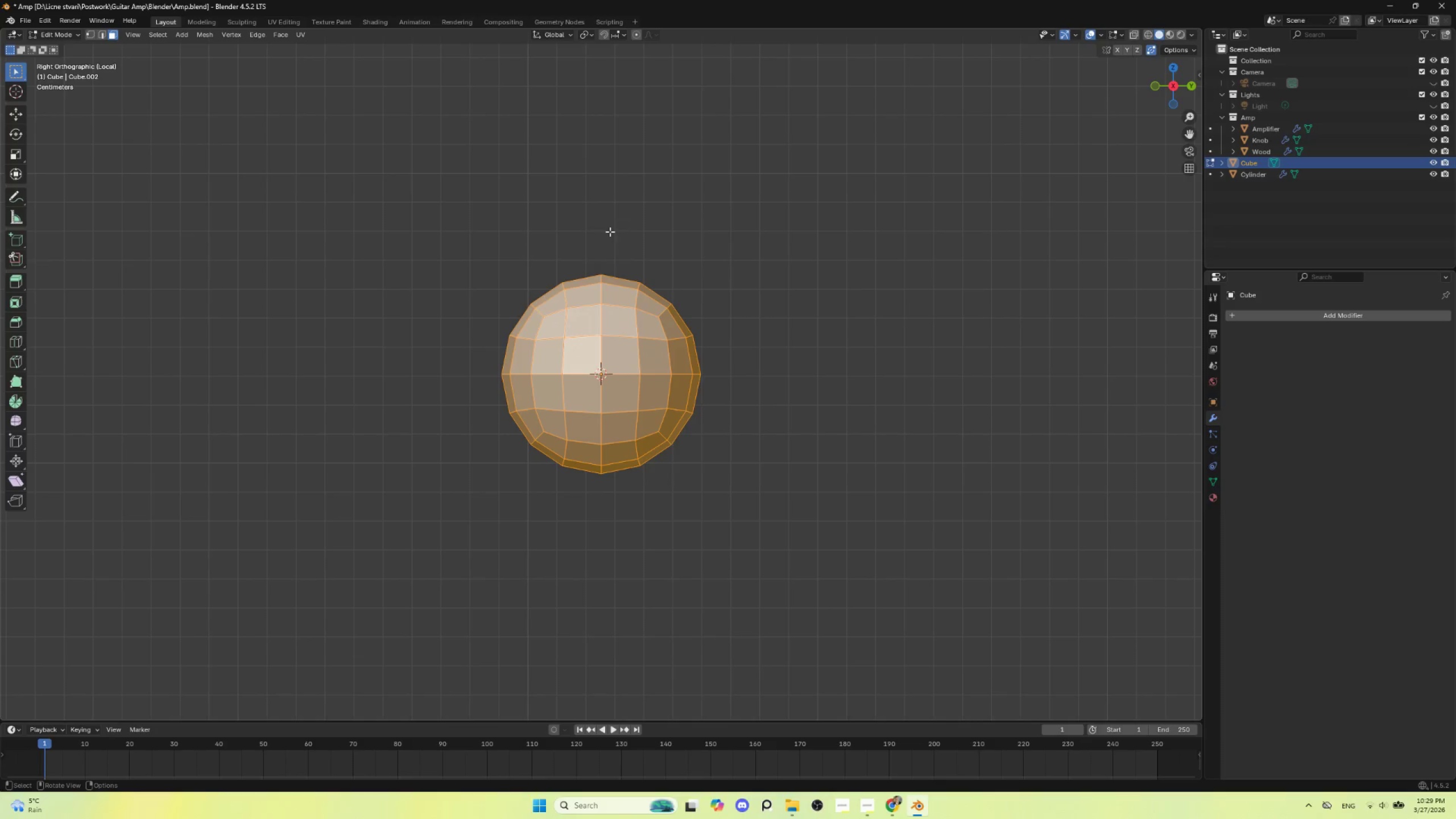 
left_click_drag(start_coordinate=[605, 230], to_coordinate=[762, 529])
 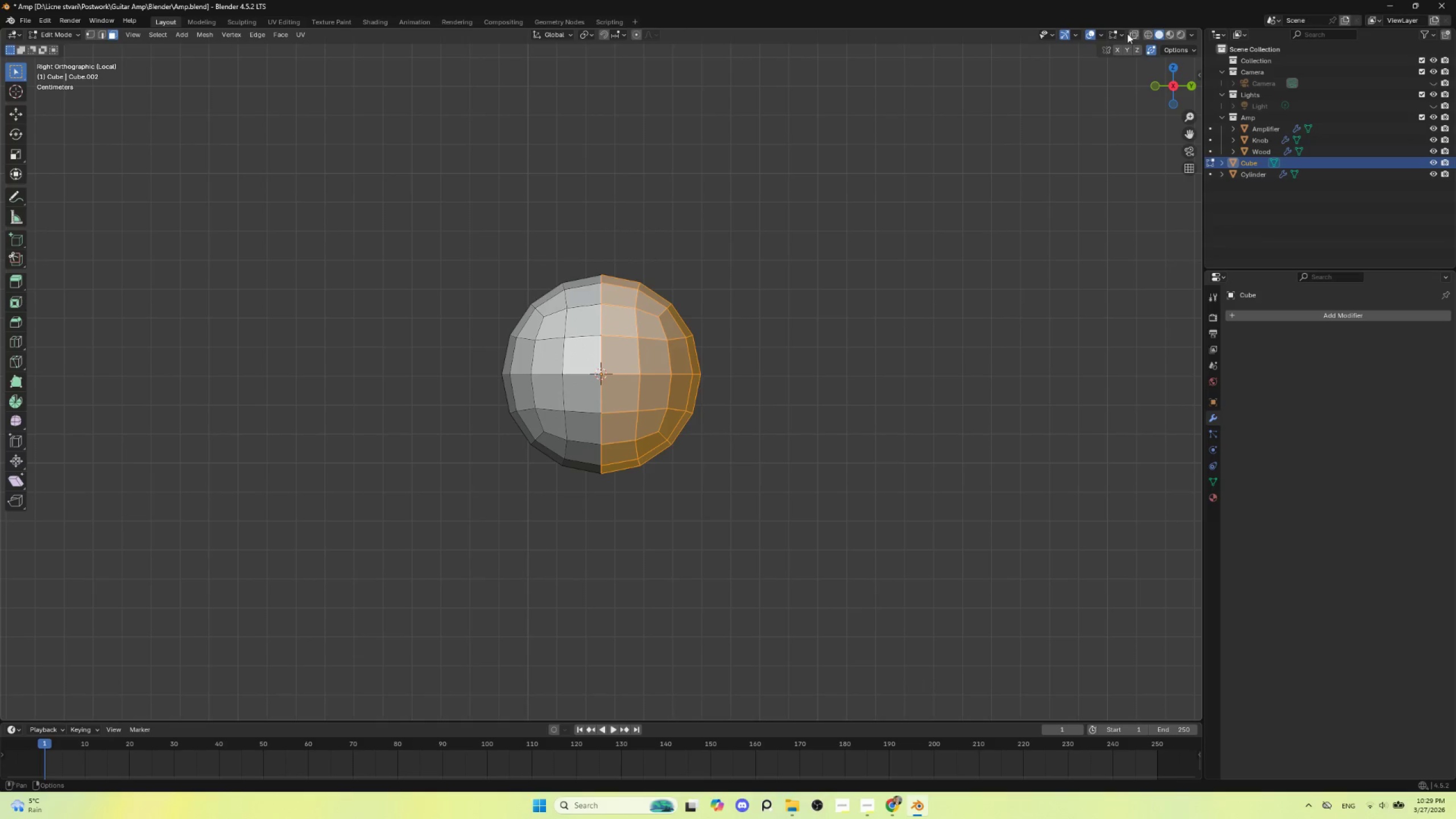 
left_click([1140, 31])
 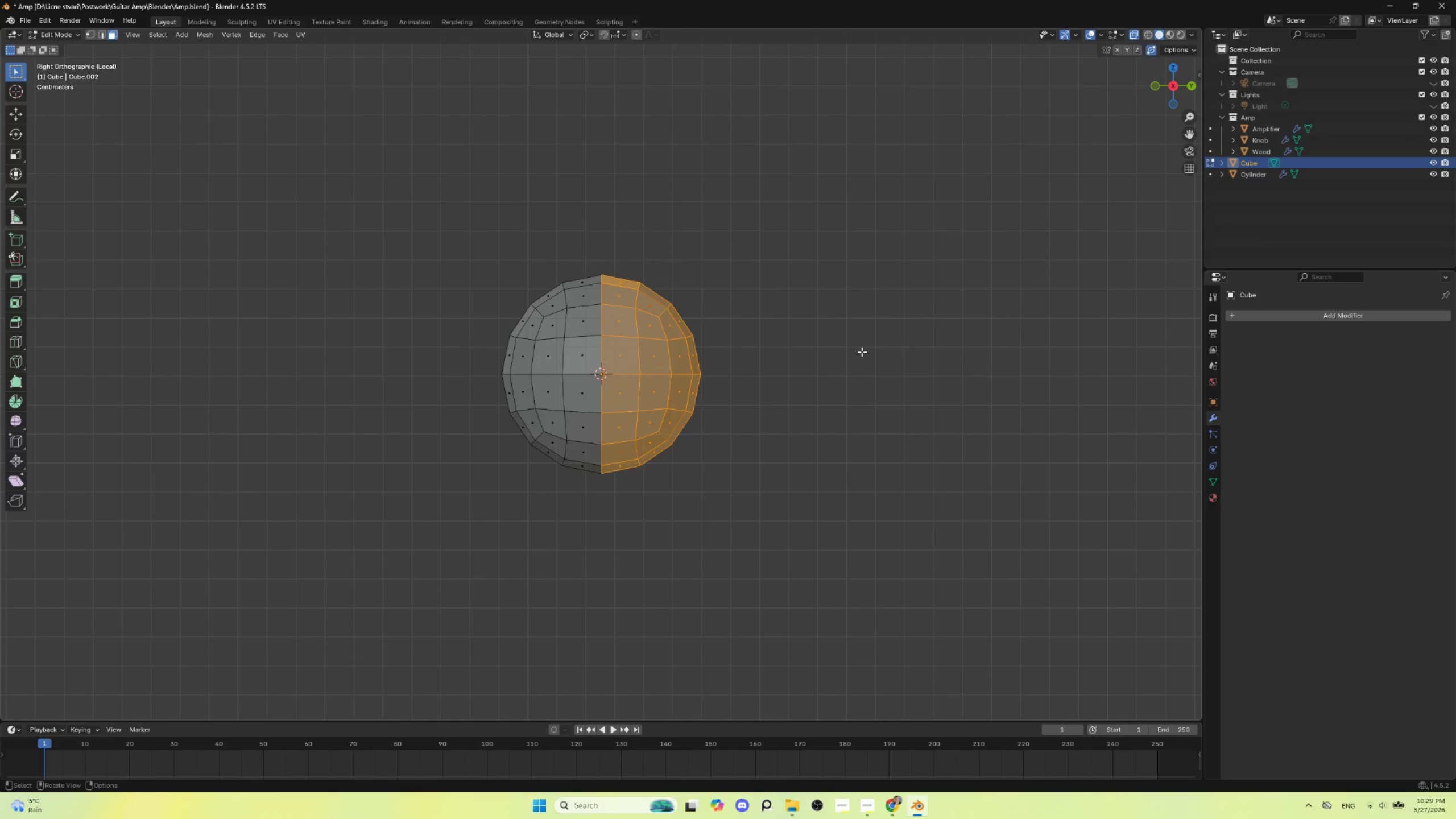 
left_click([860, 350])
 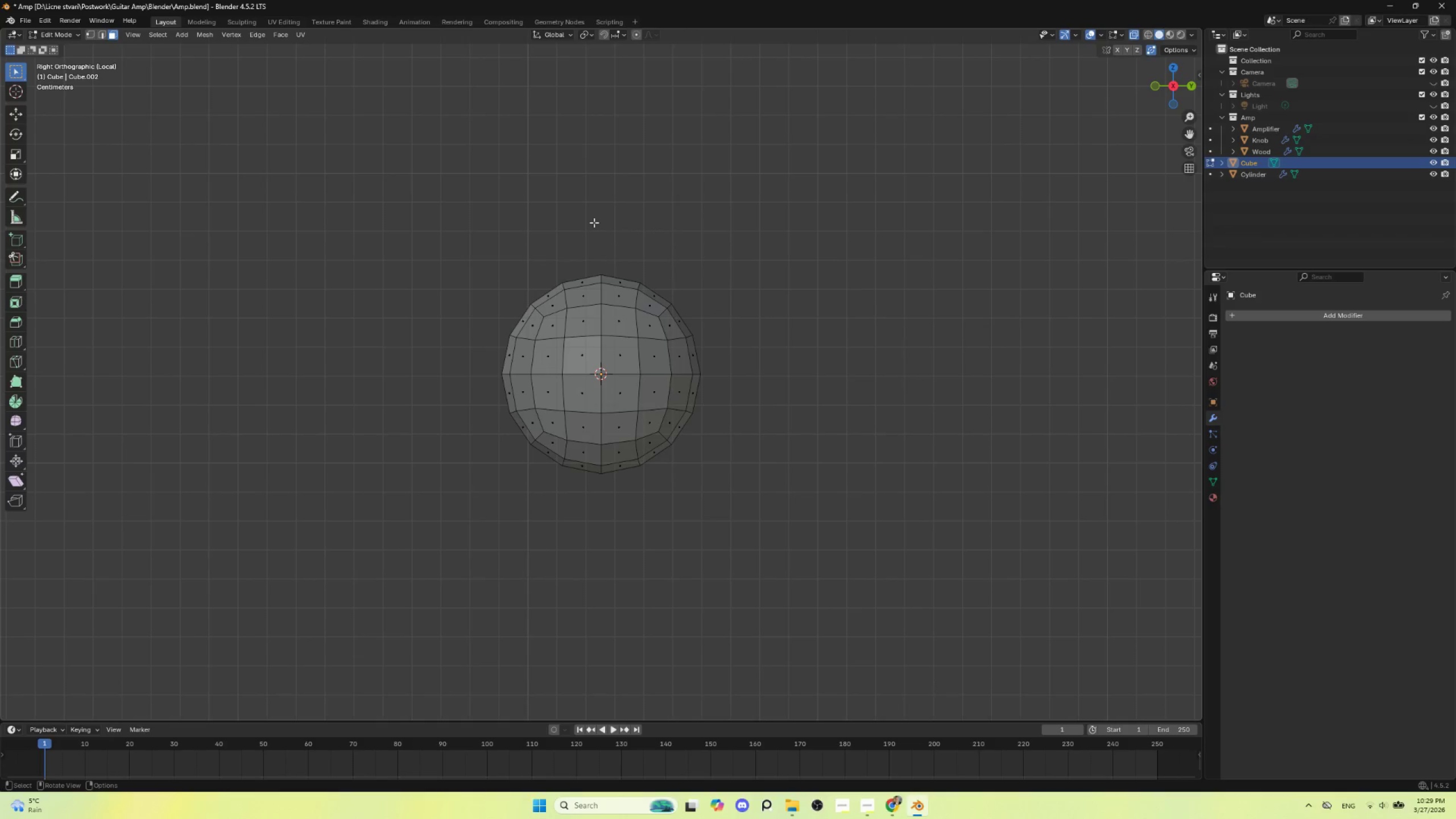 
left_click_drag(start_coordinate=[593, 222], to_coordinate=[820, 545])
 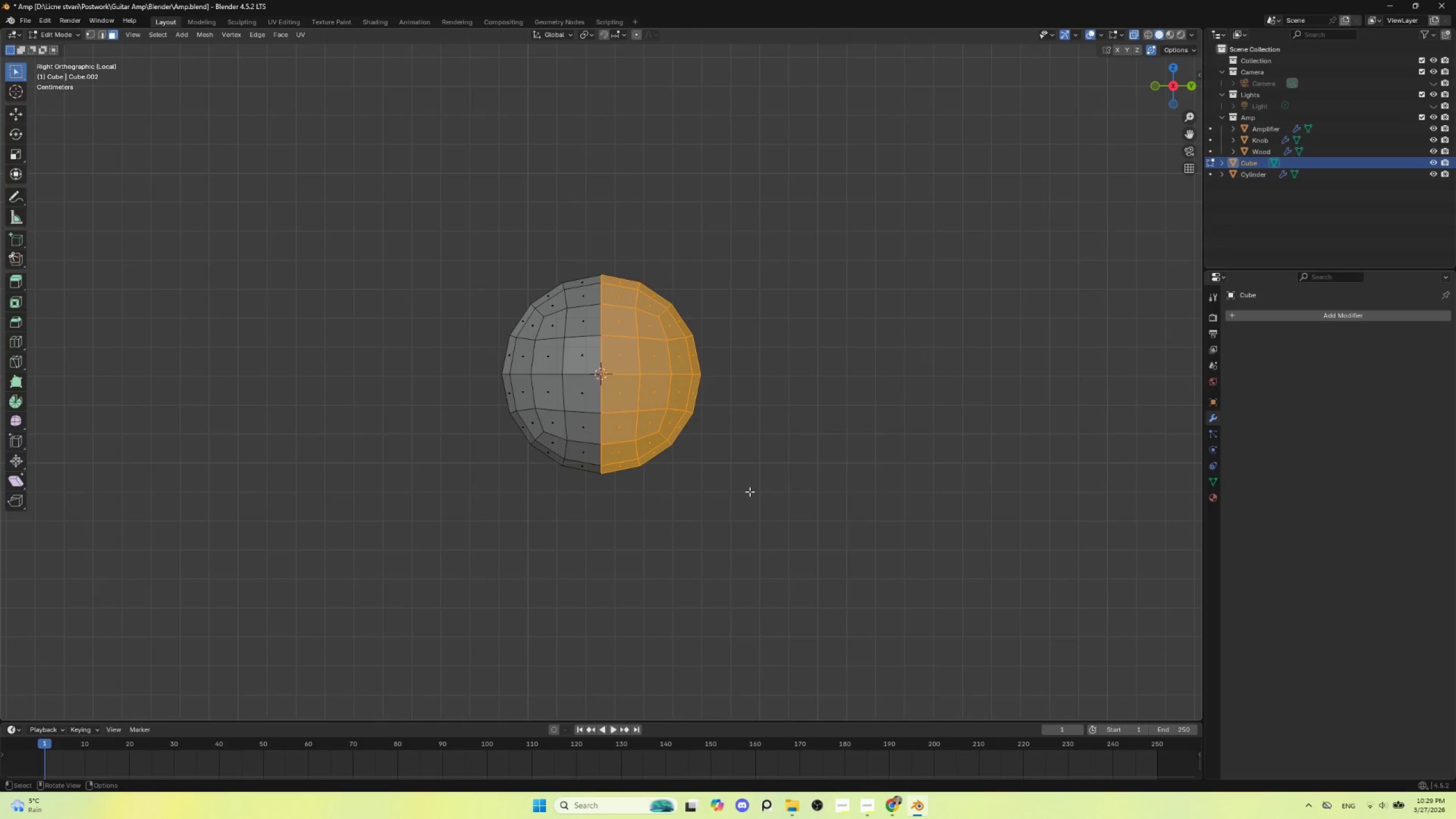 
hold_key(key=Space, duration=0.67)
 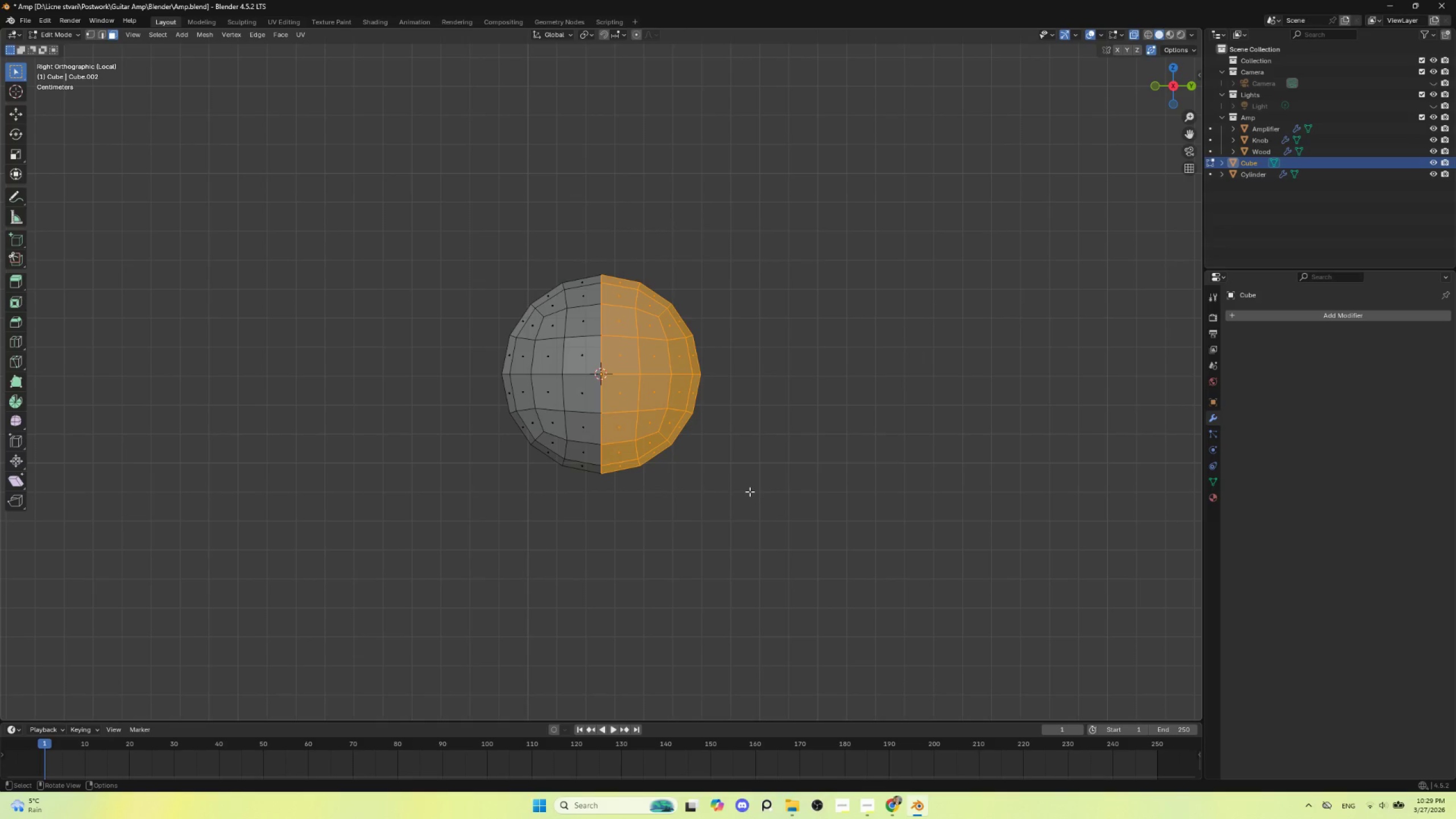 
key(Delete)
 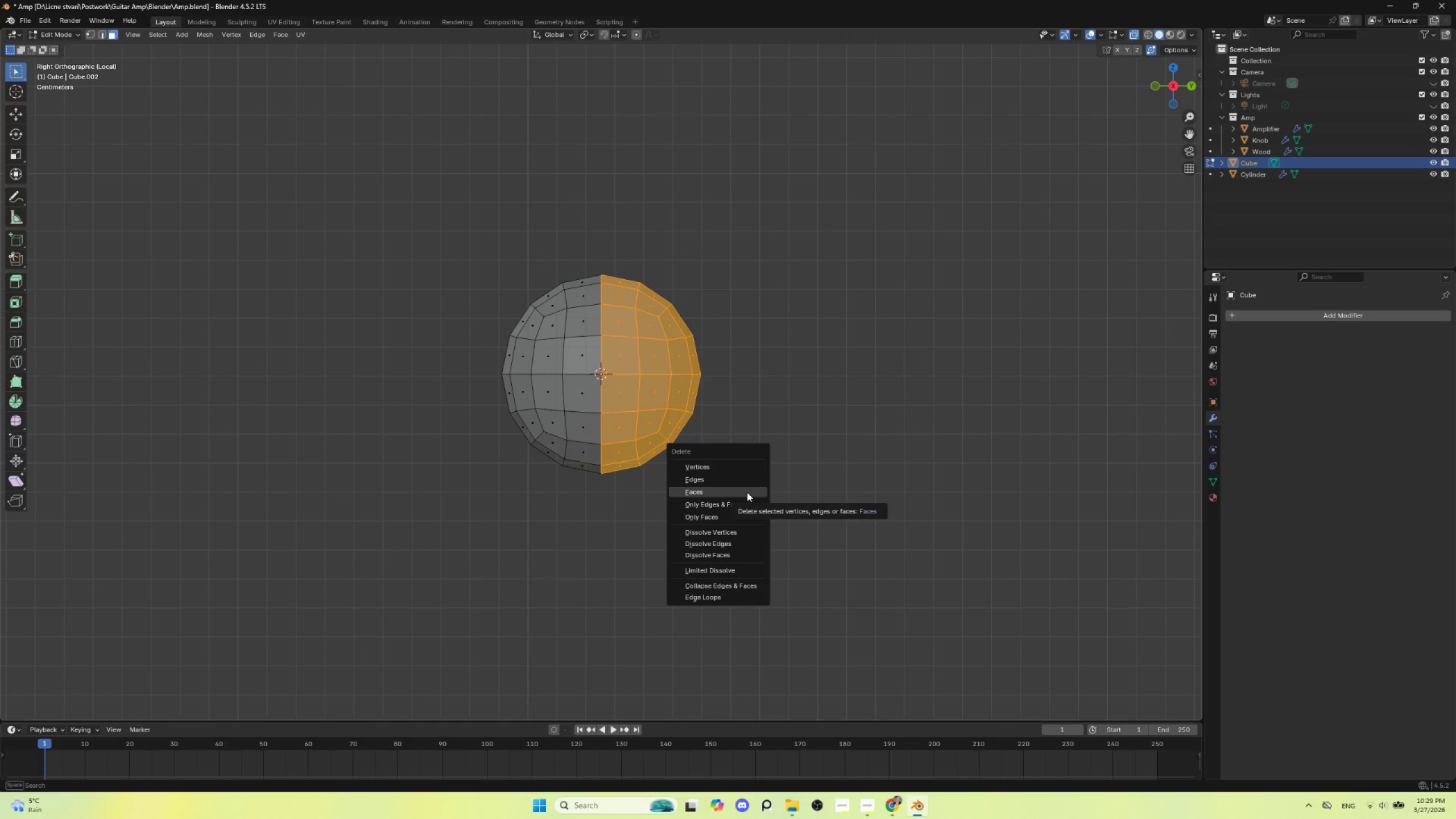 
left_click([747, 492])
 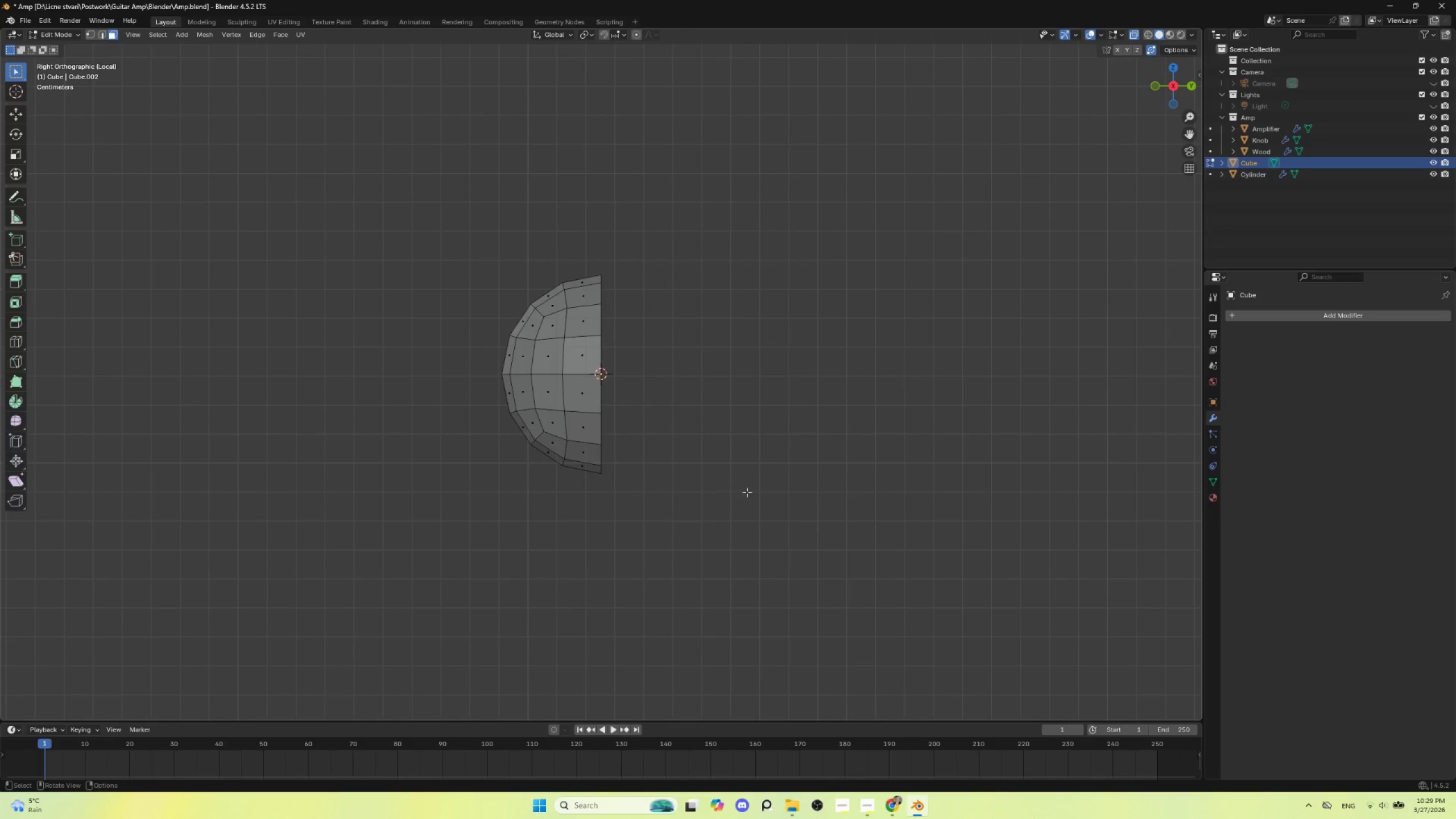 
key(Tab)
 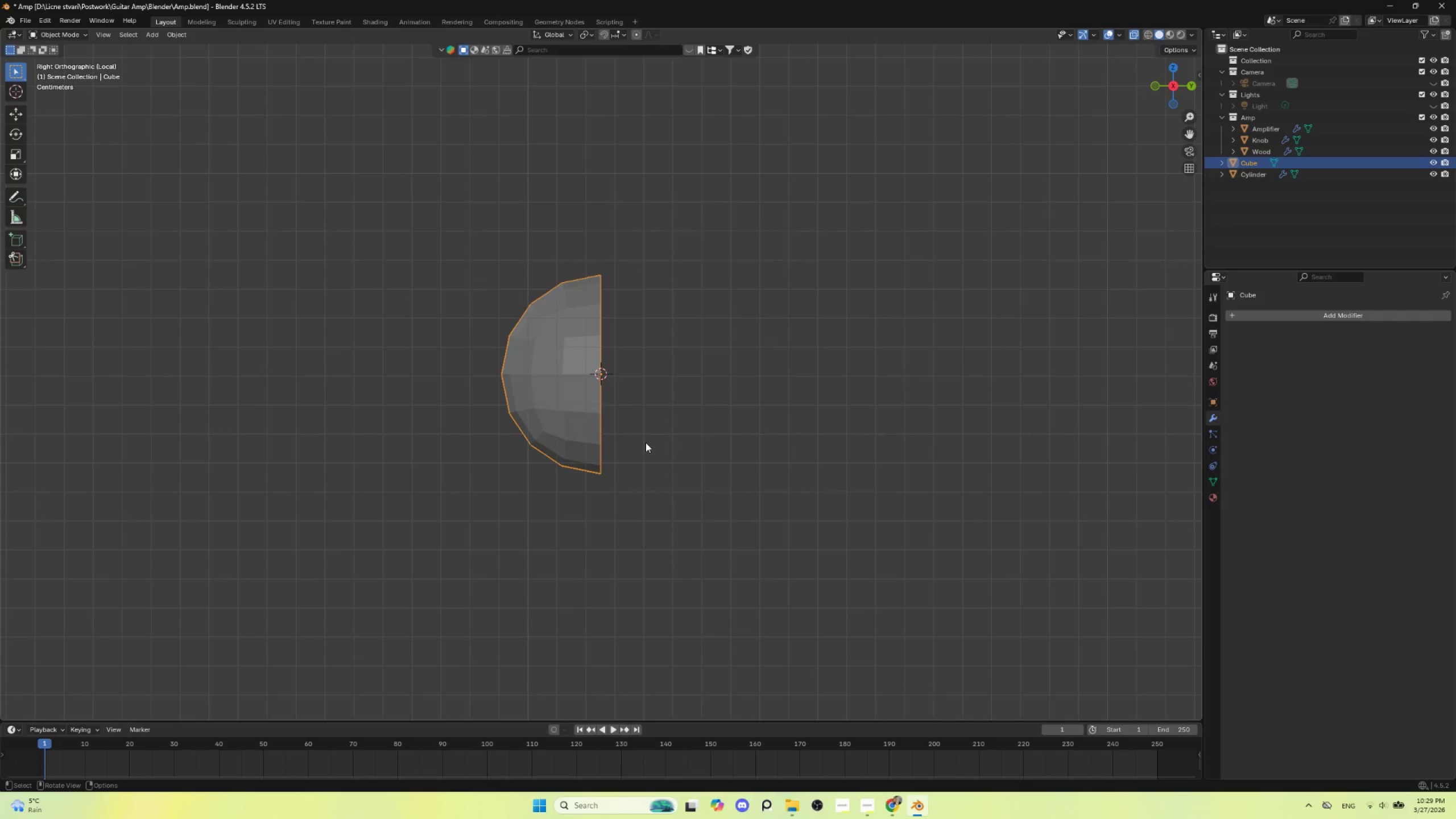 
key(NumpadDivide)
 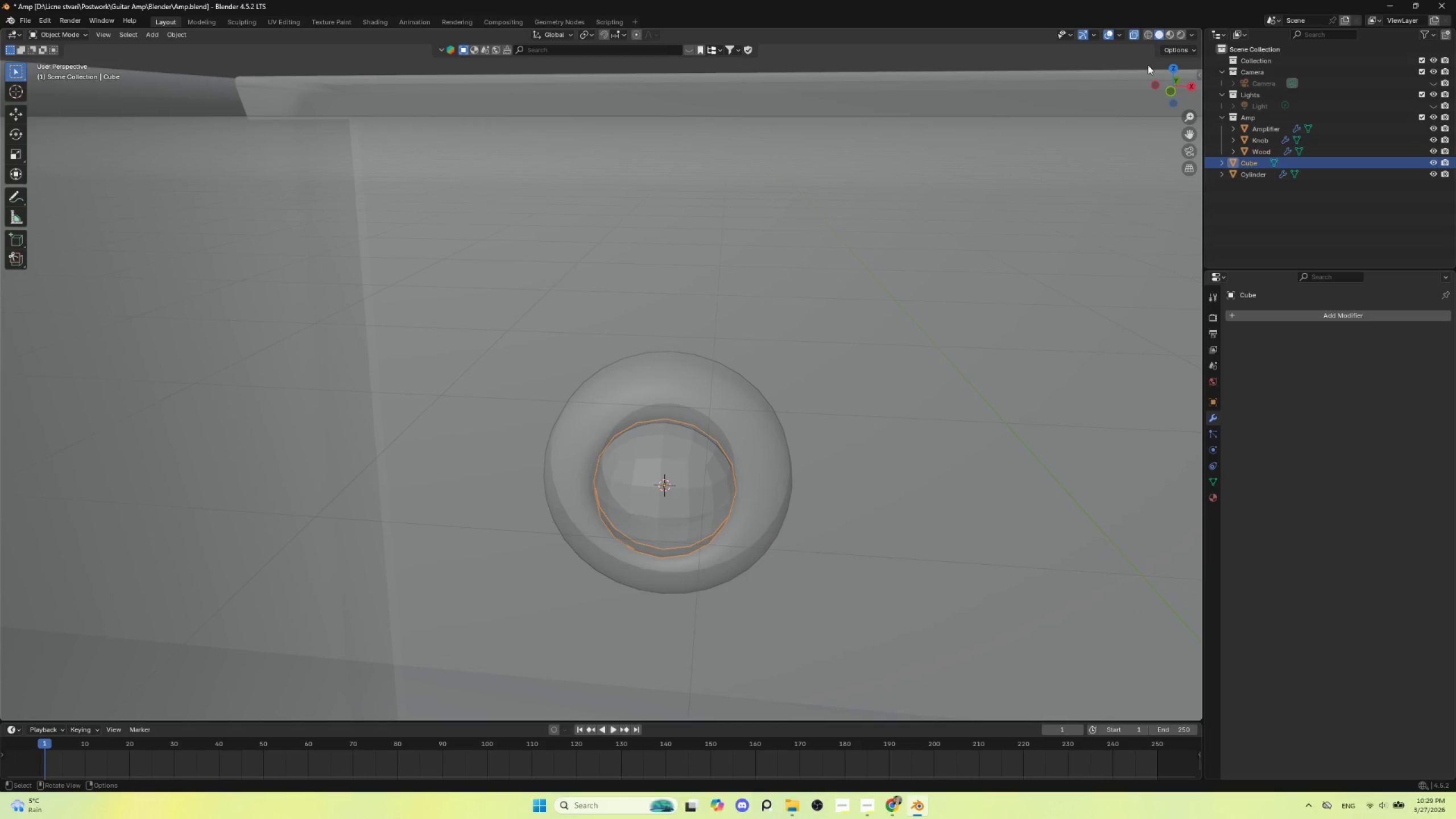 
left_click([1136, 30])
 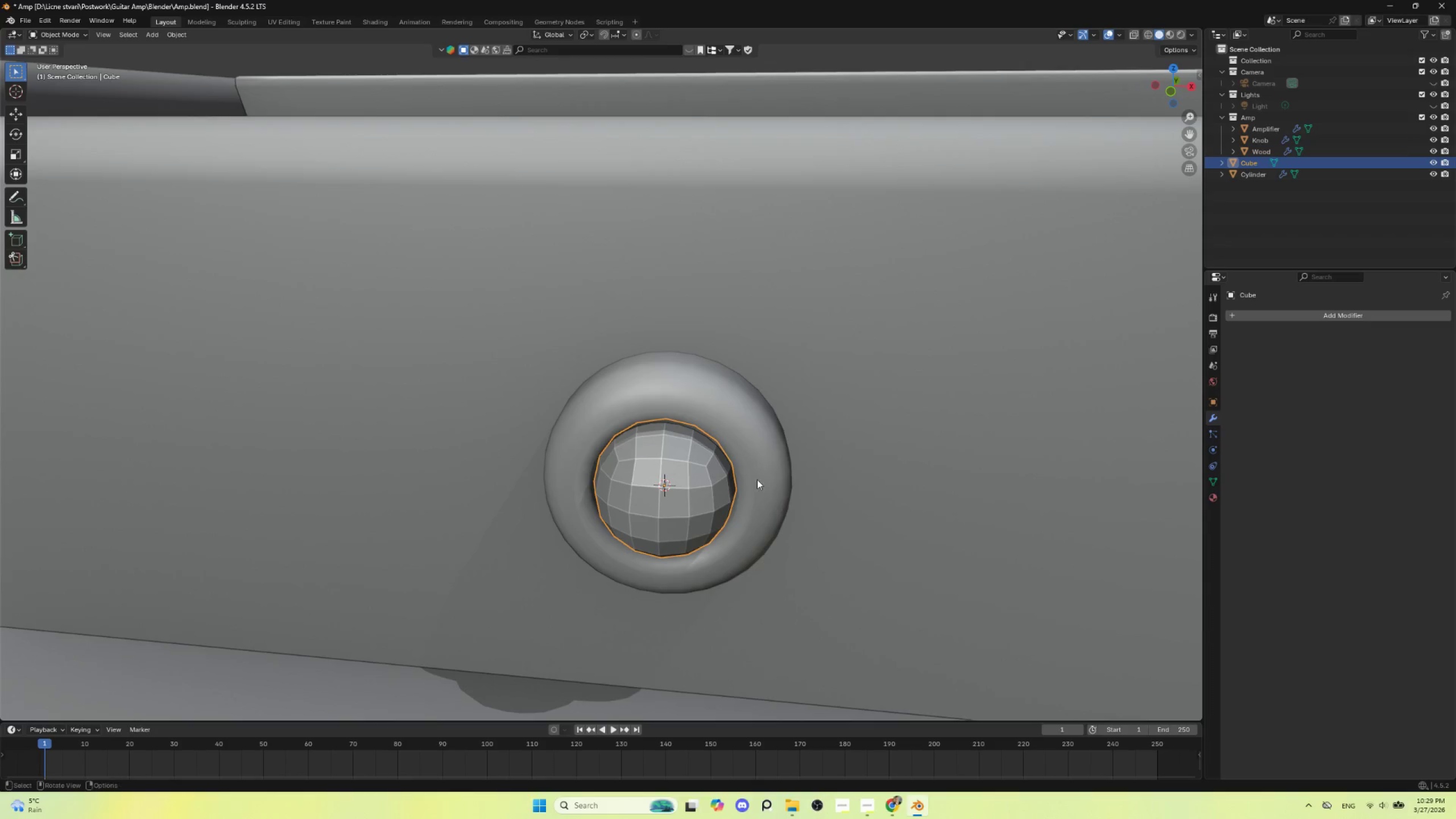 
left_click([644, 431])
 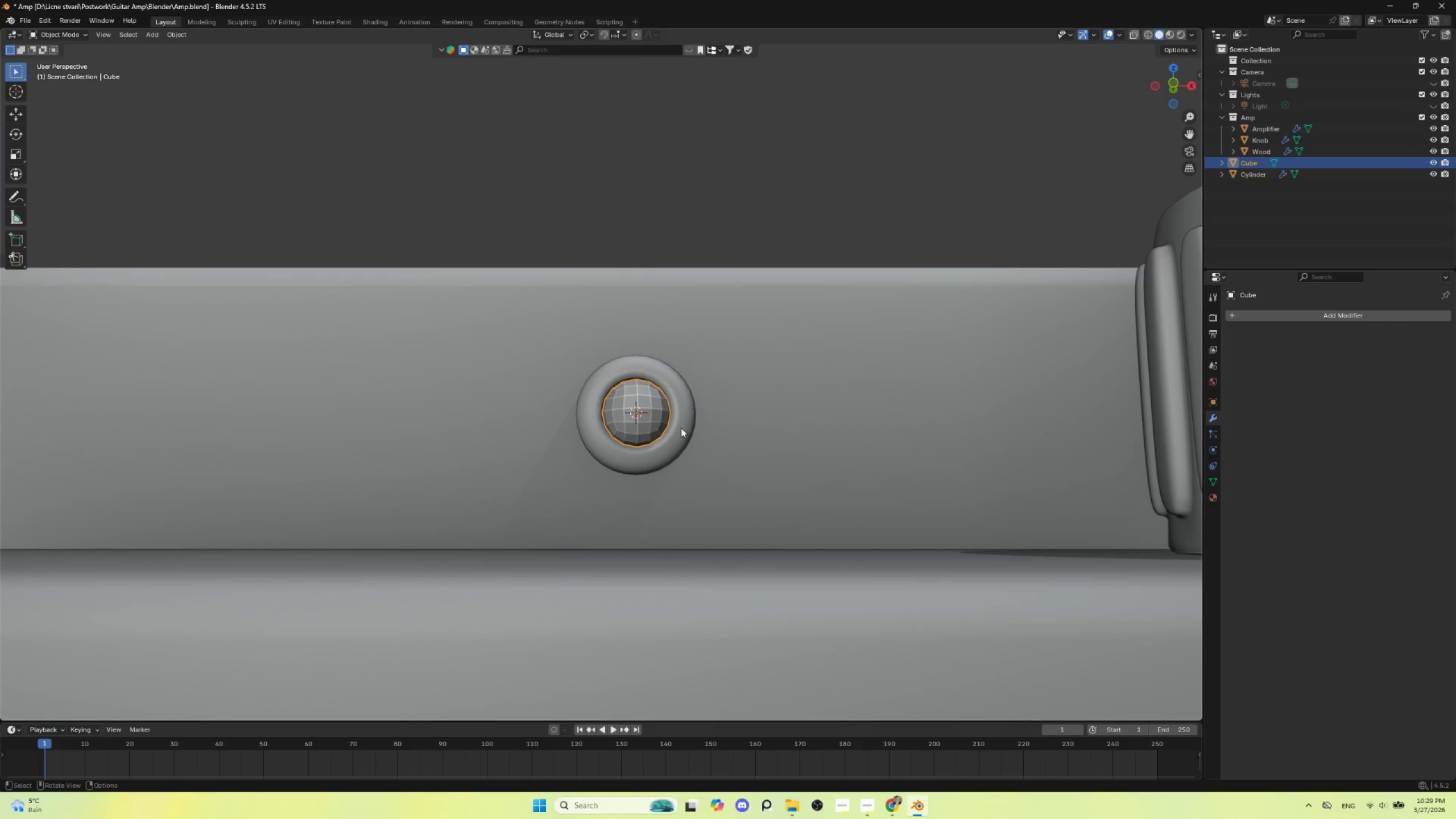 
scroll: coordinate [704, 521], scroll_direction: down, amount: 4.0
 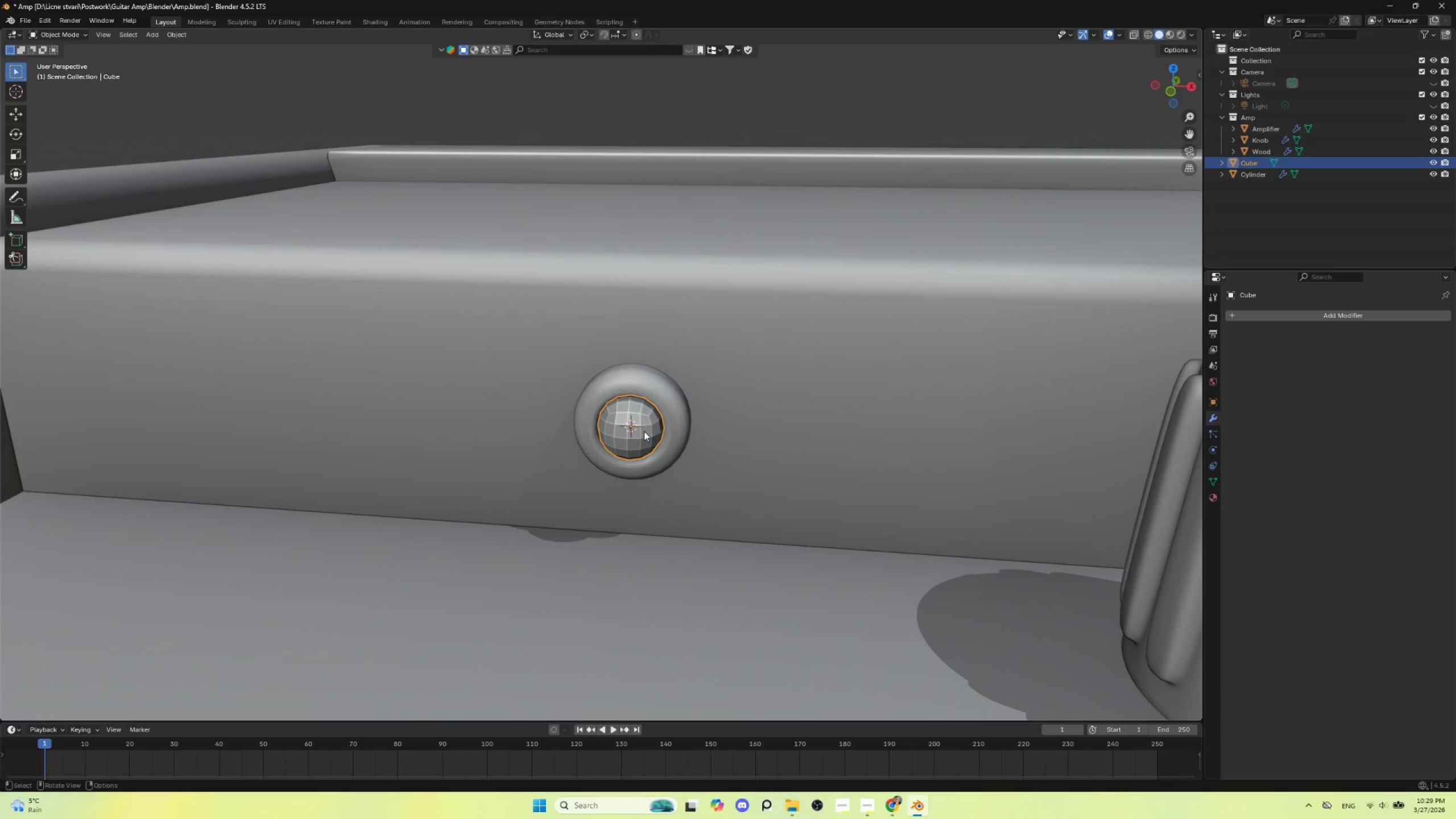 
right_click([658, 412])
 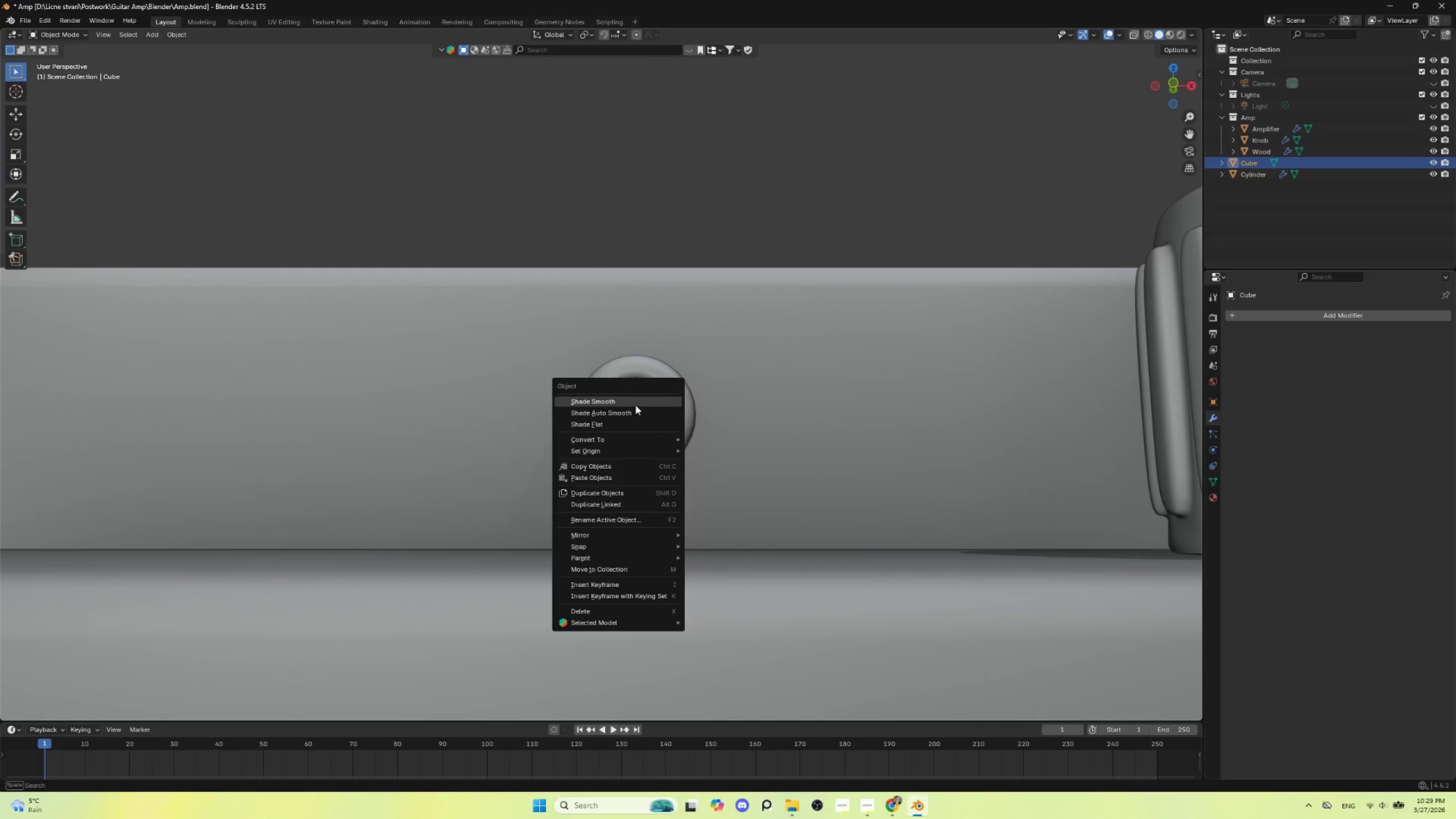 
left_click([635, 405])
 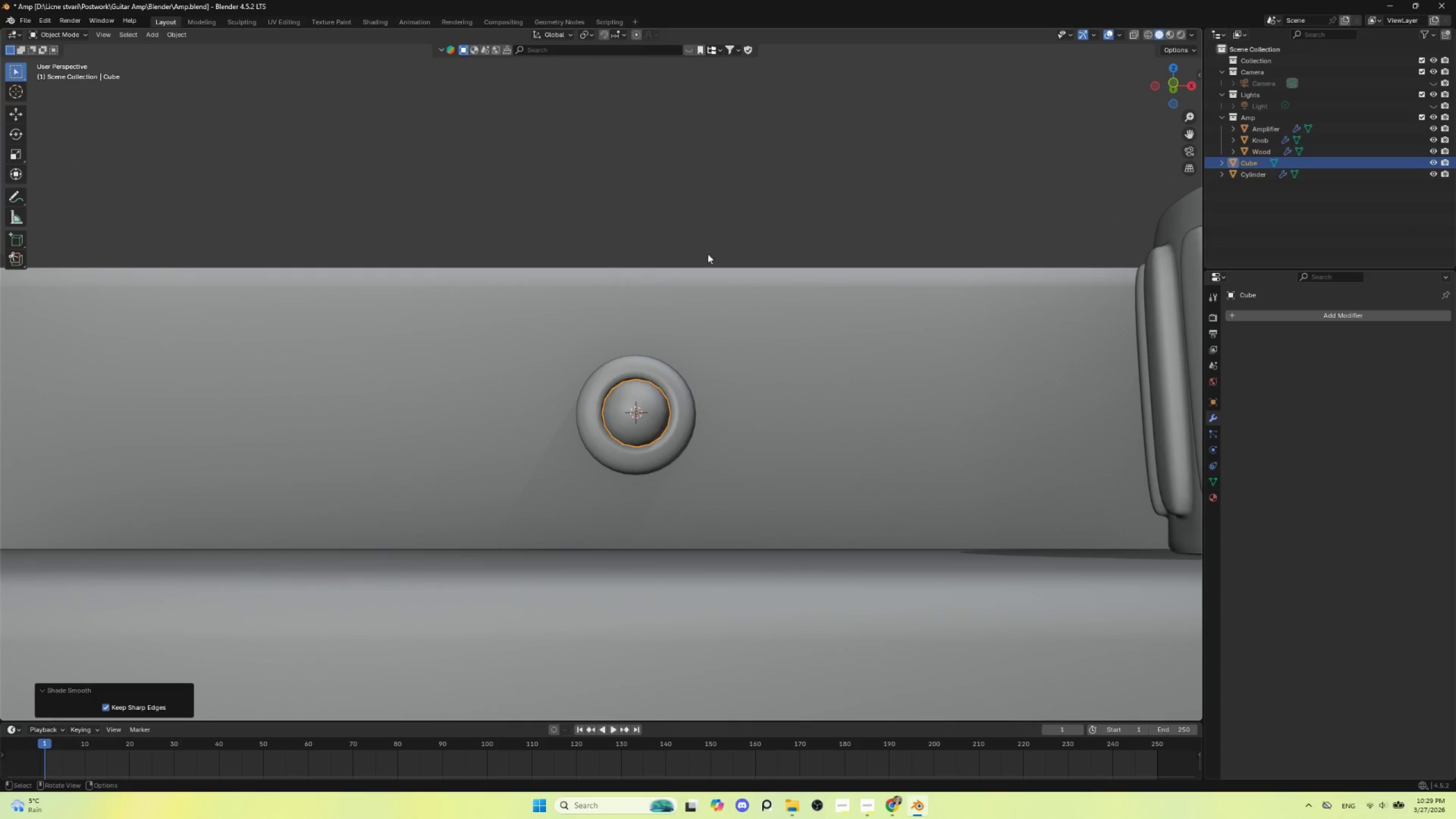 
left_click([704, 228])
 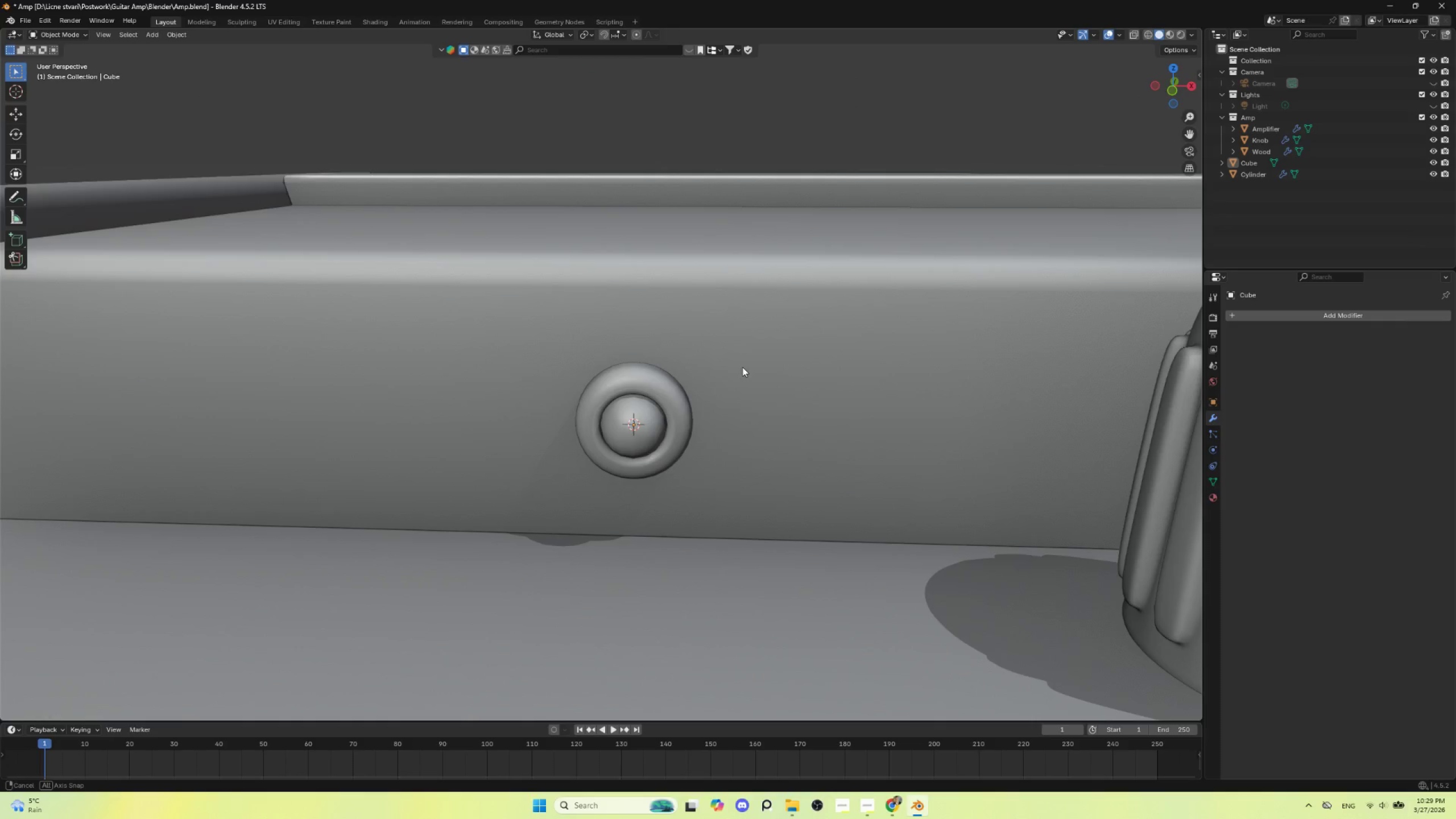 
hold_key(key=AltLeft, duration=0.62)
 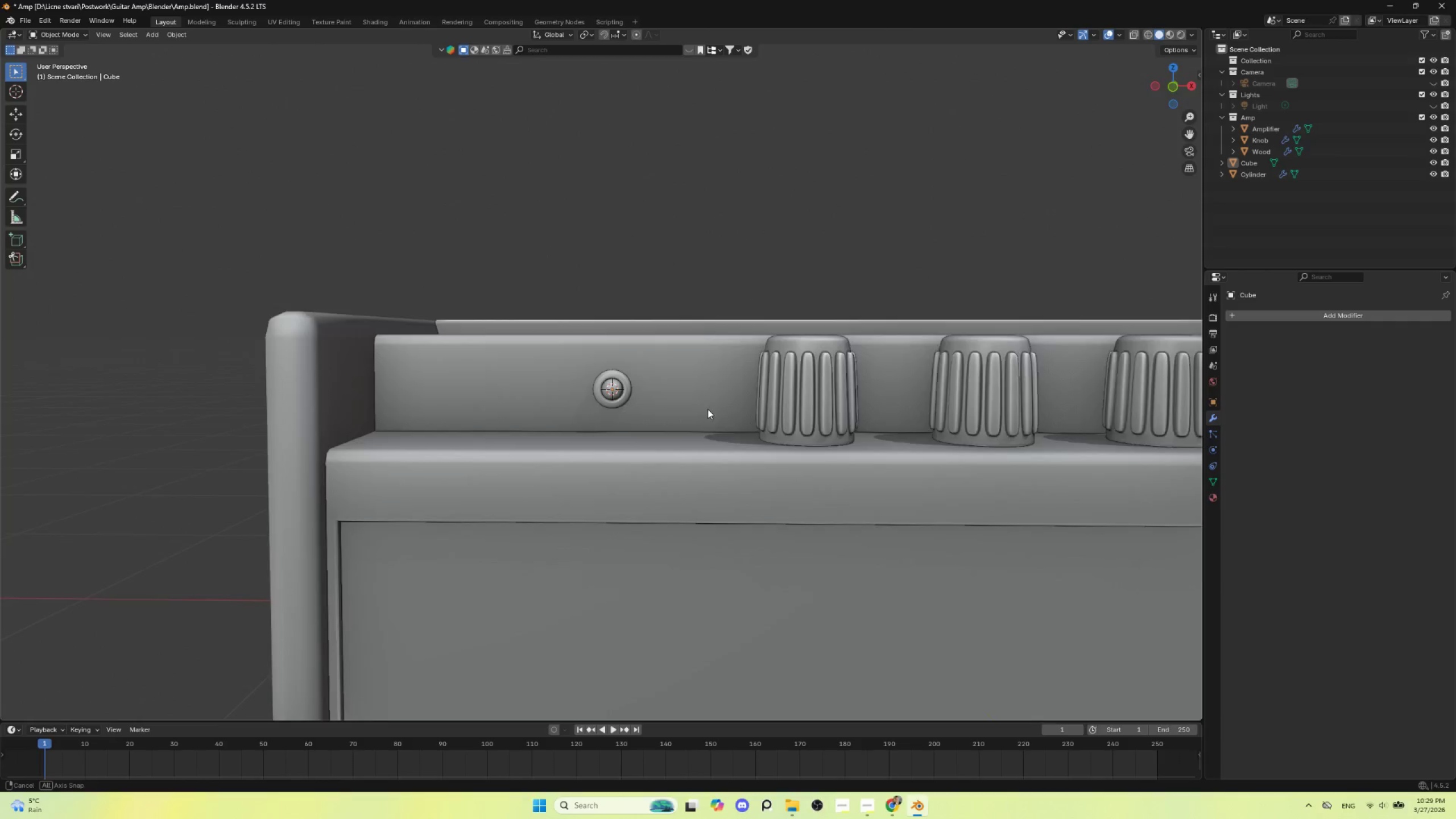 
hold_key(key=AltLeft, duration=3.44)
scroll: coordinate [736, 361], scroll_direction: down, amount: 6.0
 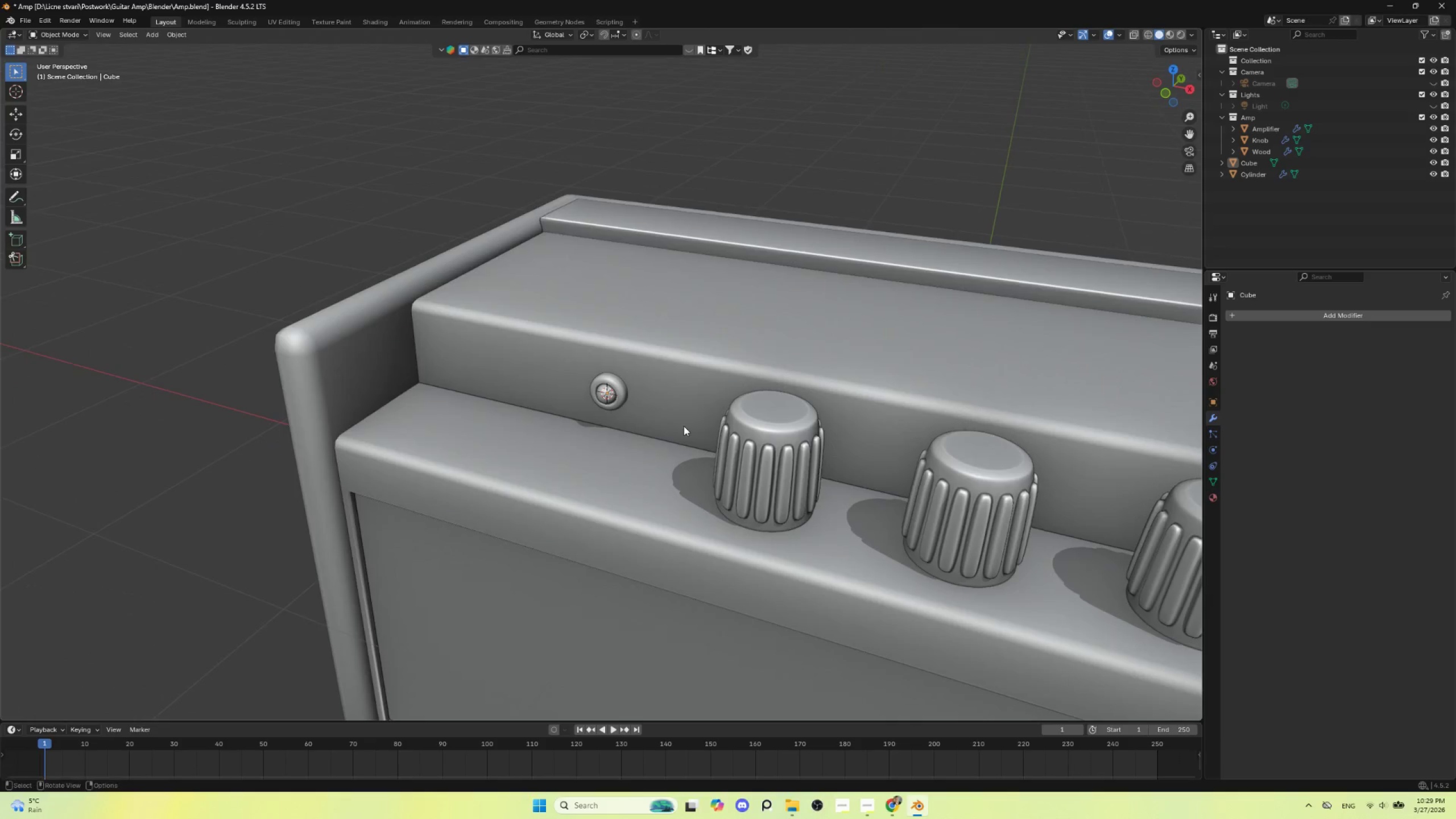 
scroll: coordinate [664, 447], scroll_direction: up, amount: 10.0
 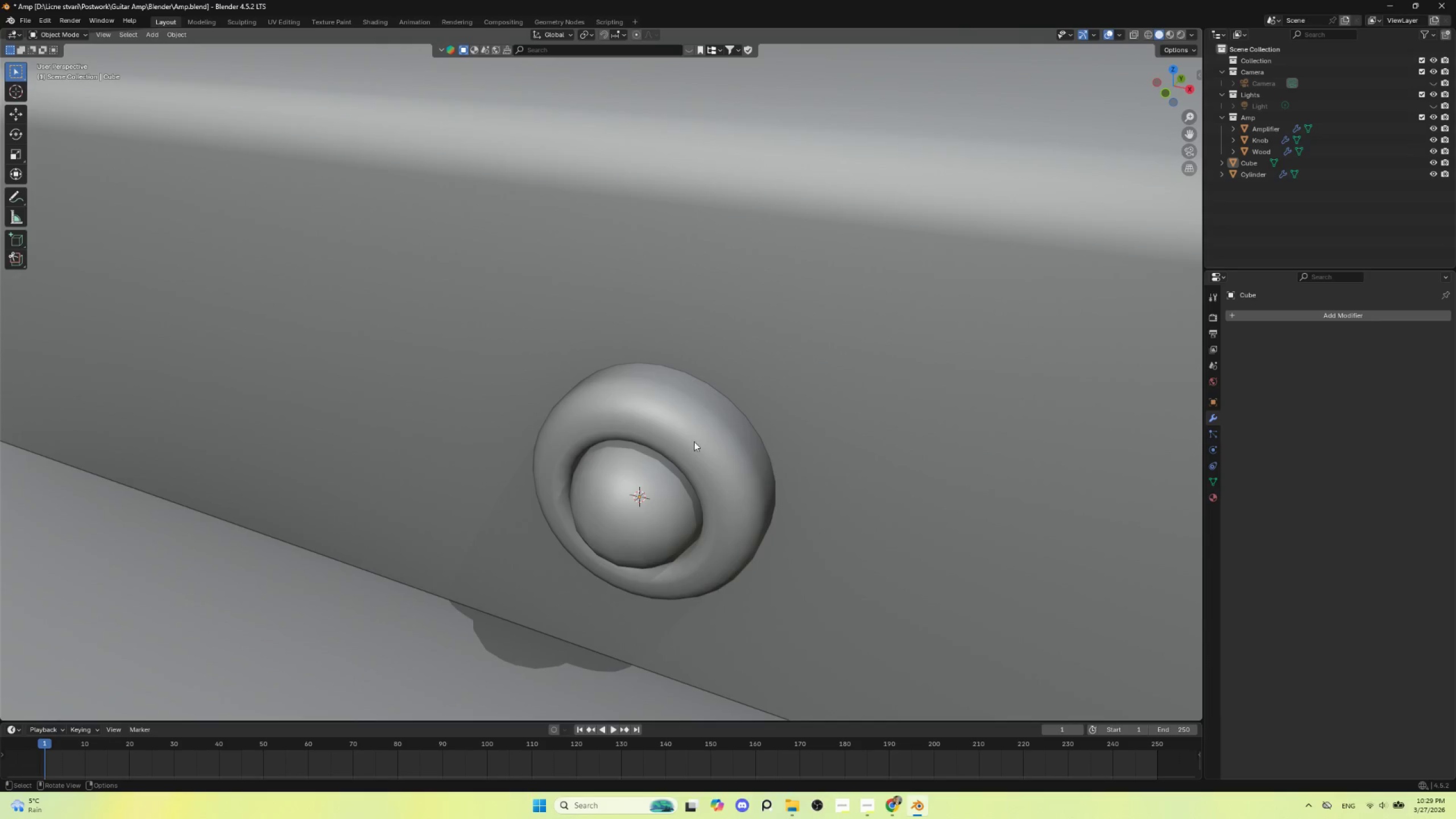 
left_click([694, 437])
 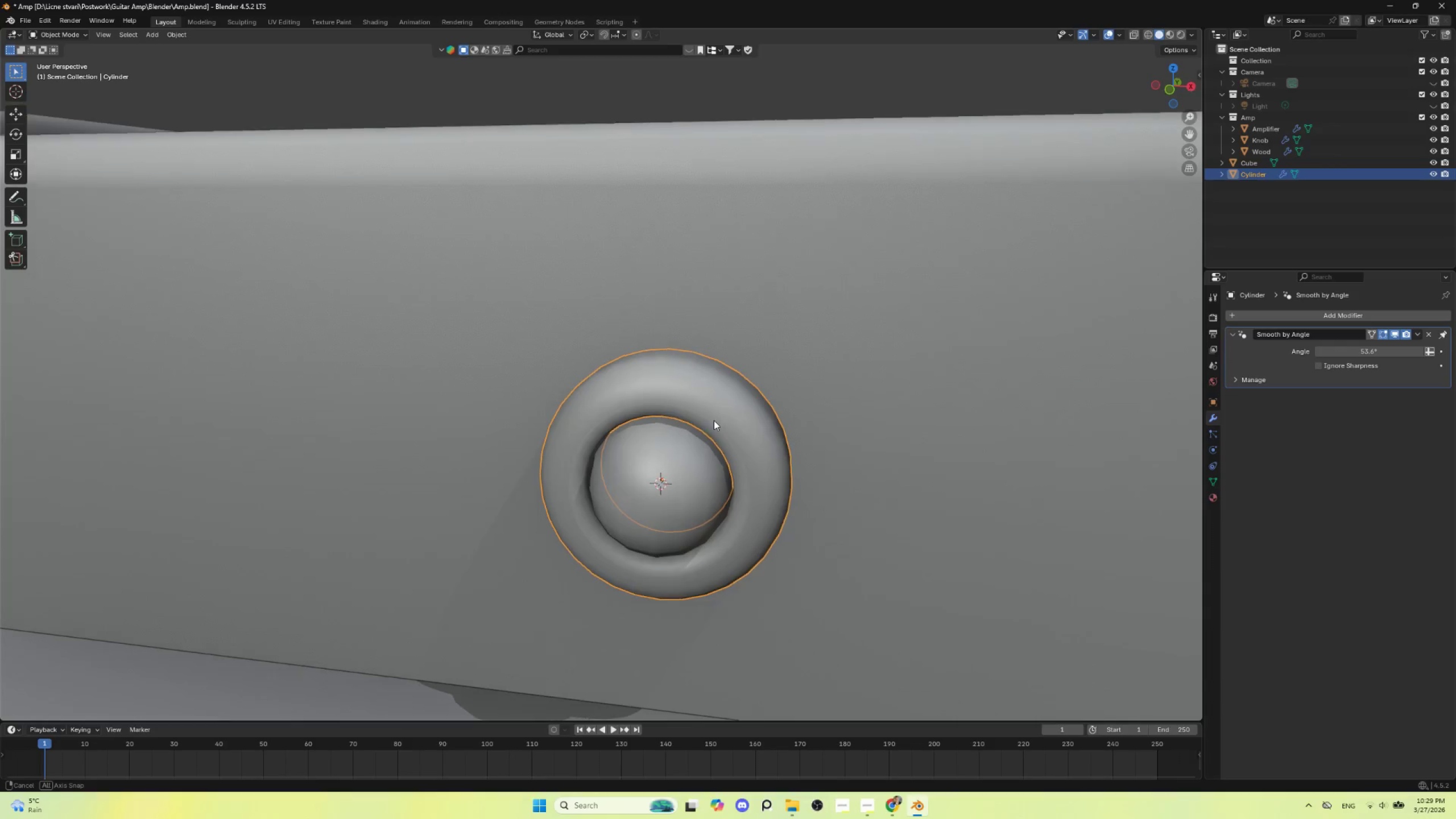 
hold_key(key=AltLeft, duration=0.77)
 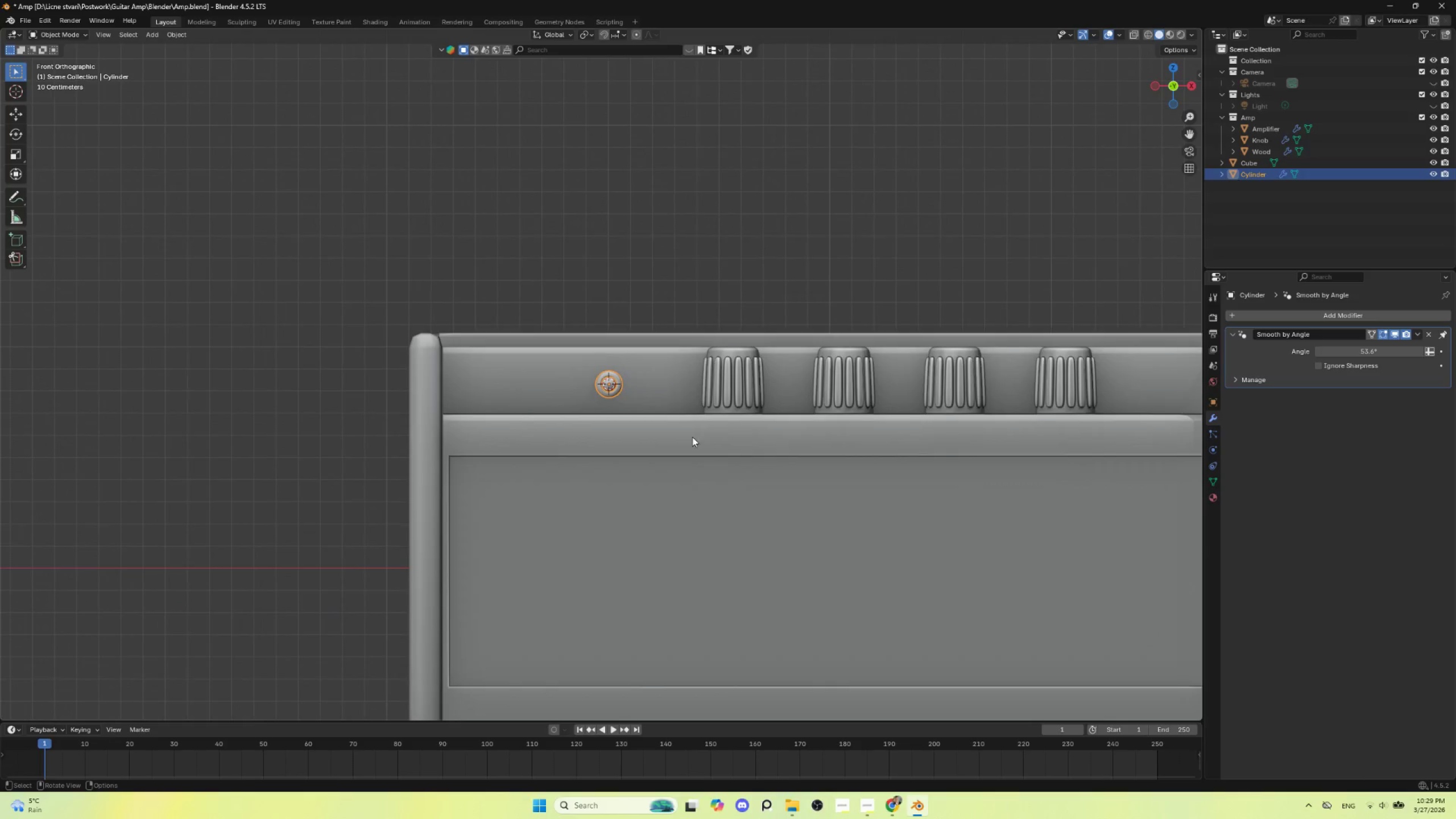 
hold_key(key=AltLeft, duration=6.36)
left_click([698, 230])
 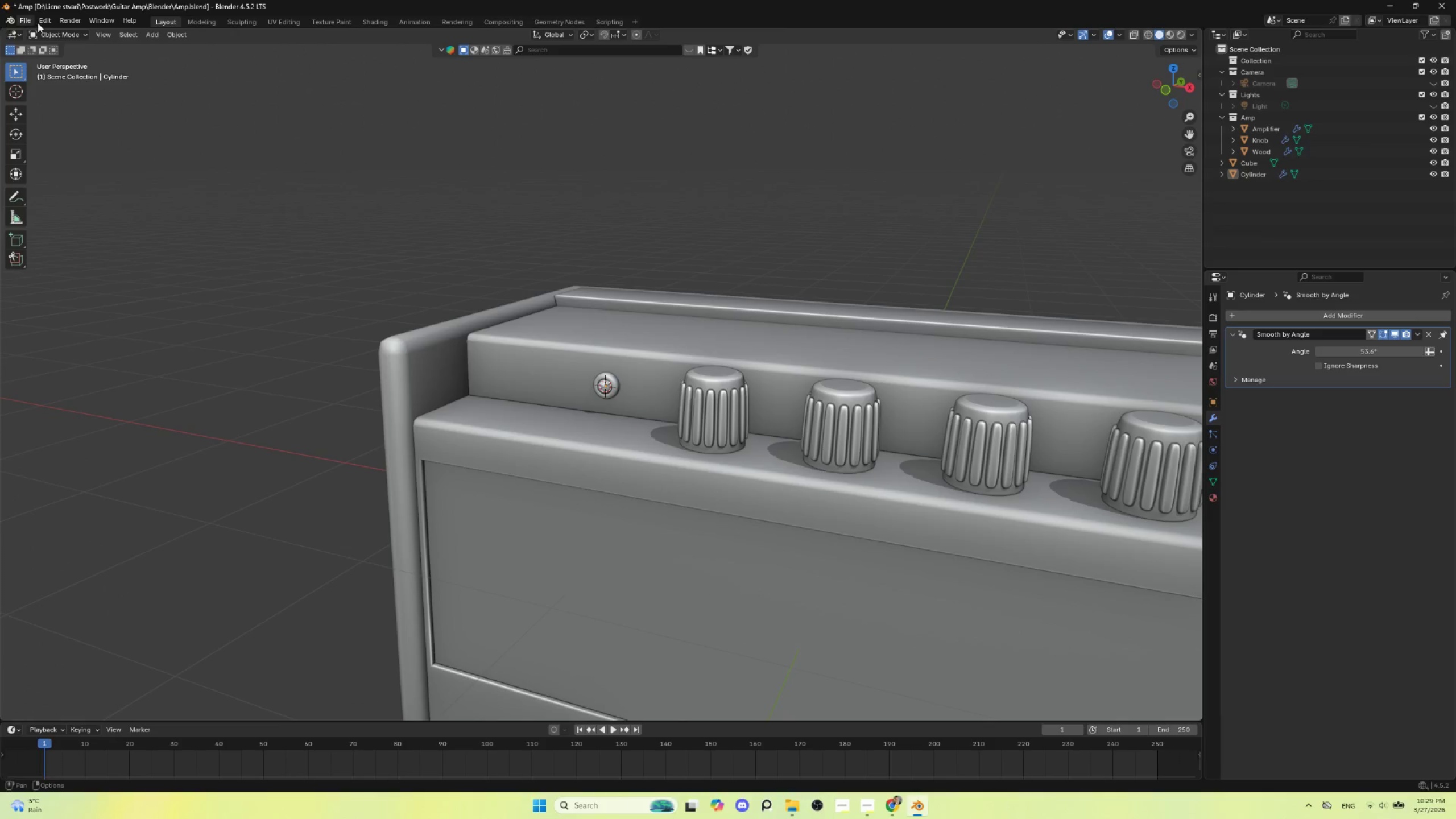 
scroll: coordinate [695, 440], scroll_direction: down, amount: 12.0
 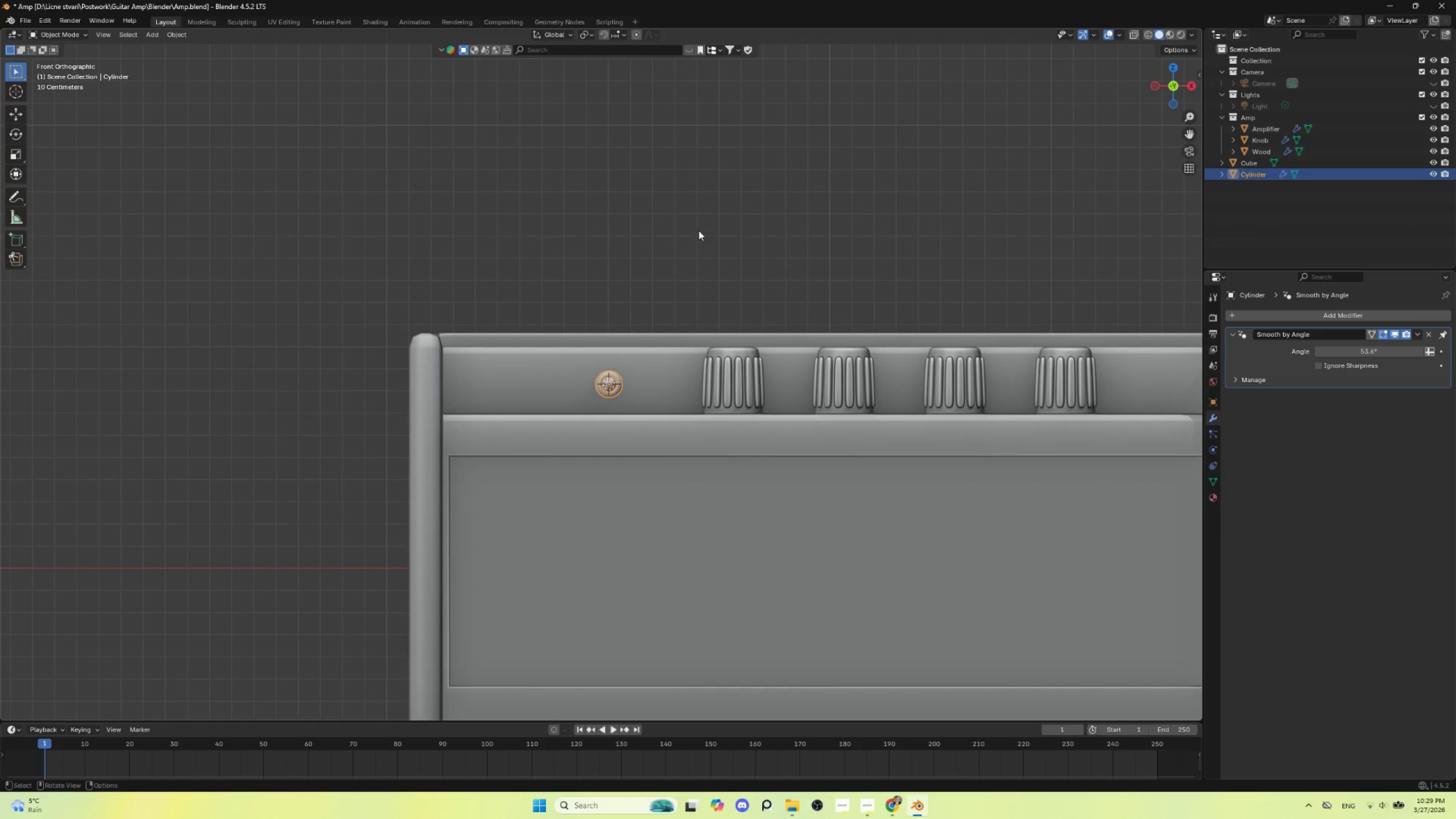 
left_click([25, 18])
 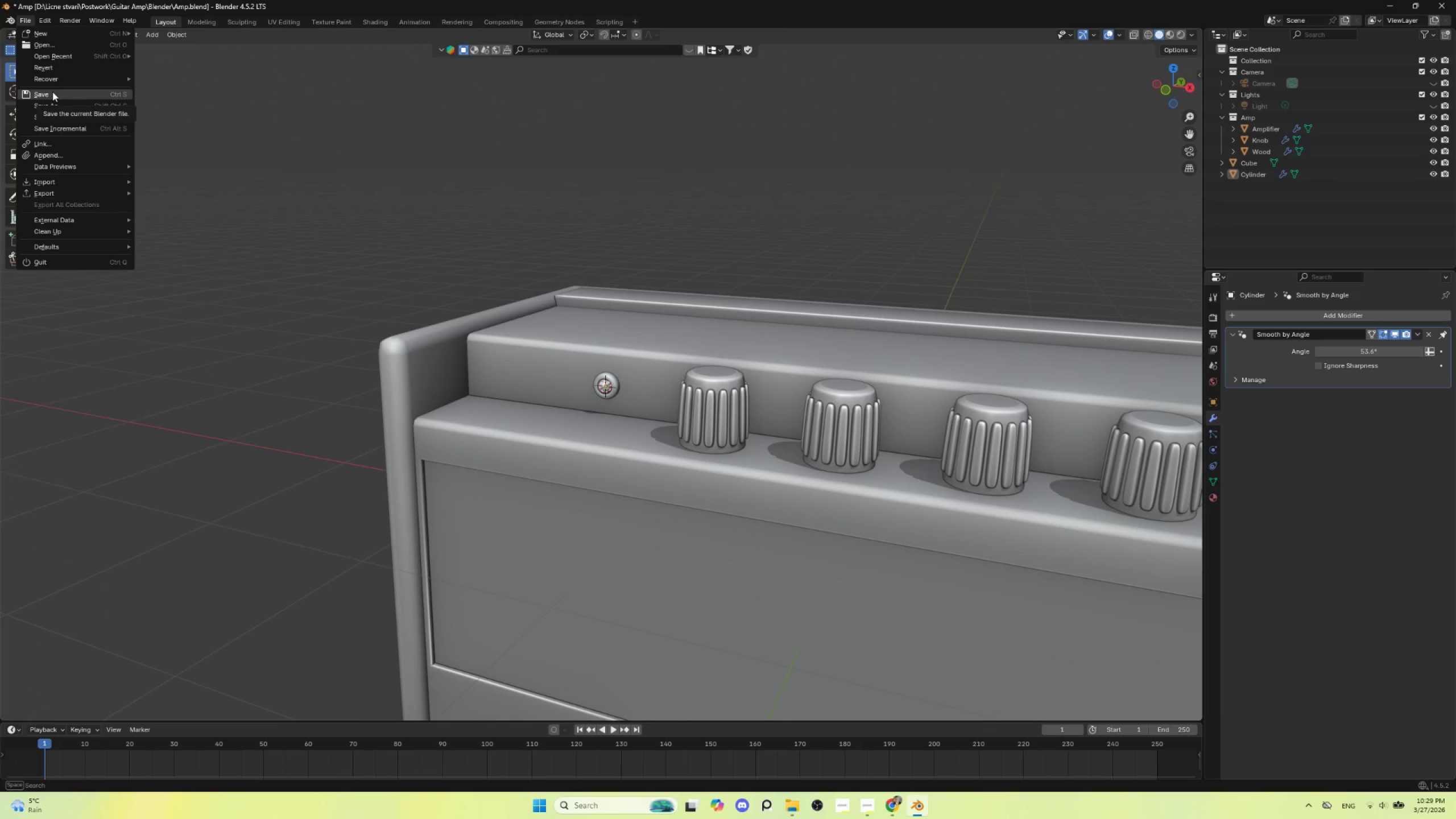 
left_click([52, 92])
 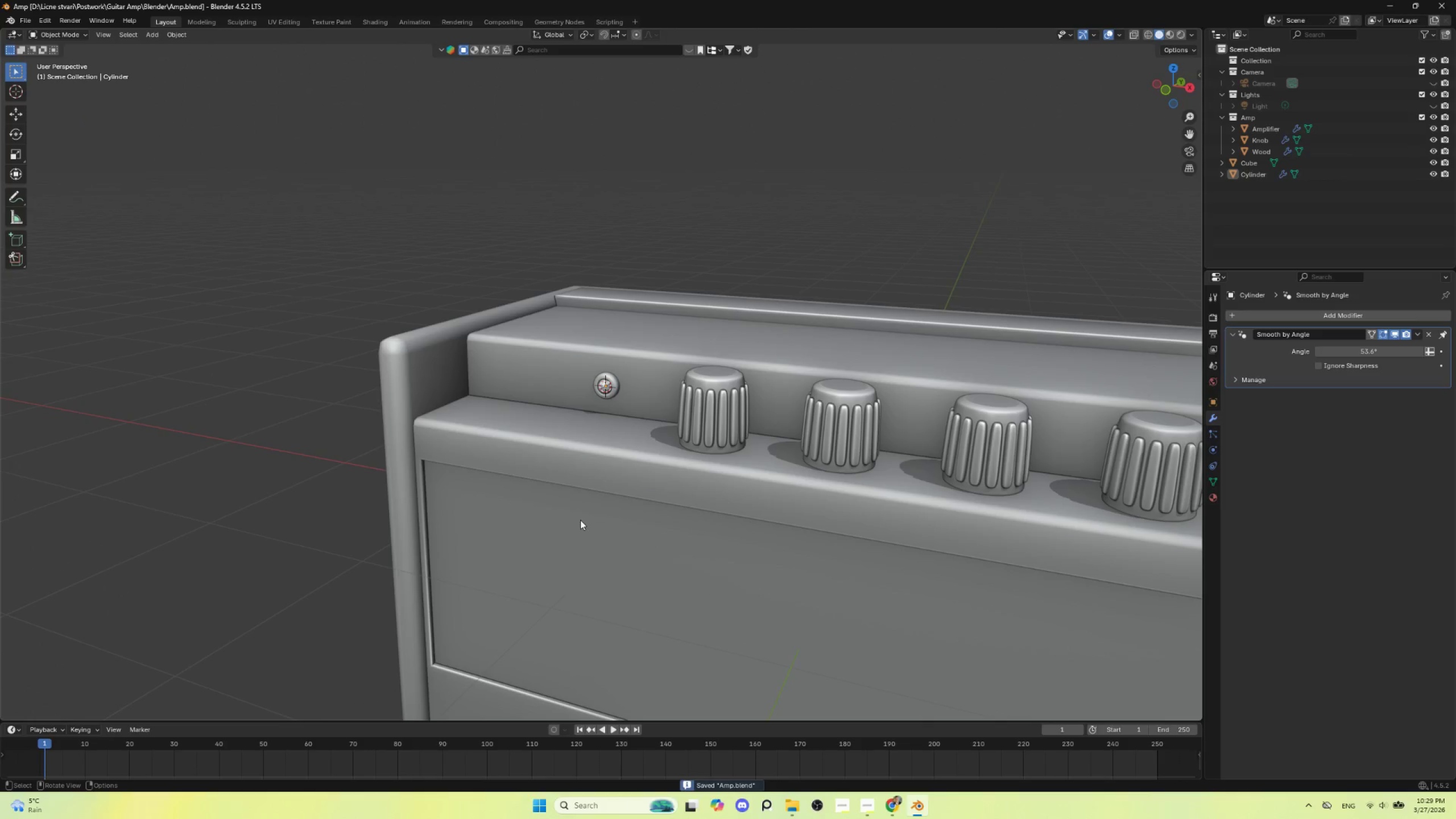 
scroll: coordinate [585, 514], scroll_direction: up, amount: 5.0
 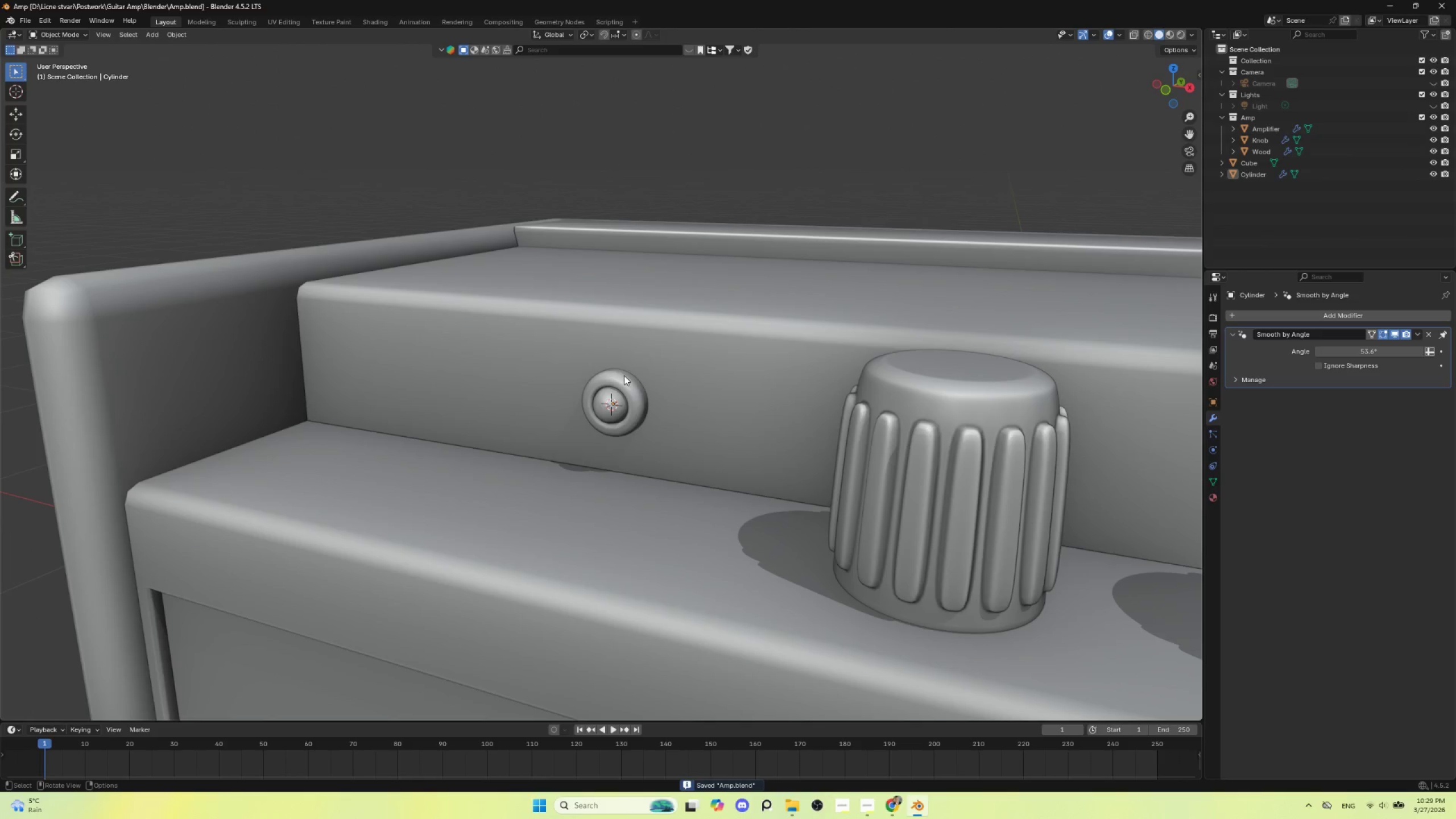 
left_click([624, 374])
 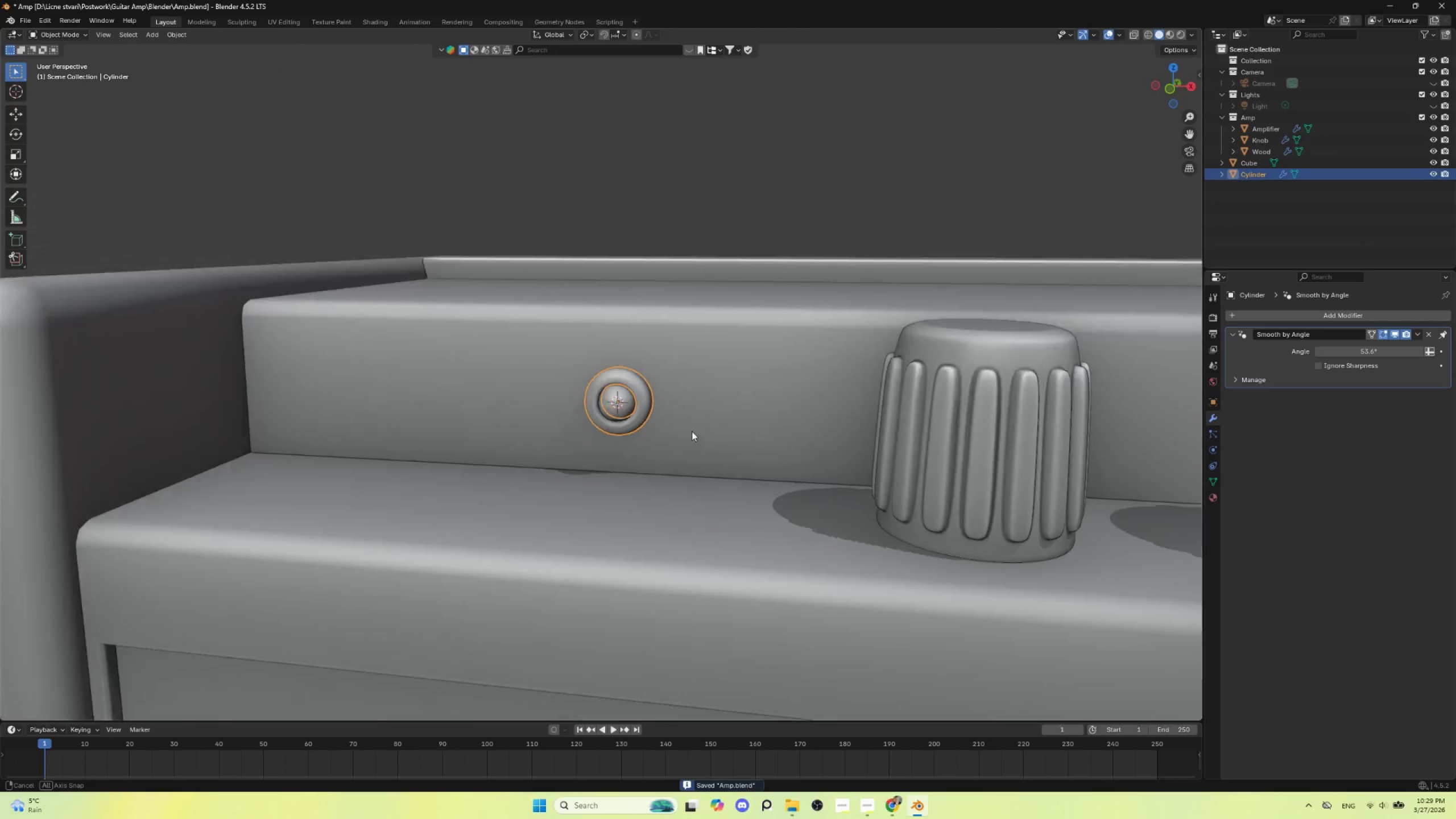 
hold_key(key=AltLeft, duration=0.45)
 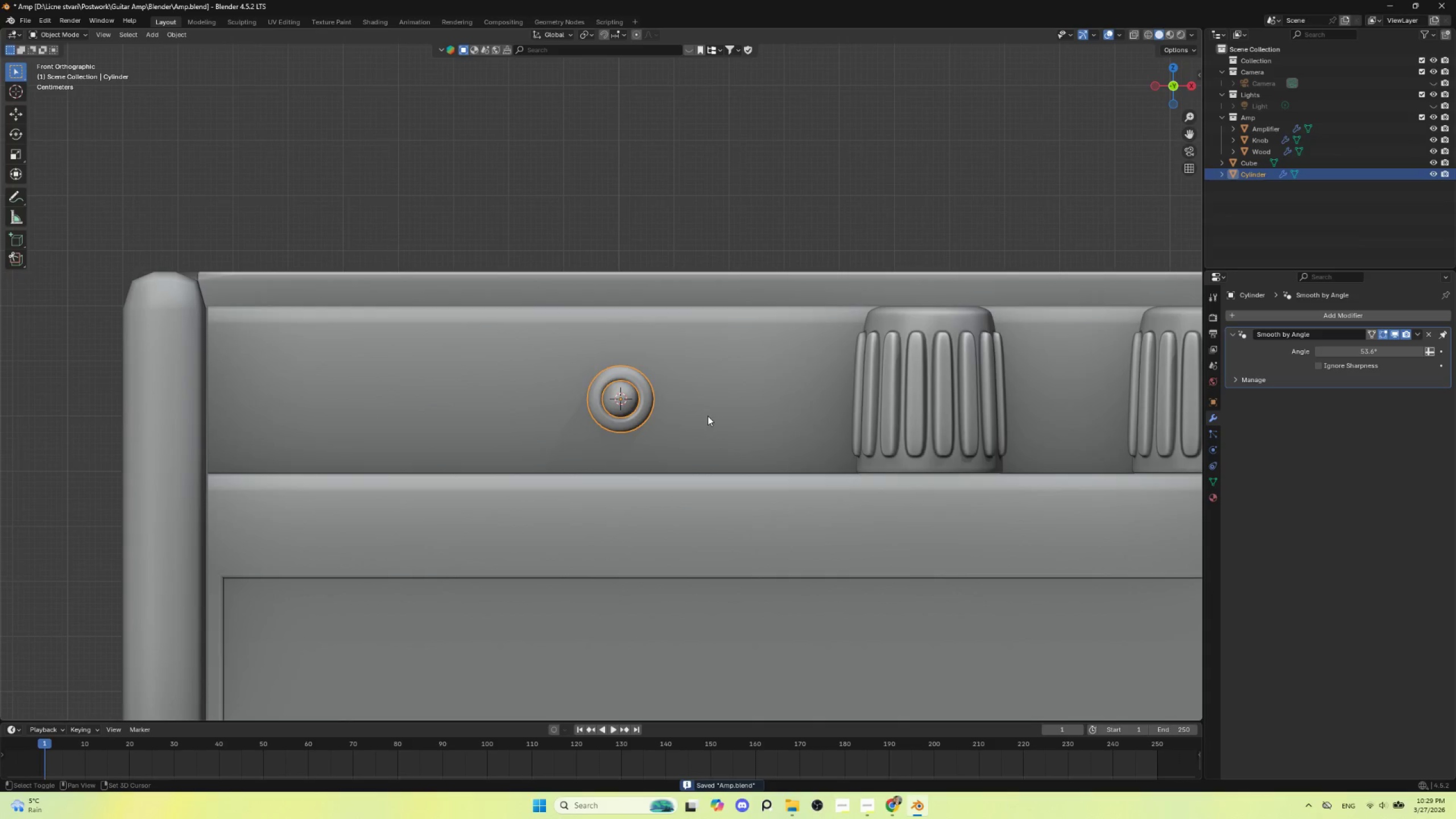 
hold_key(key=ShiftLeft, duration=0.88)
 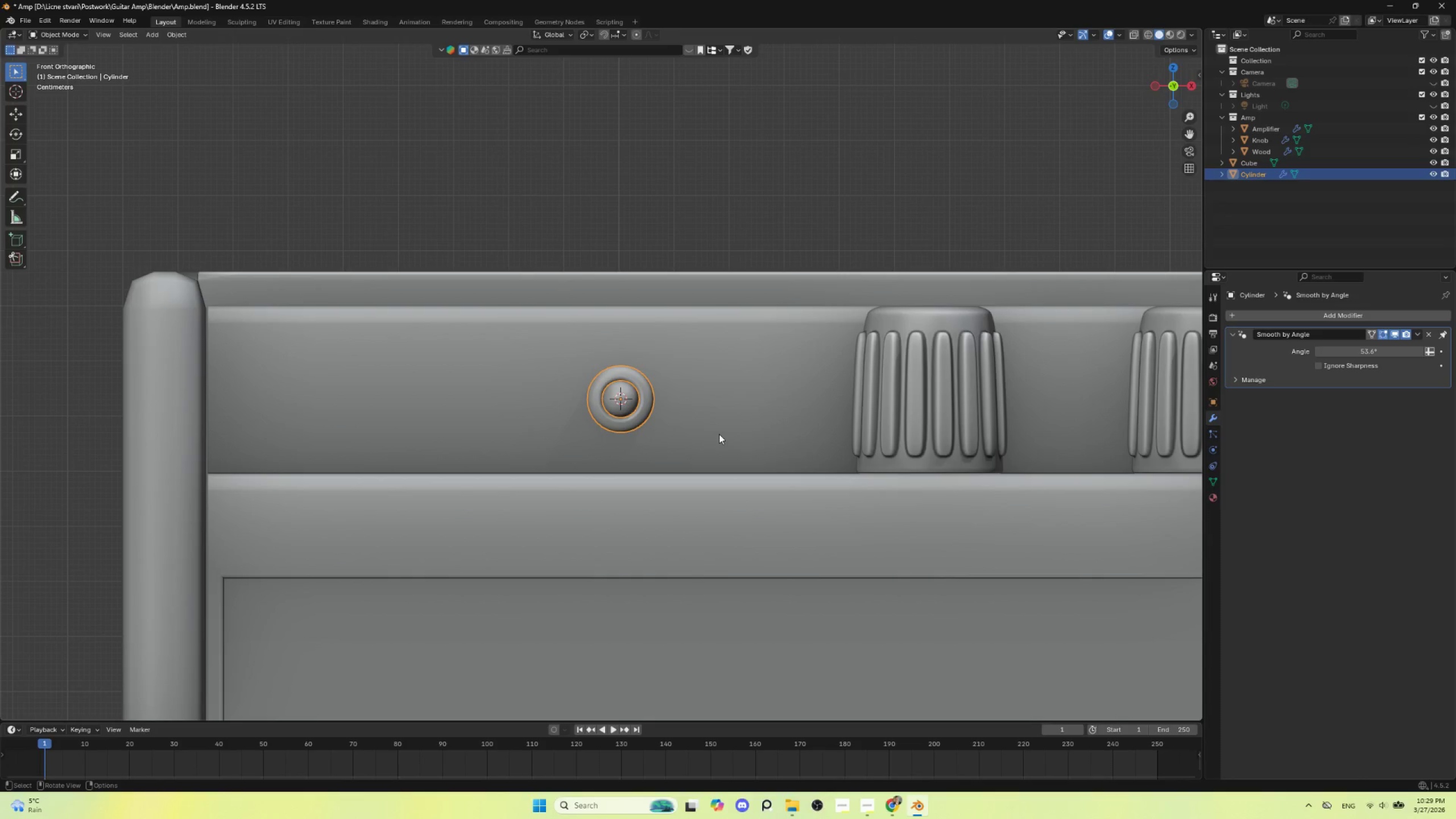 
wait(7.69)
 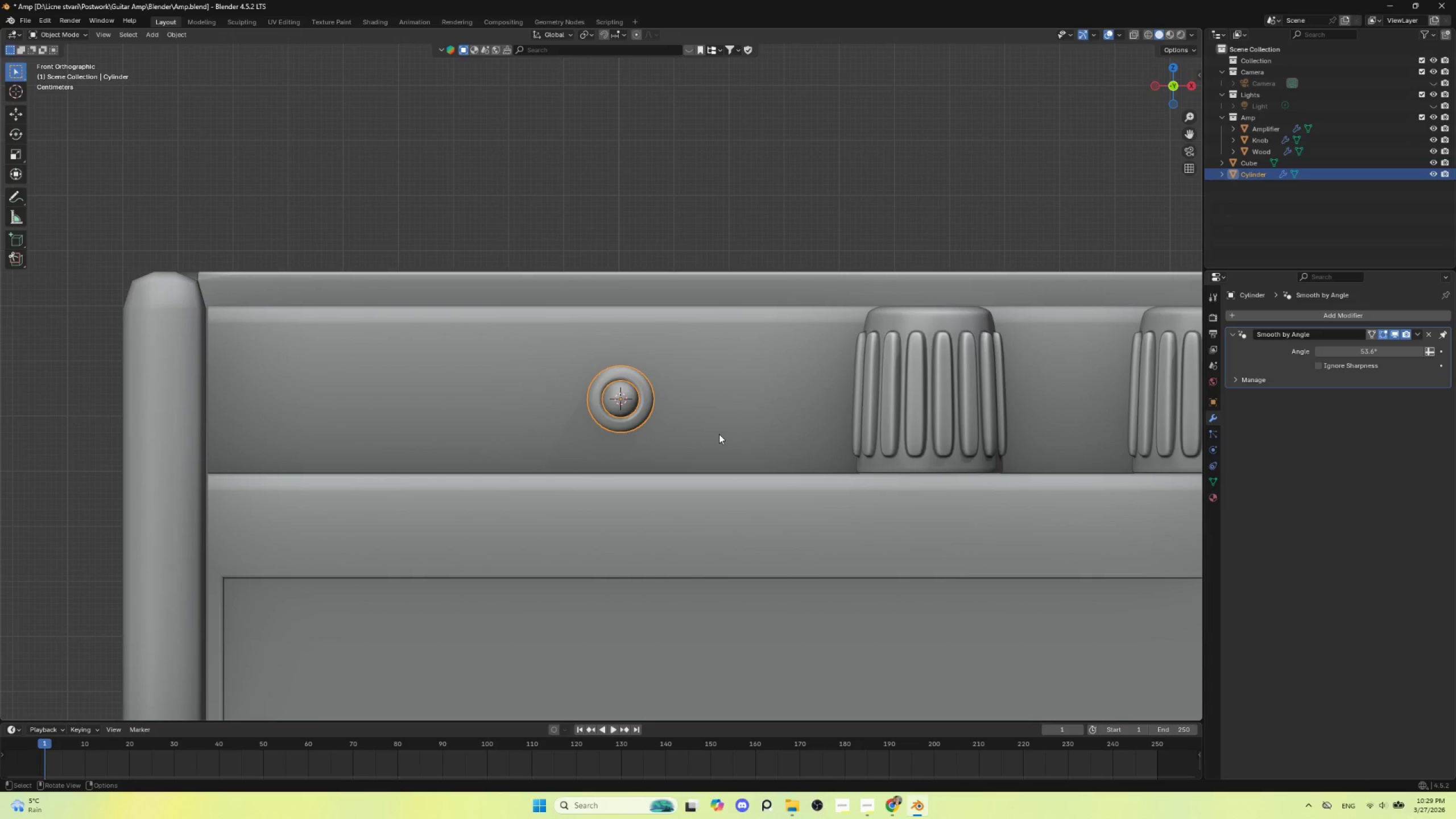 
type(Dx)
 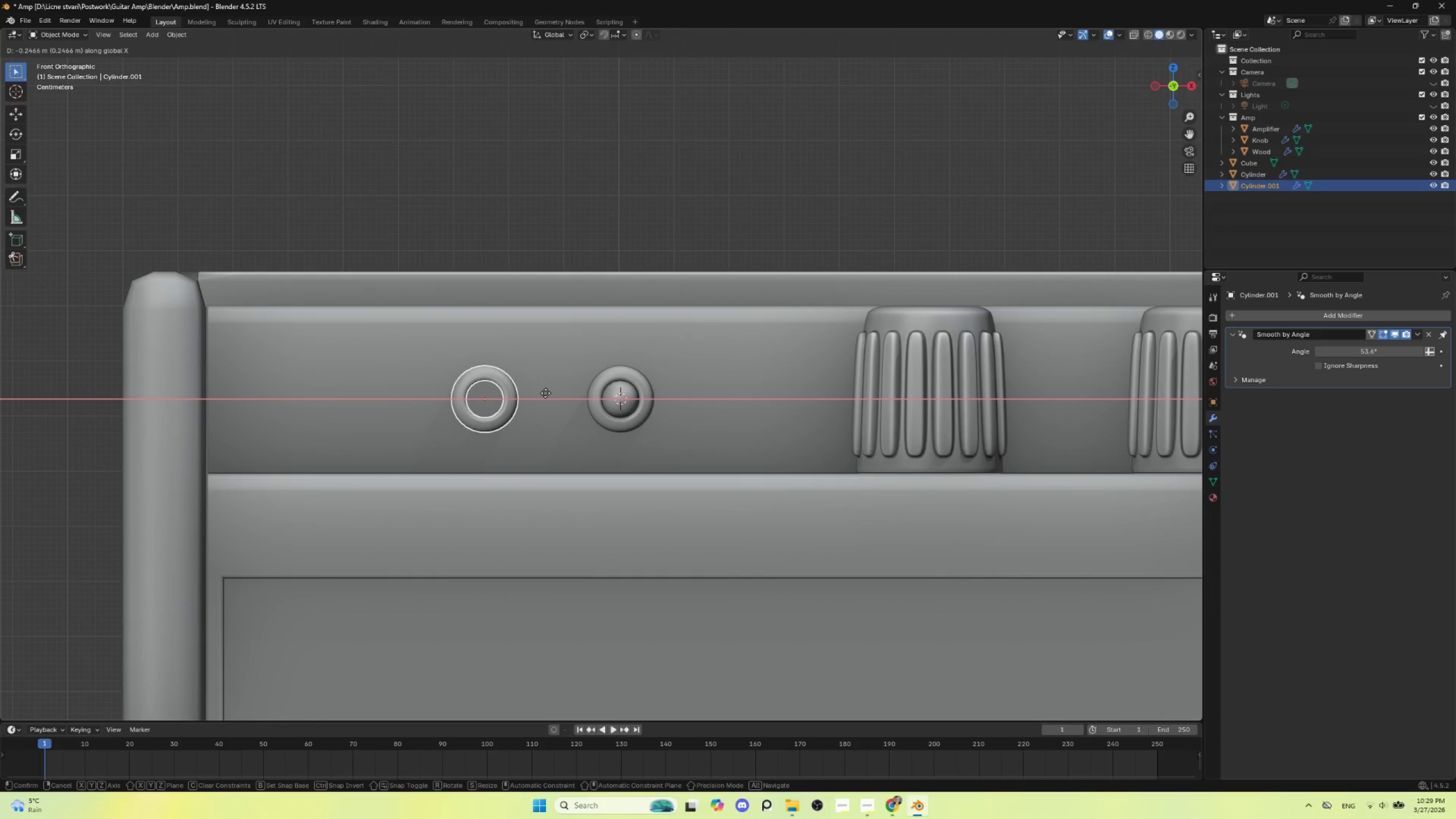 
wait(5.81)
 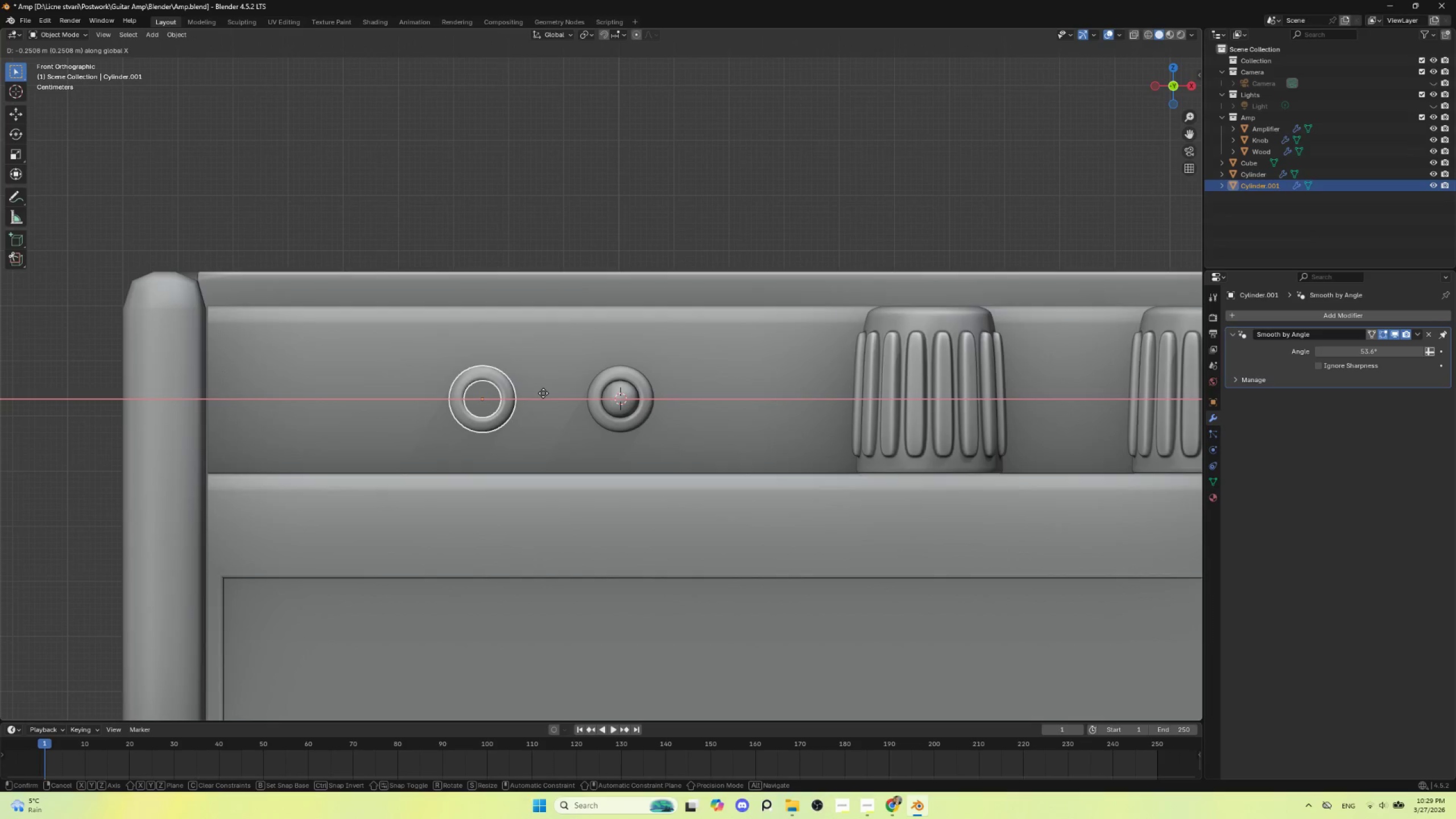 
left_click([545, 393])
 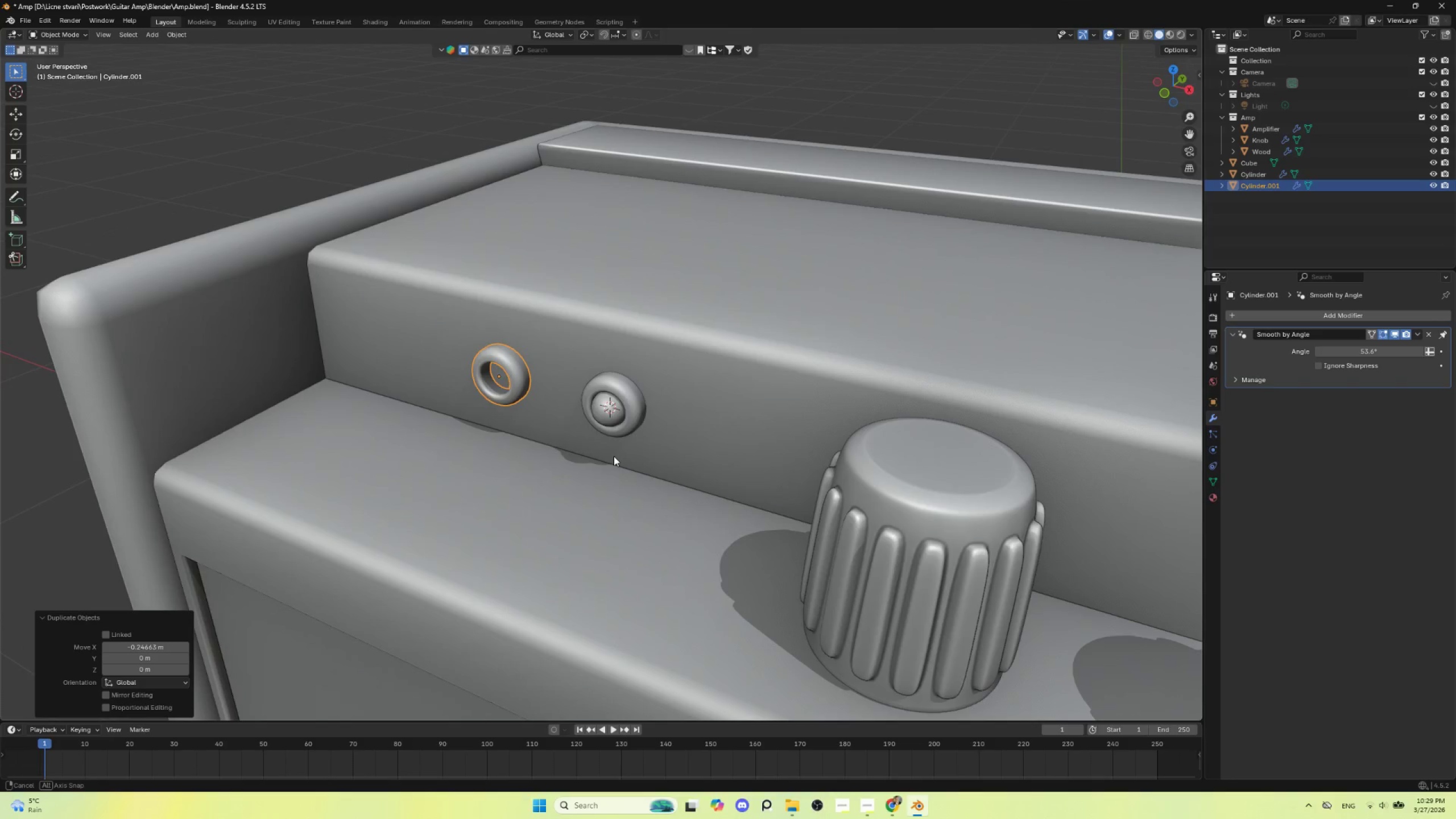 
hold_key(key=ControlLeft, duration=0.7)
 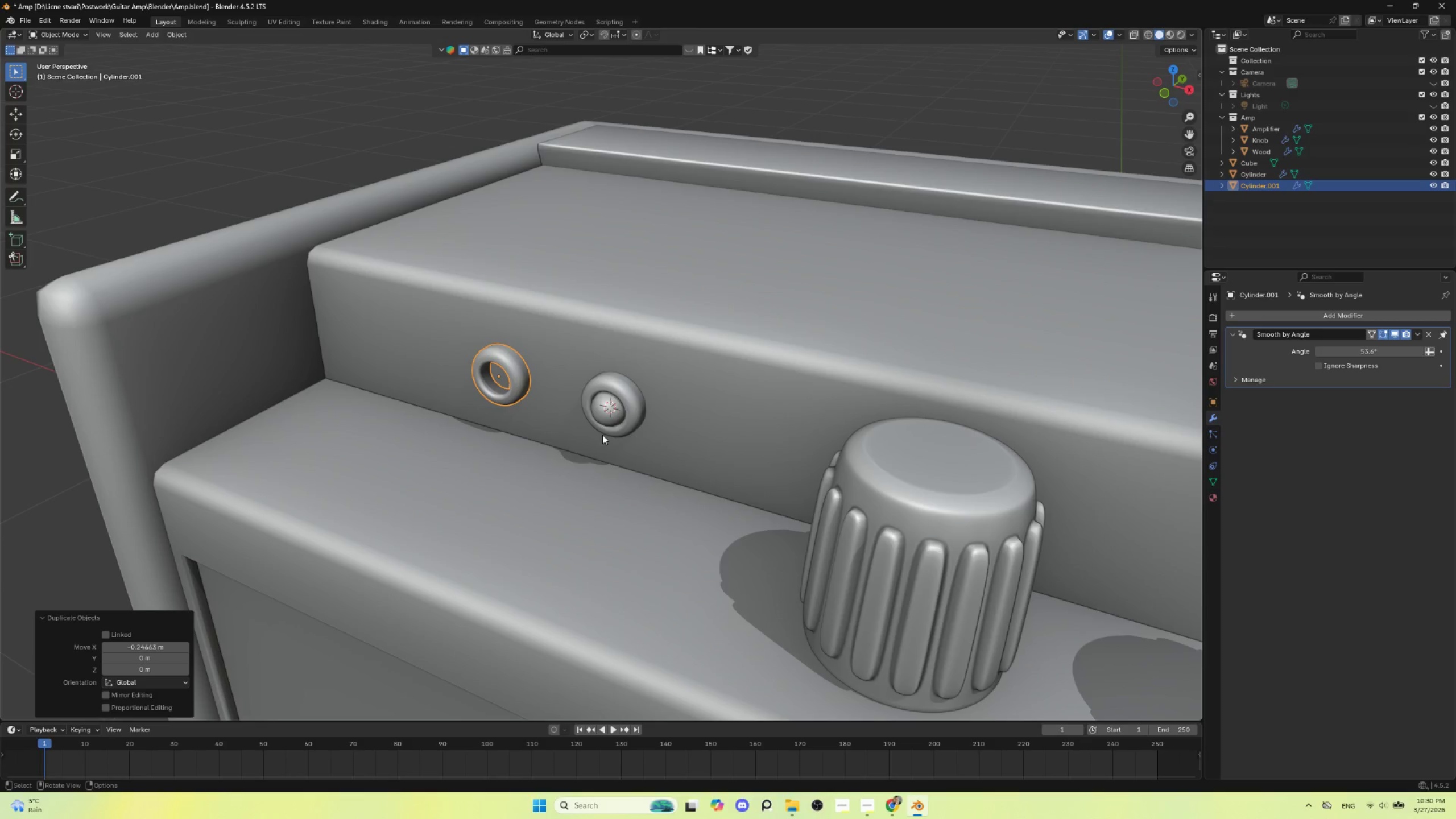 
wait(8.59)
 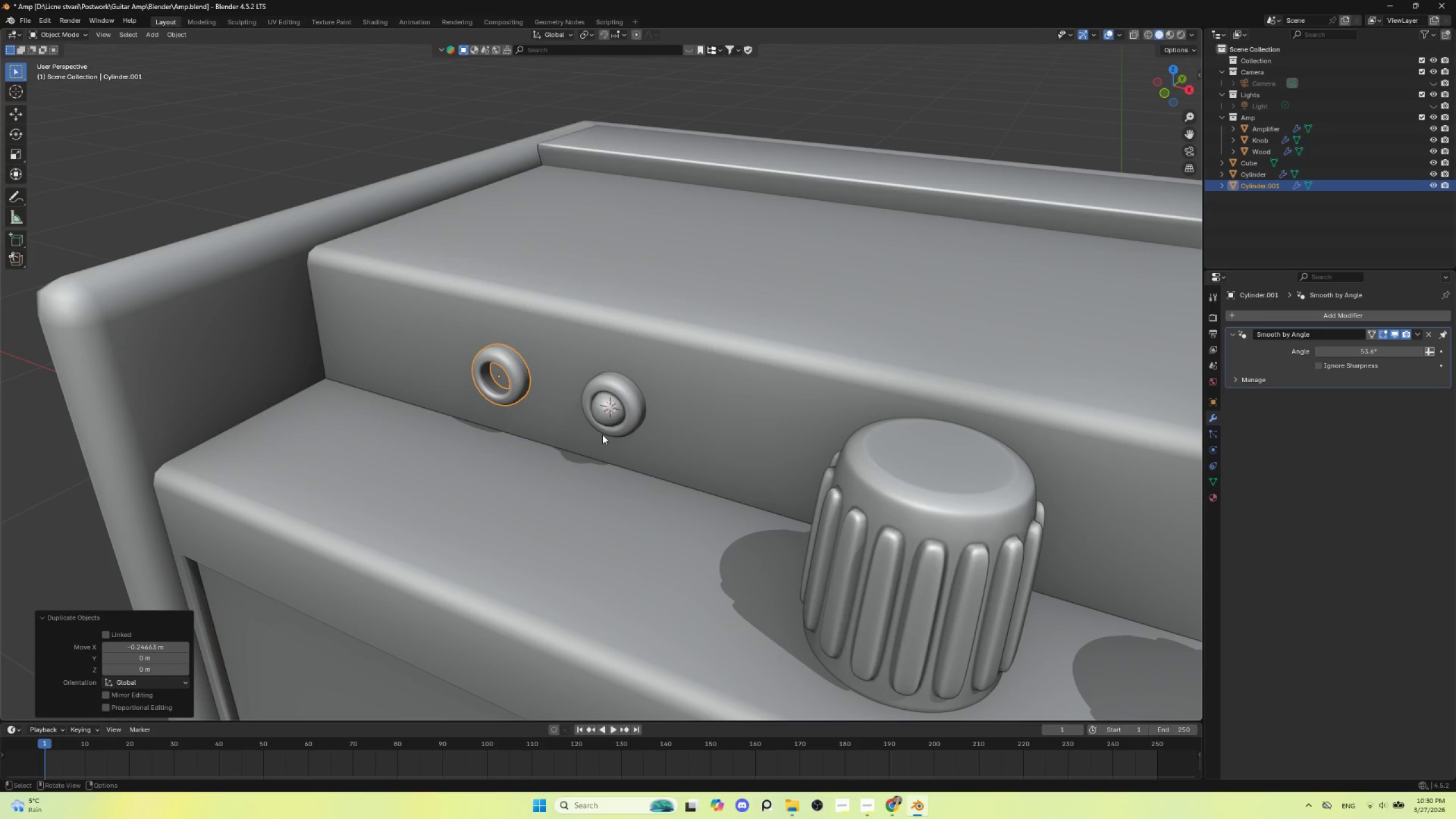 
key(Control+Z)
 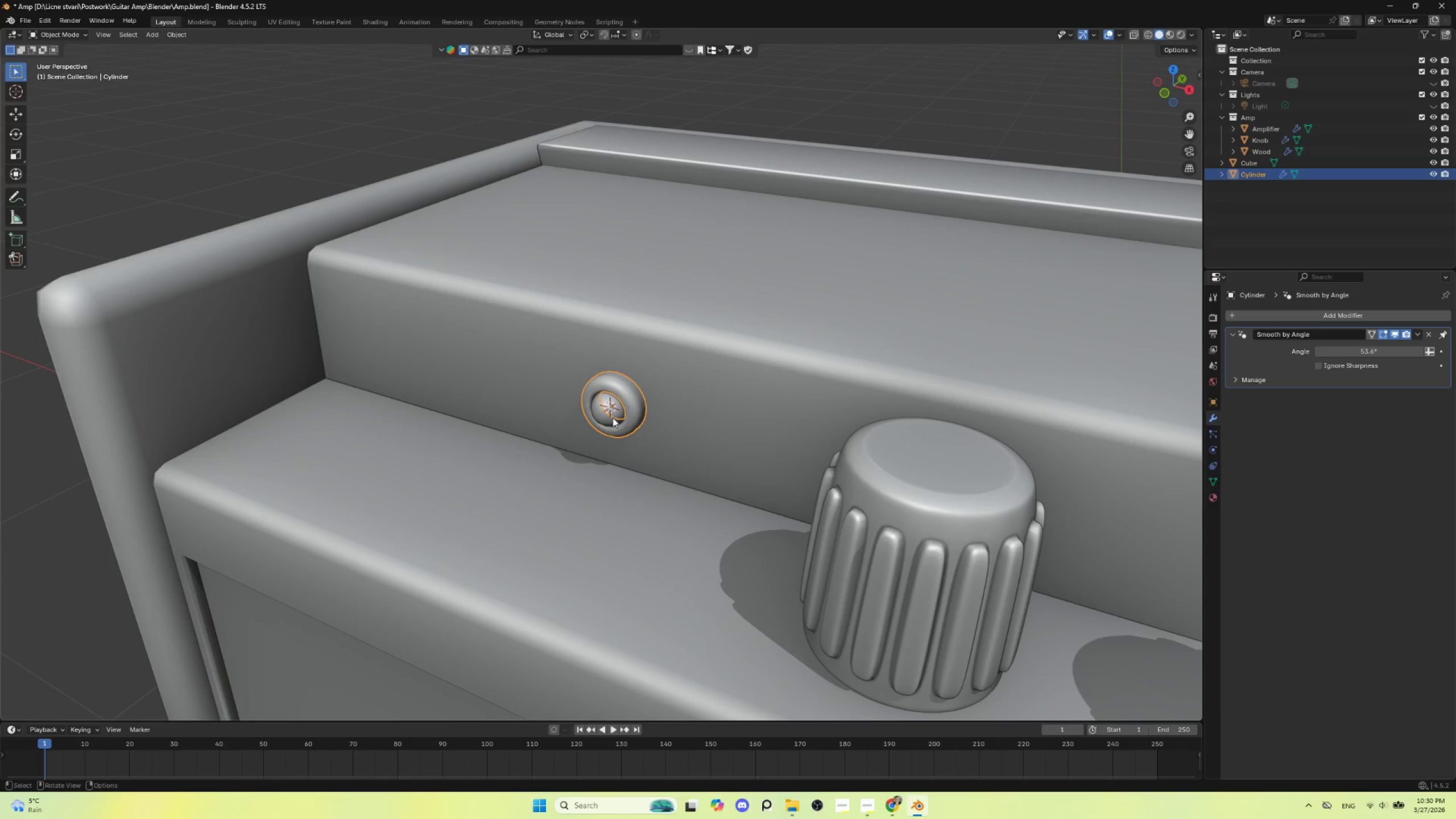 
hold_key(key=ShiftLeft, duration=0.61)
left_click([604, 411])
 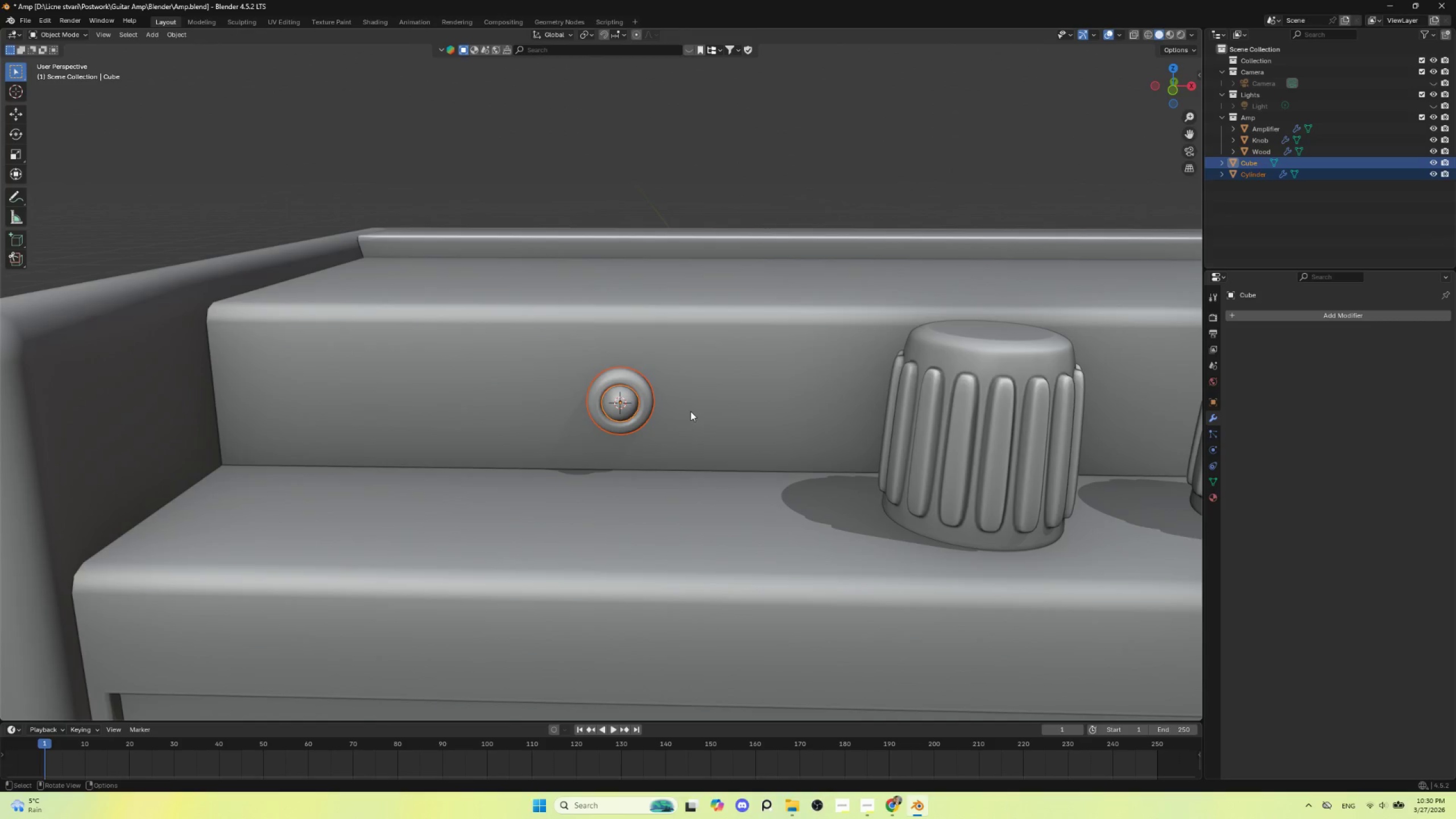 
type(Dx)
 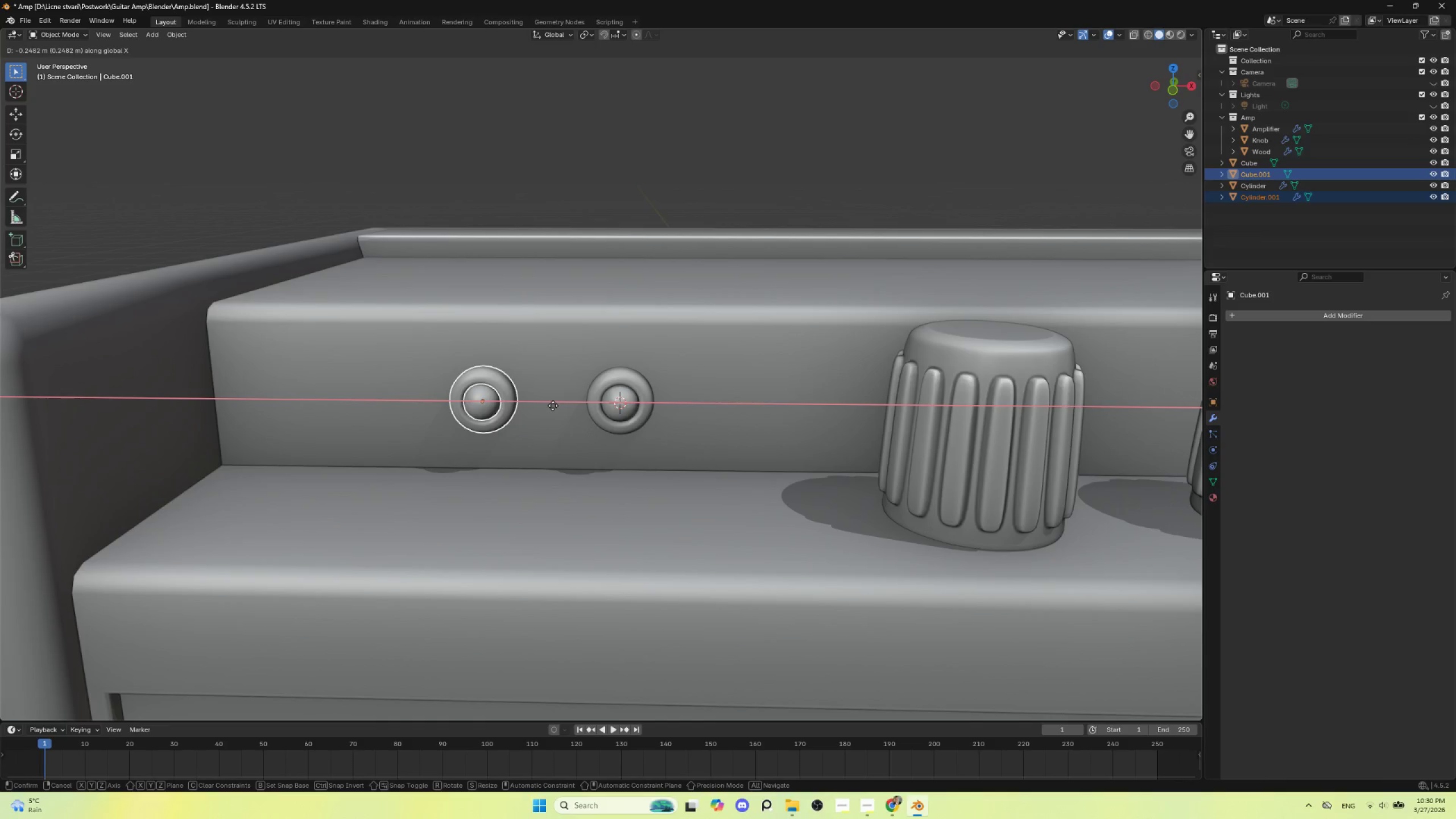 
left_click([553, 406])
 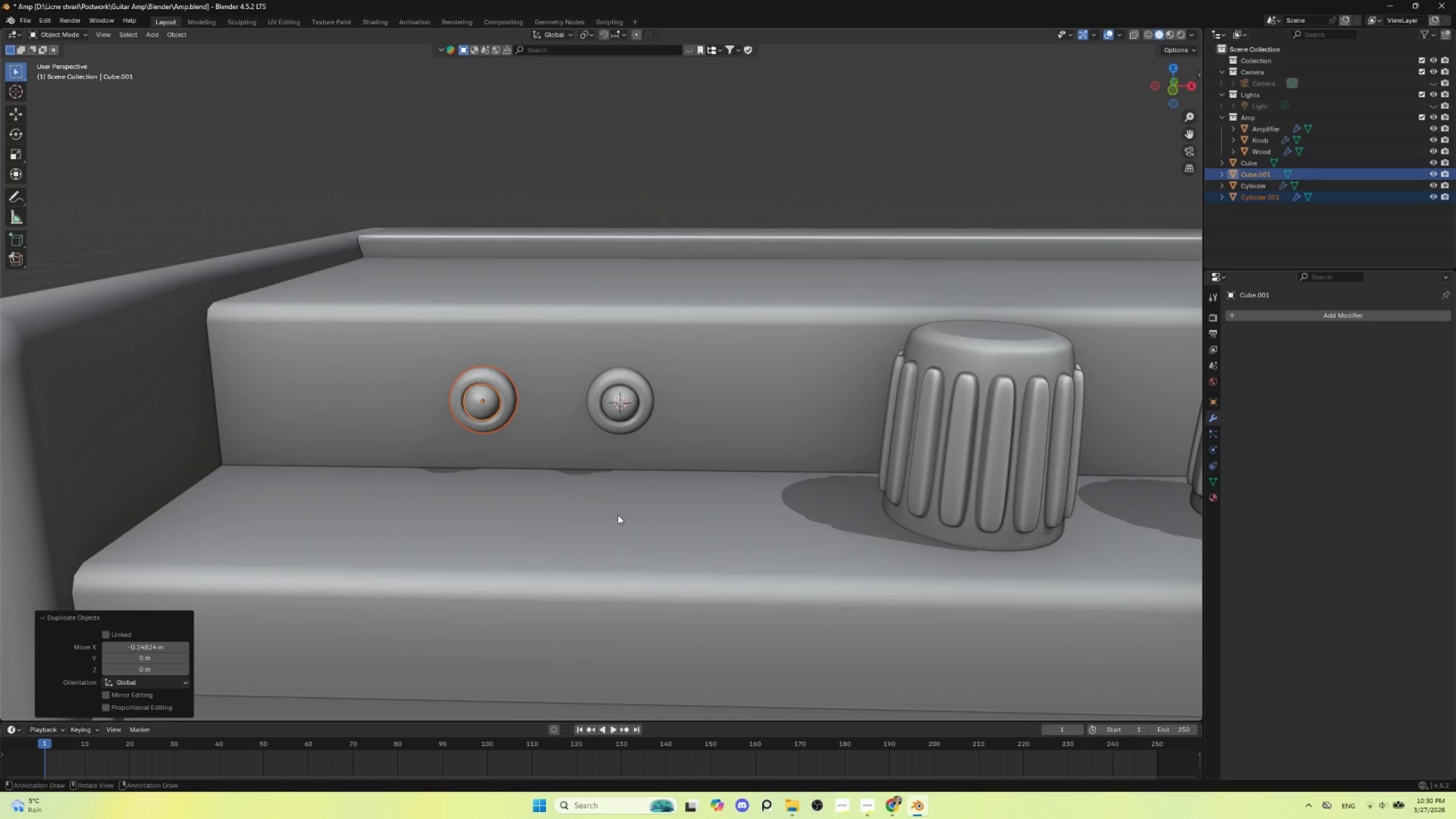 
scroll: coordinate [617, 517], scroll_direction: up, amount: 2.0
 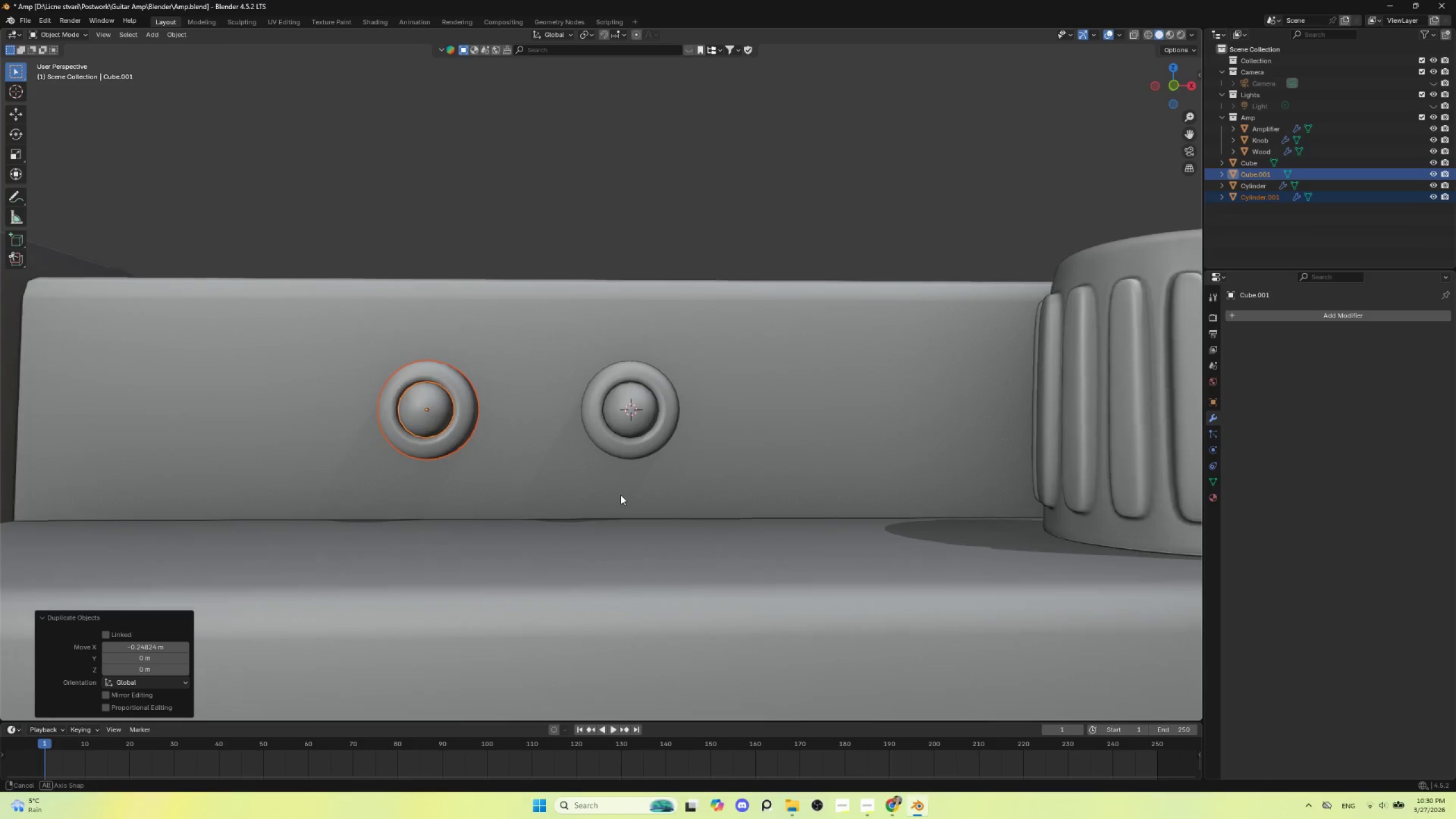 
hold_key(key=AltLeft, duration=0.44)
 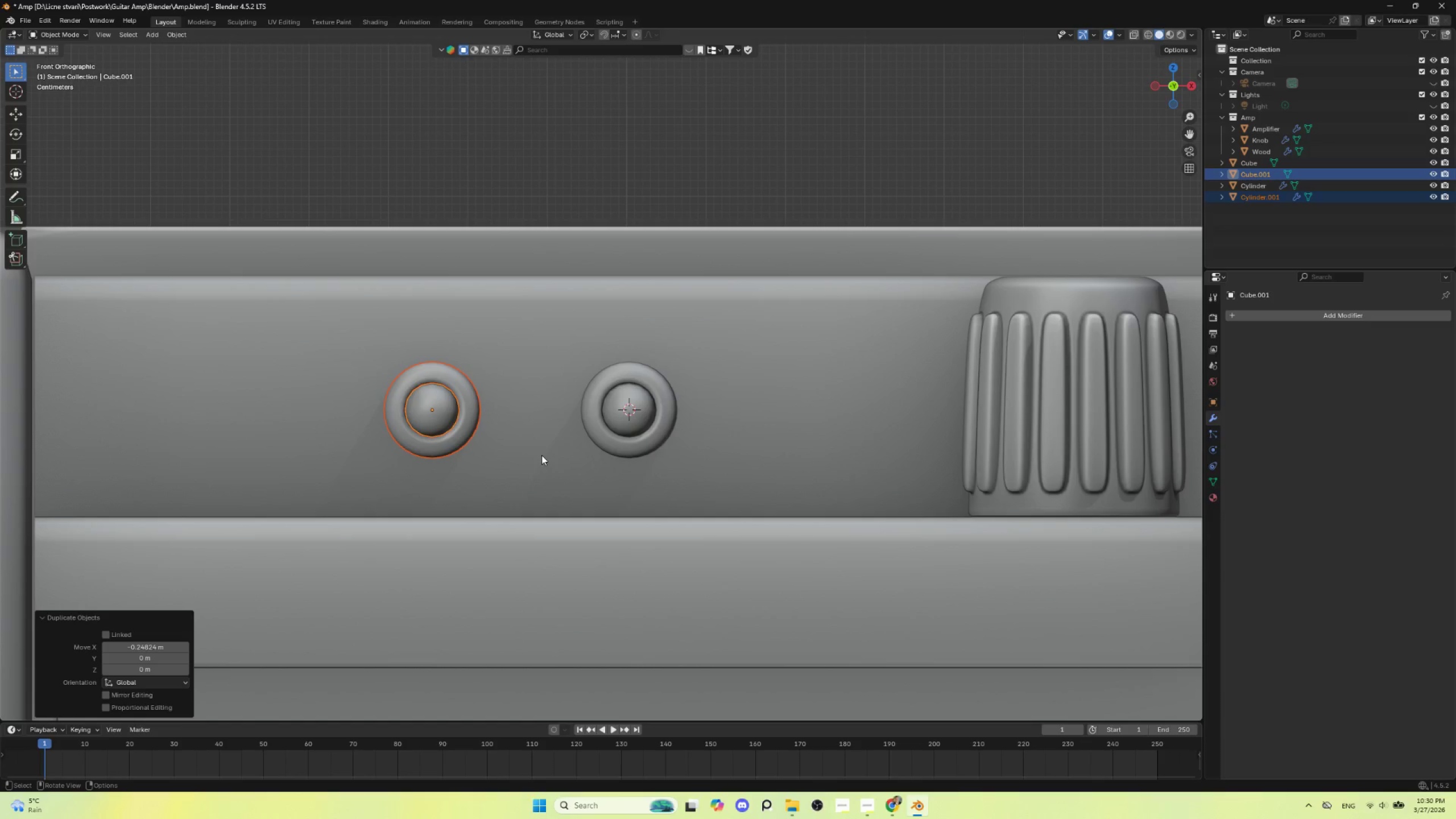 
key(S)
 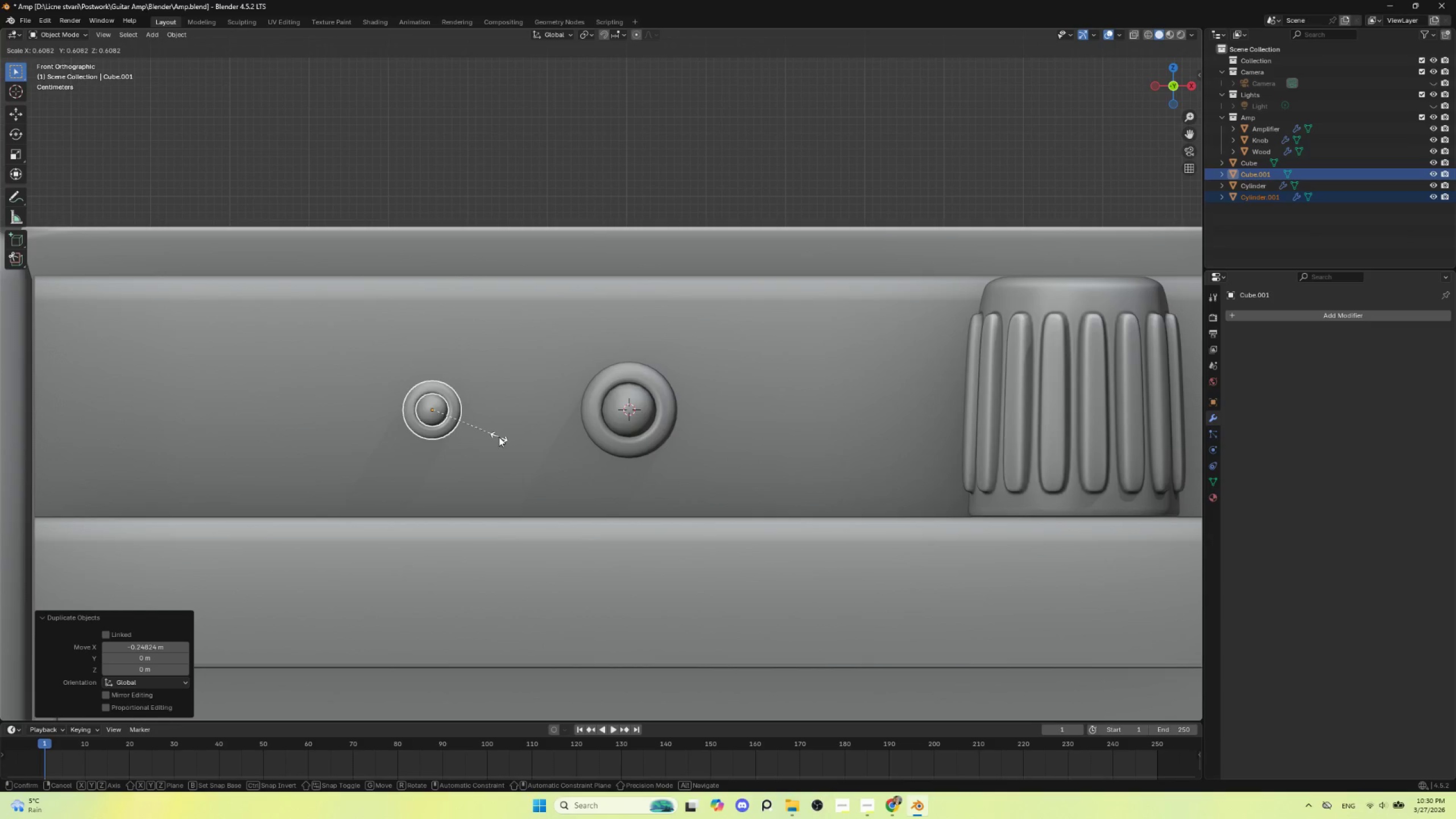 
left_click([500, 437])
 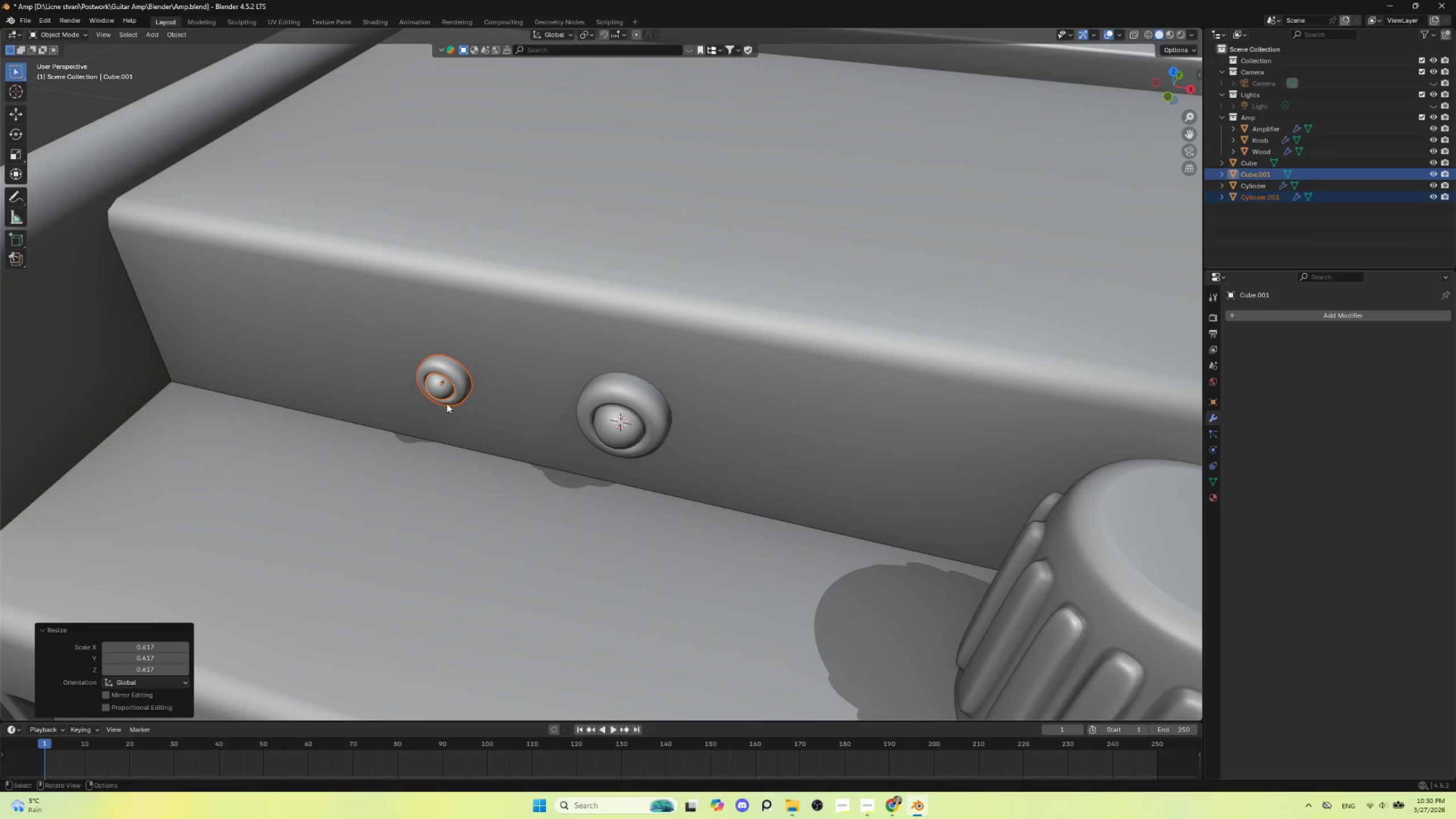 
left_click([443, 390])
 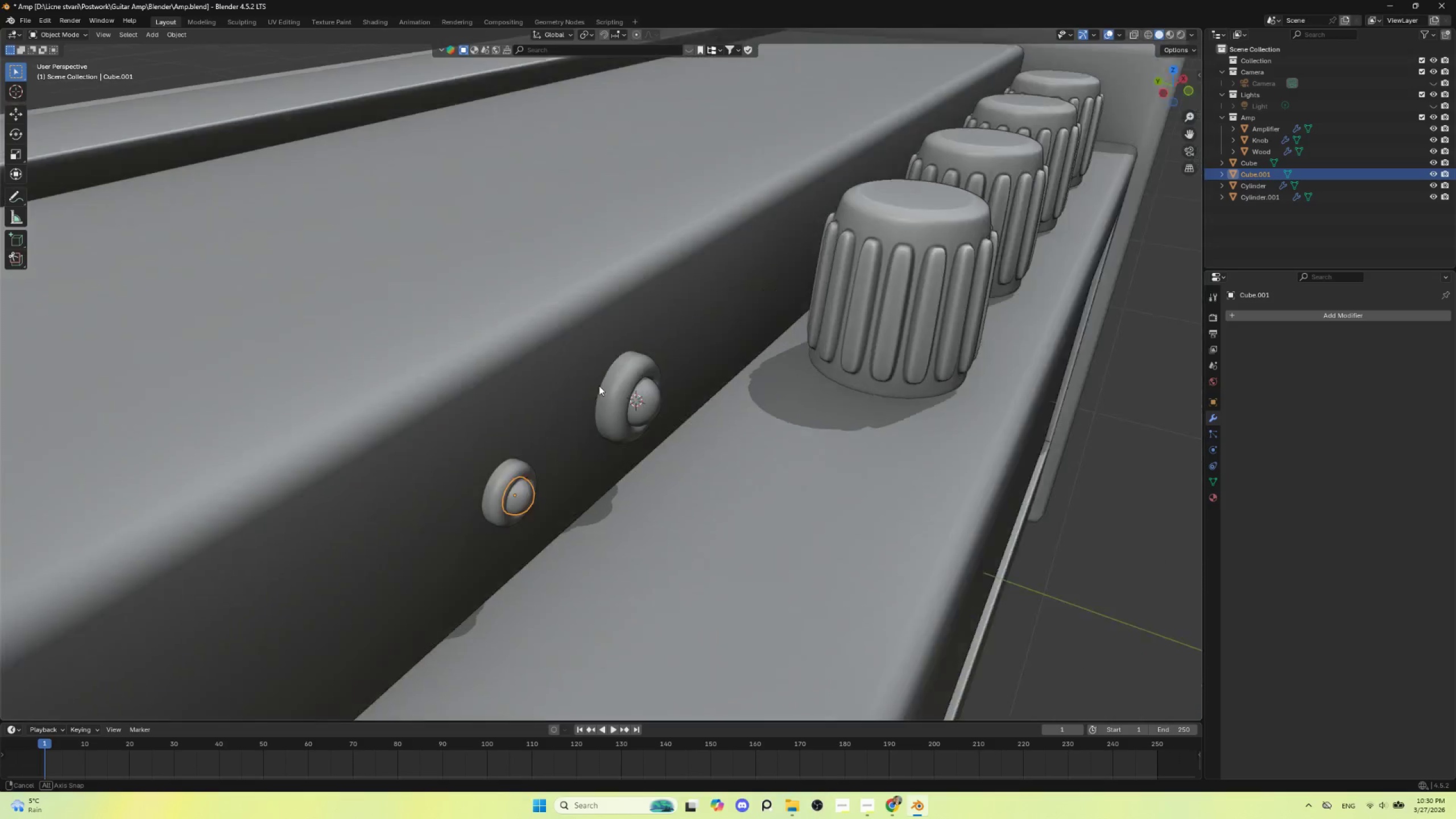 
hold_key(key=AltLeft, duration=0.62)
 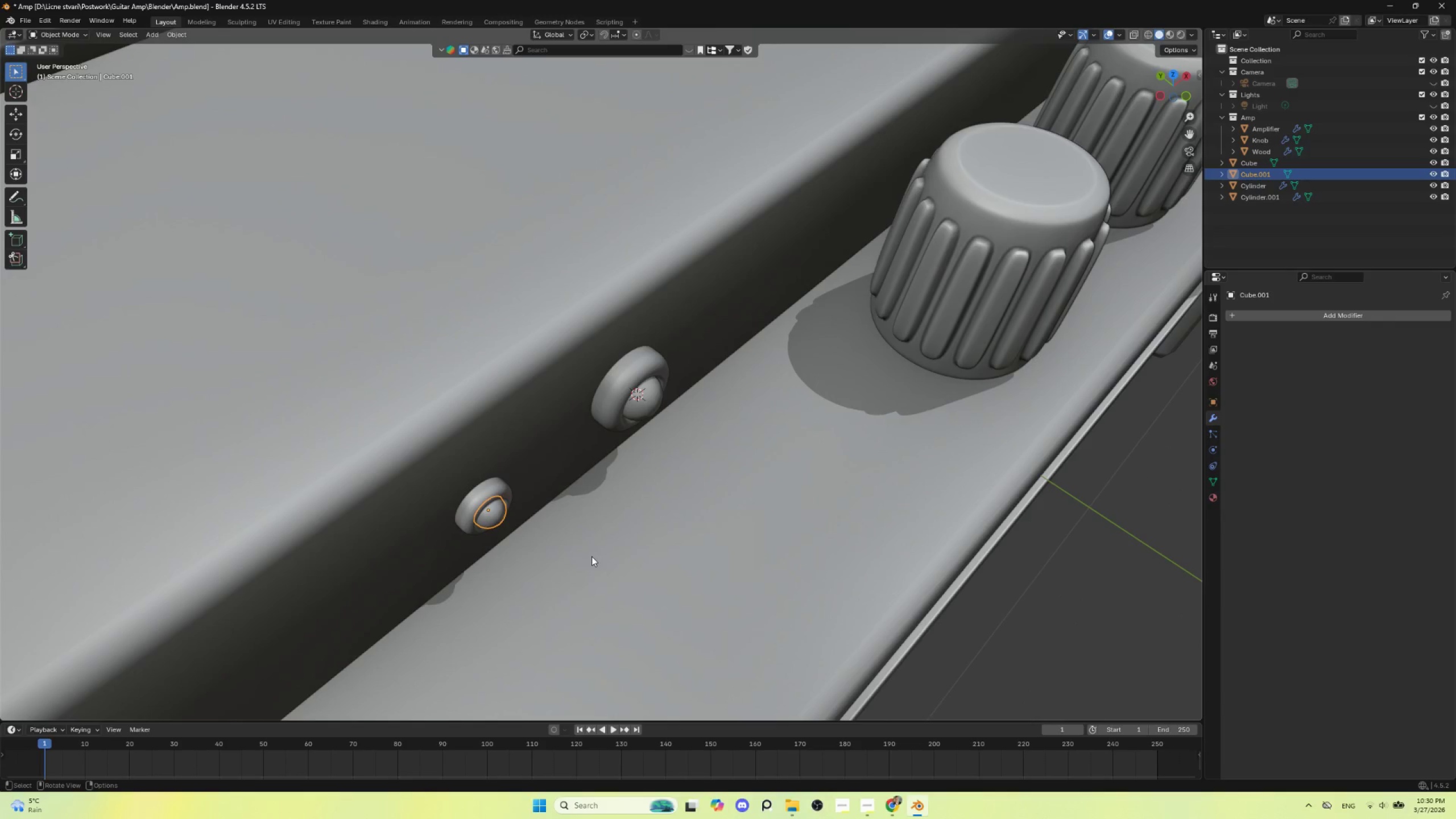 
type(gy)
 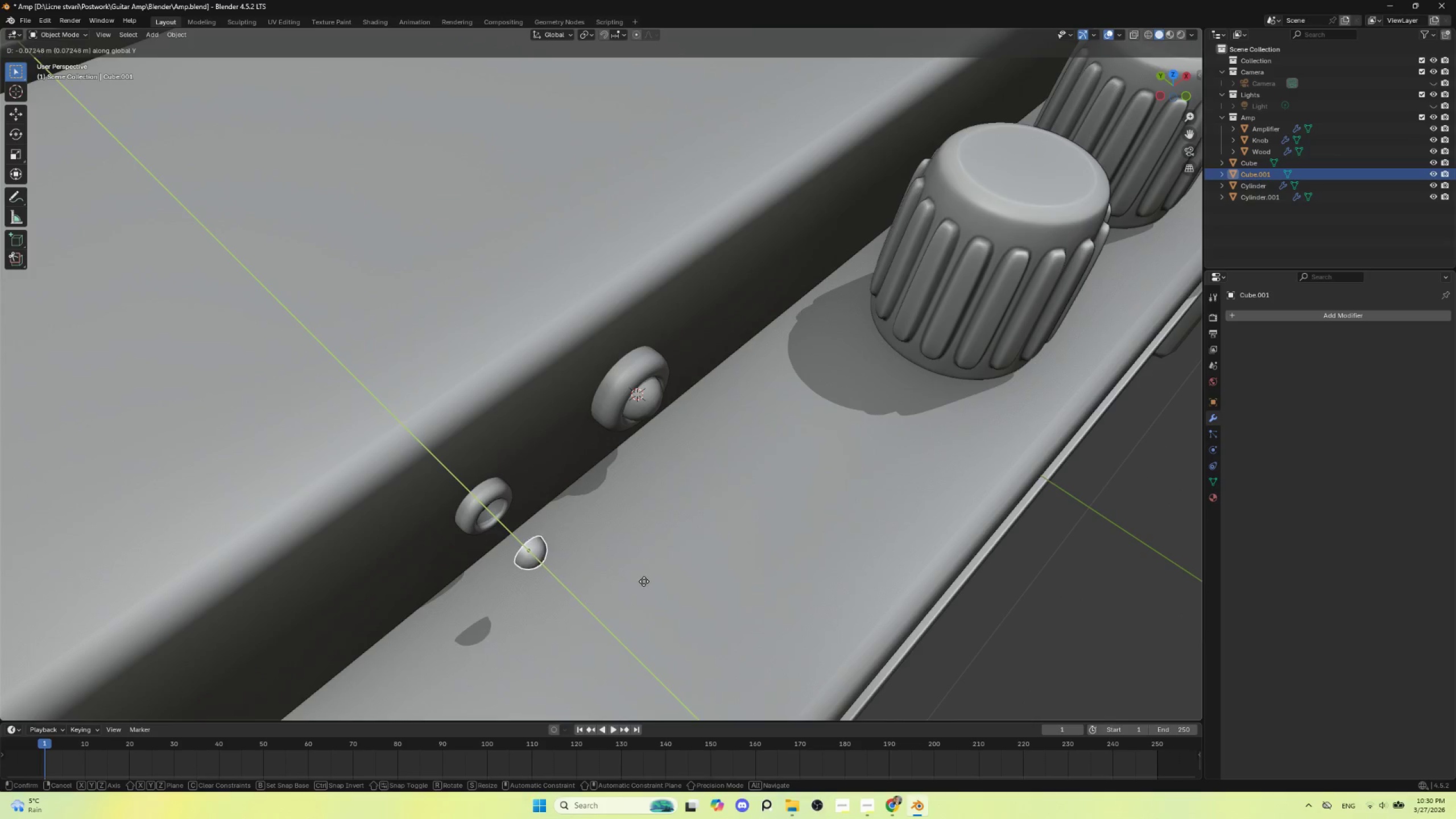 
left_click([638, 575])
 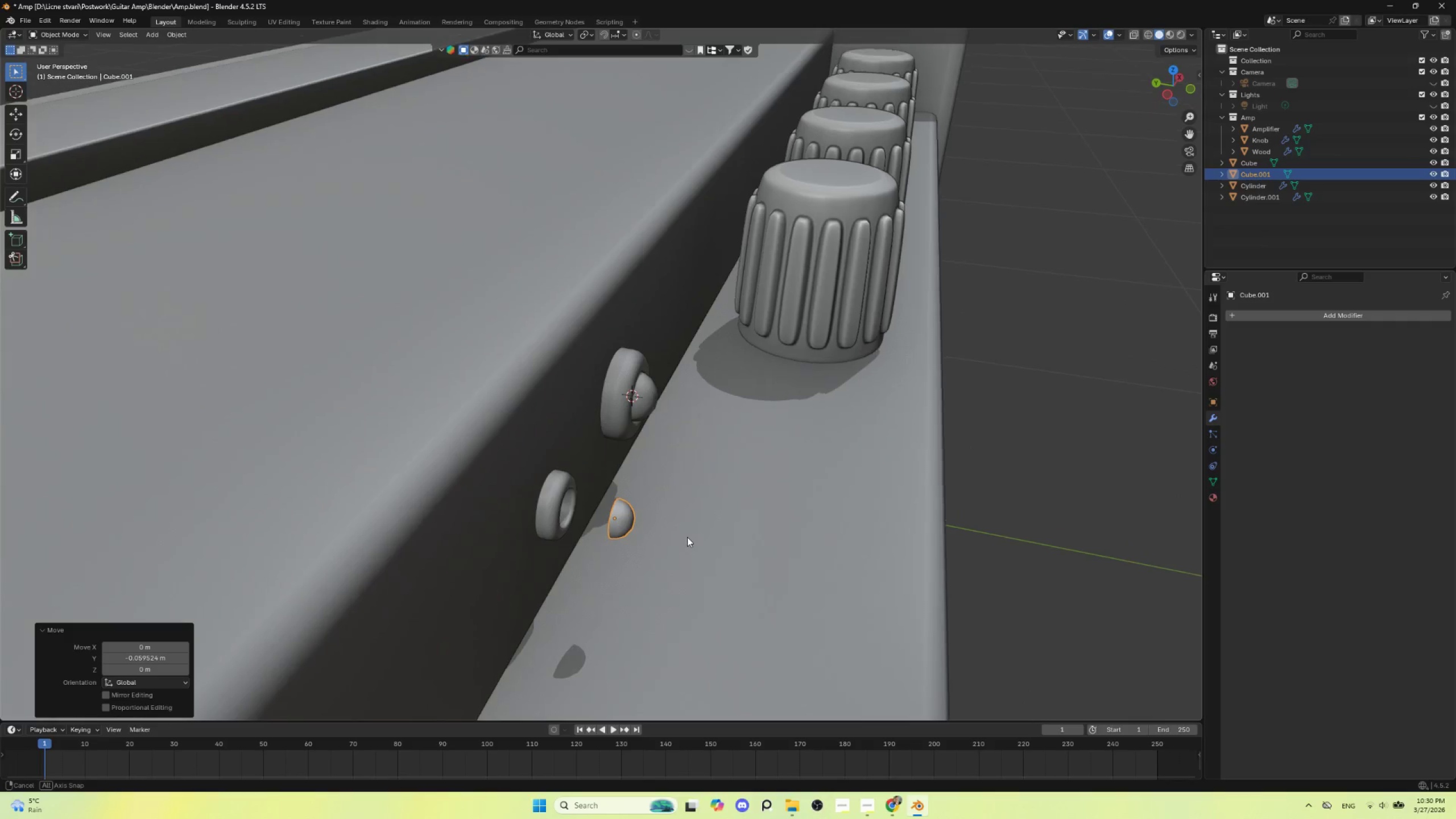 
key(Tab)
 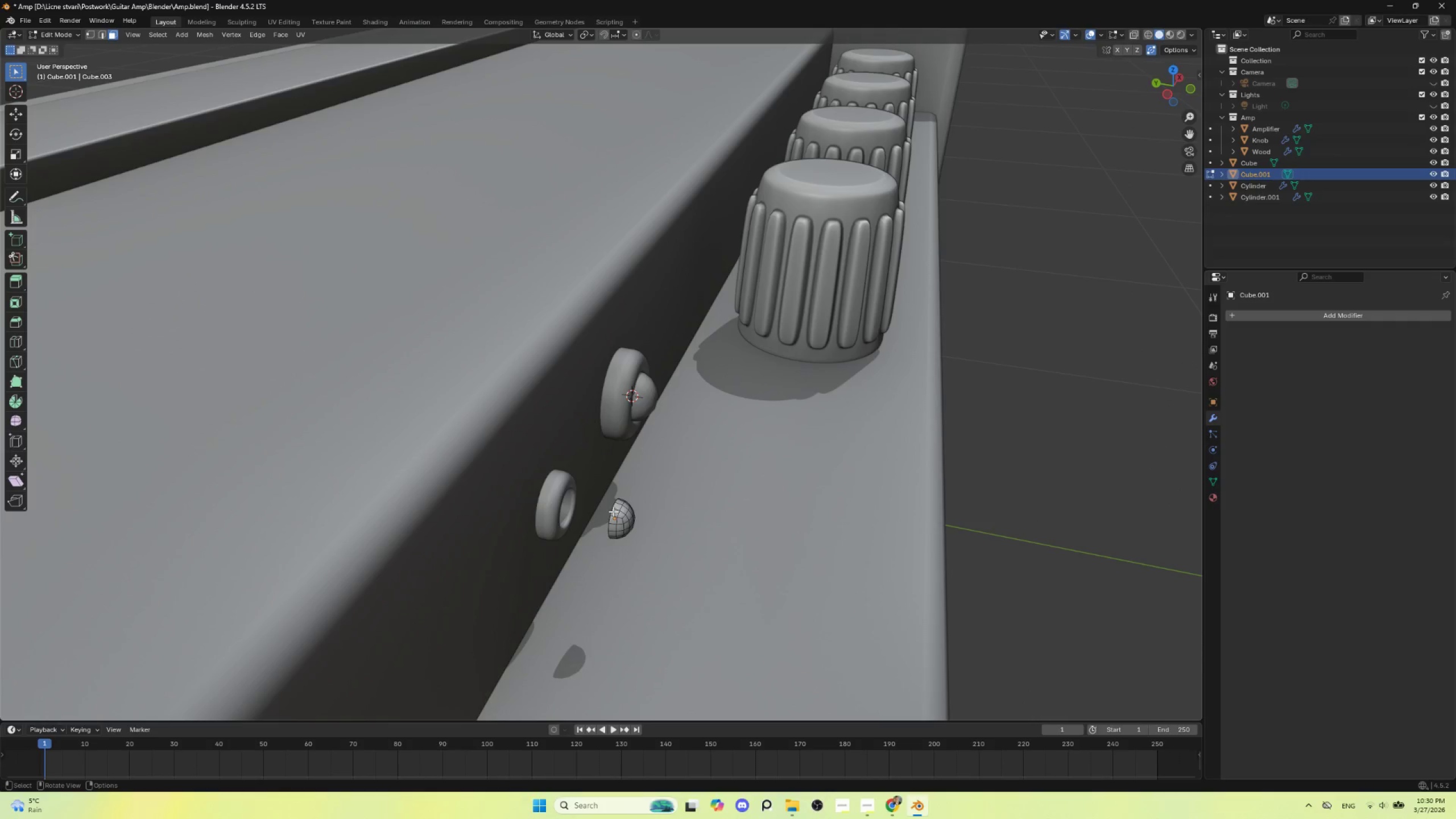 
hold_key(key=AltLeft, duration=0.55)
left_click([612, 511])
 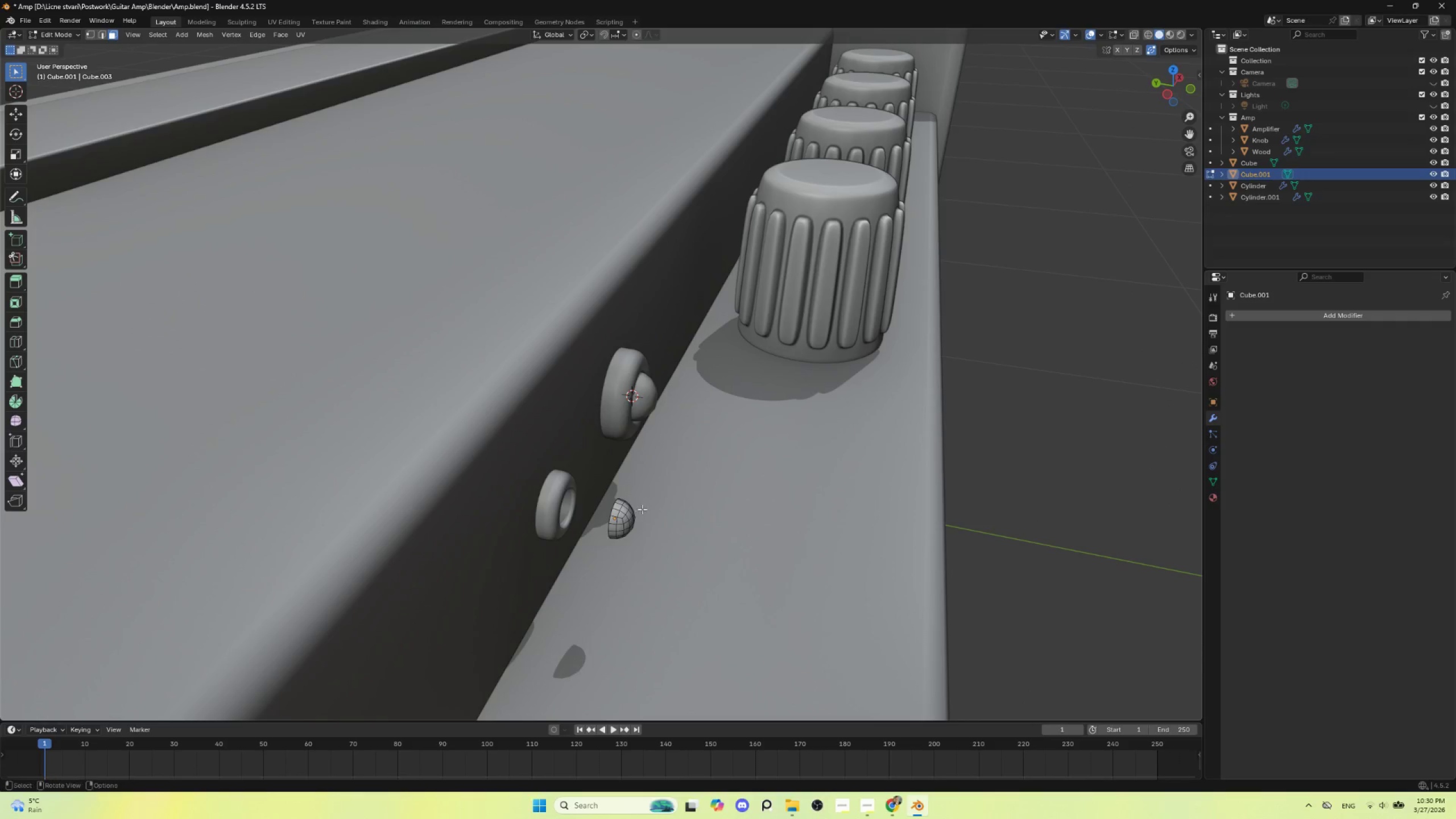 
hold_key(key=AltLeft, duration=2.36)
left_click([101, 36])
 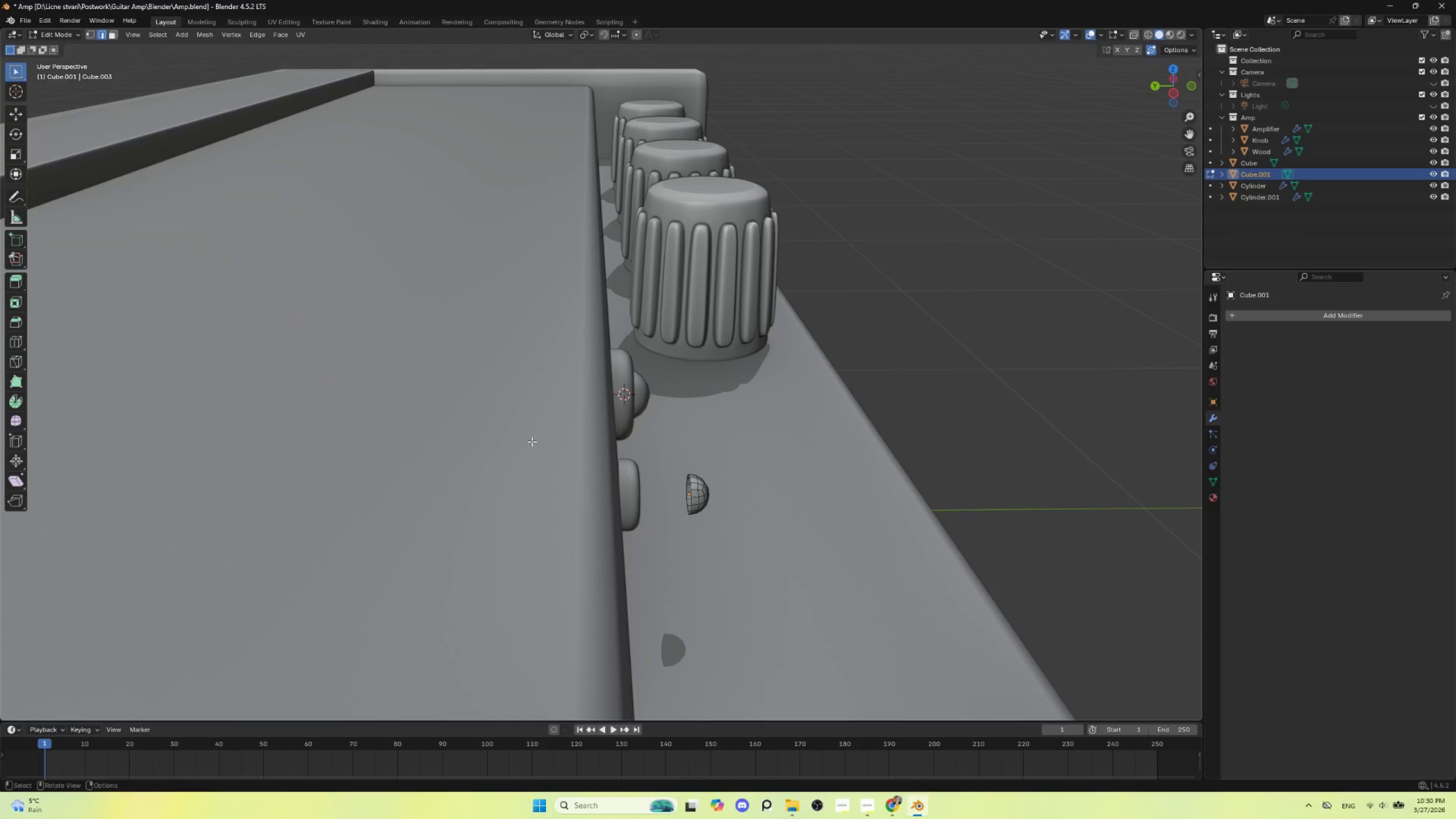 
hold_key(key=AltLeft, duration=1.5)
left_click([691, 483])
 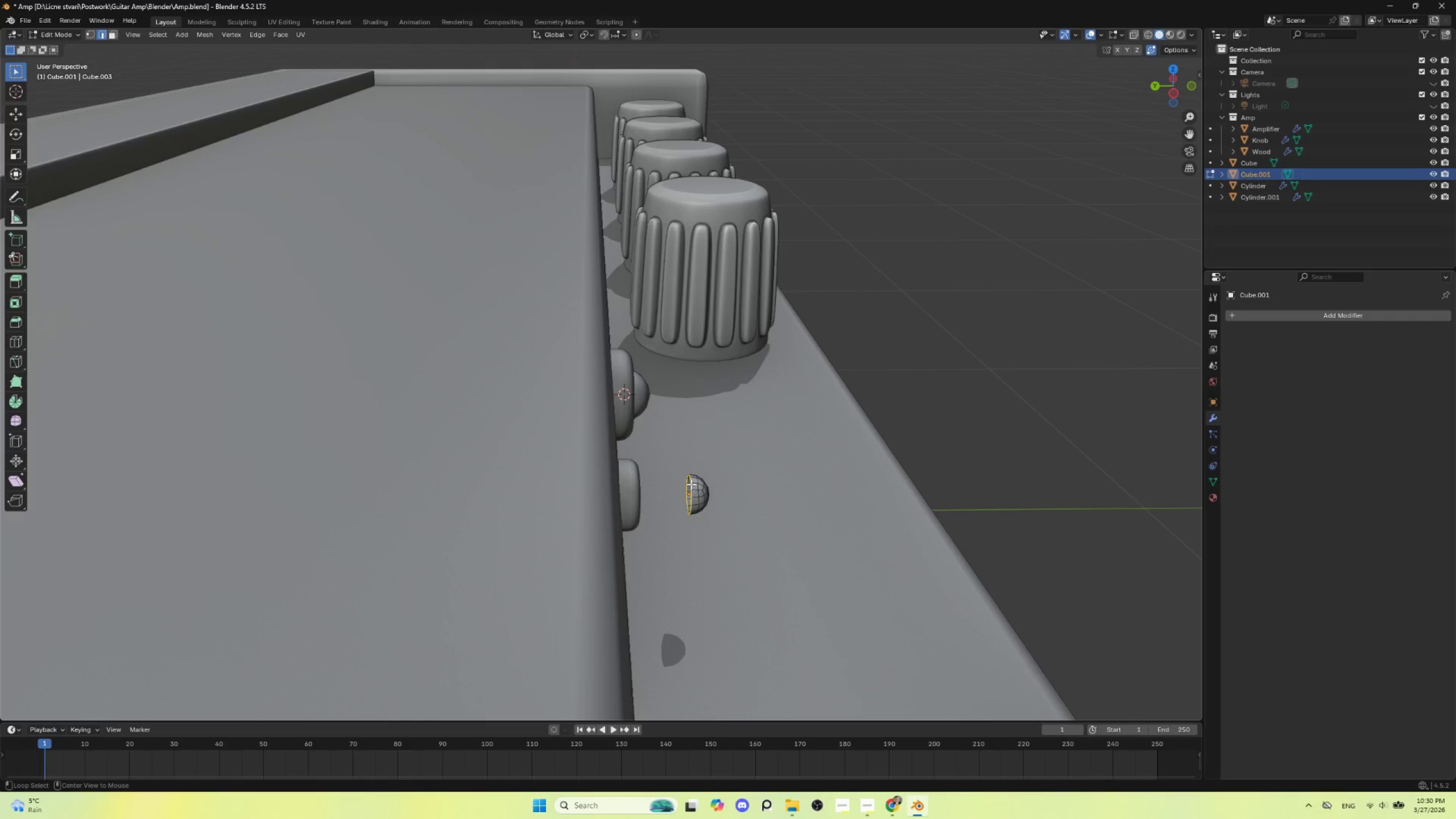 
key(Alt+AltLeft)
 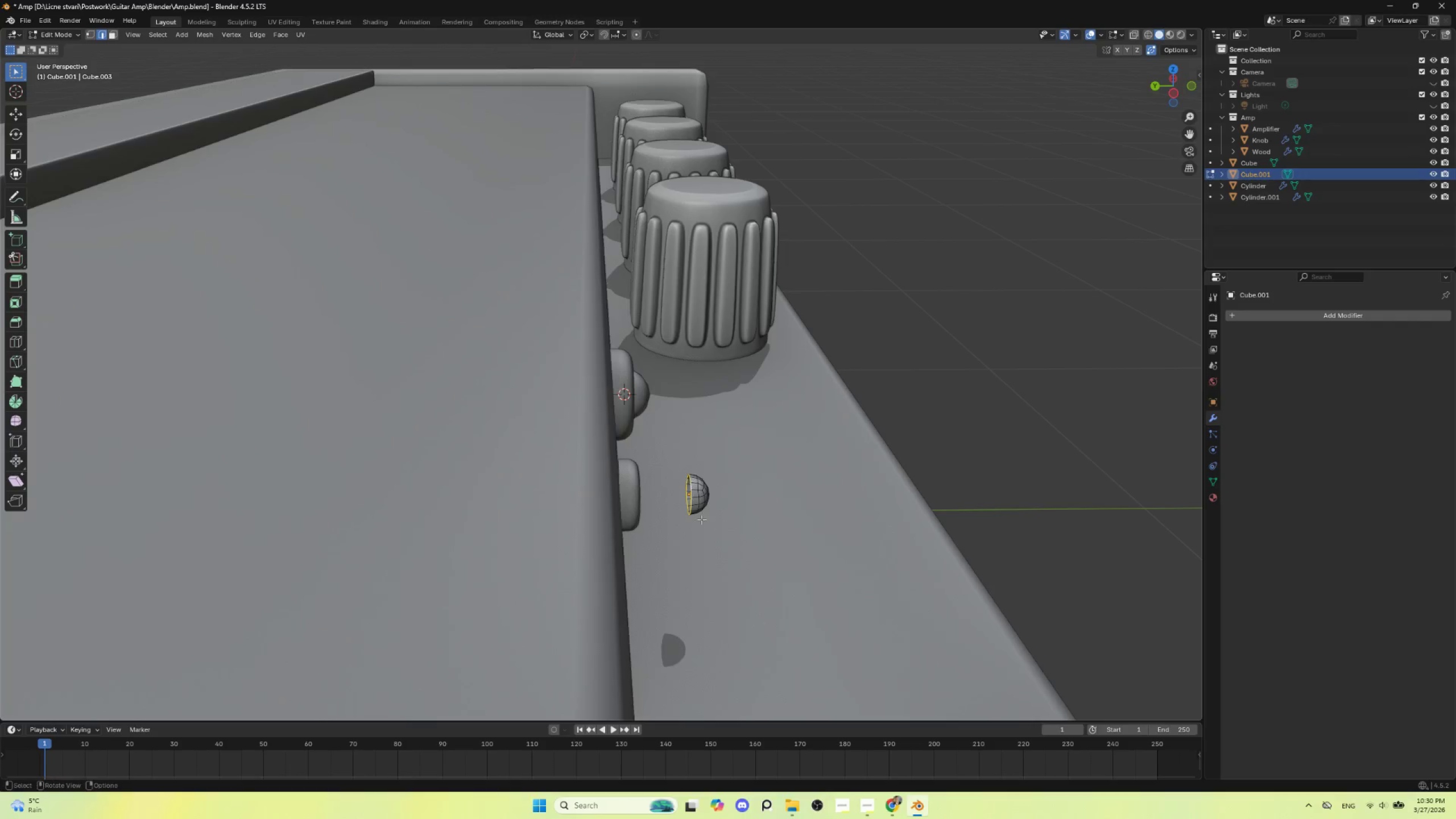 
key(Alt+AltLeft)
 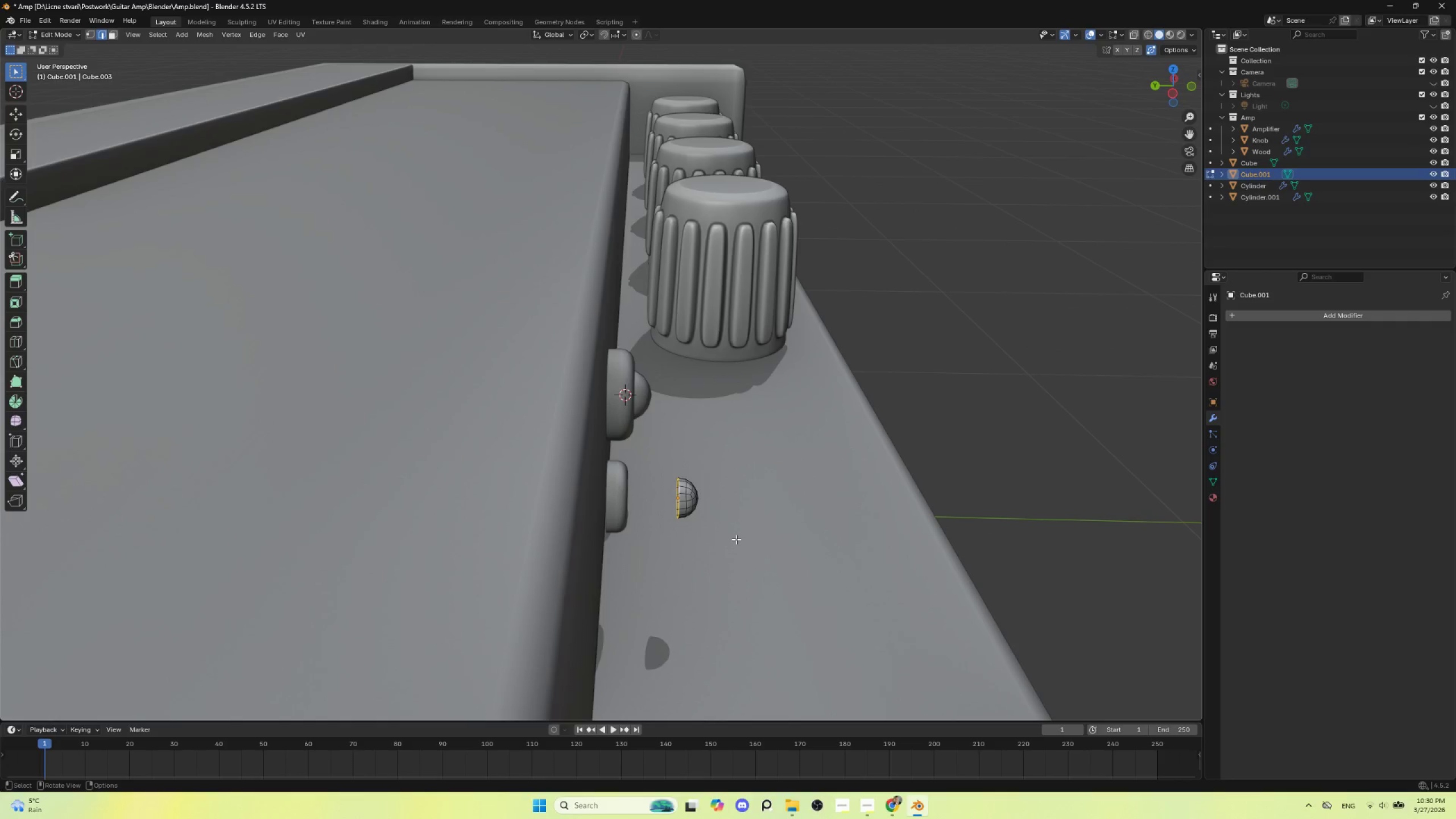 
key(NumpadDivide)
 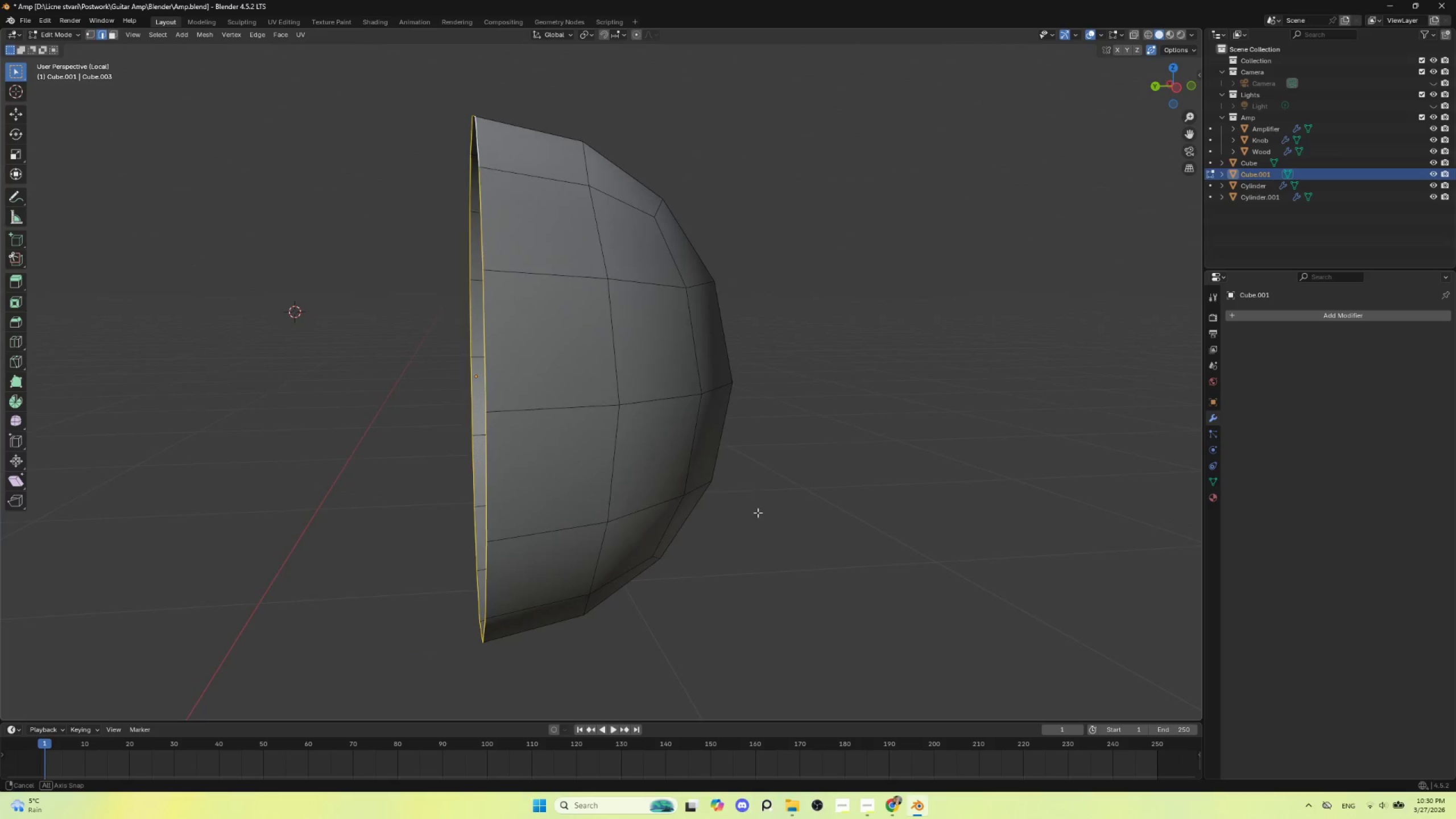 
hold_key(key=AltLeft, duration=0.36)
 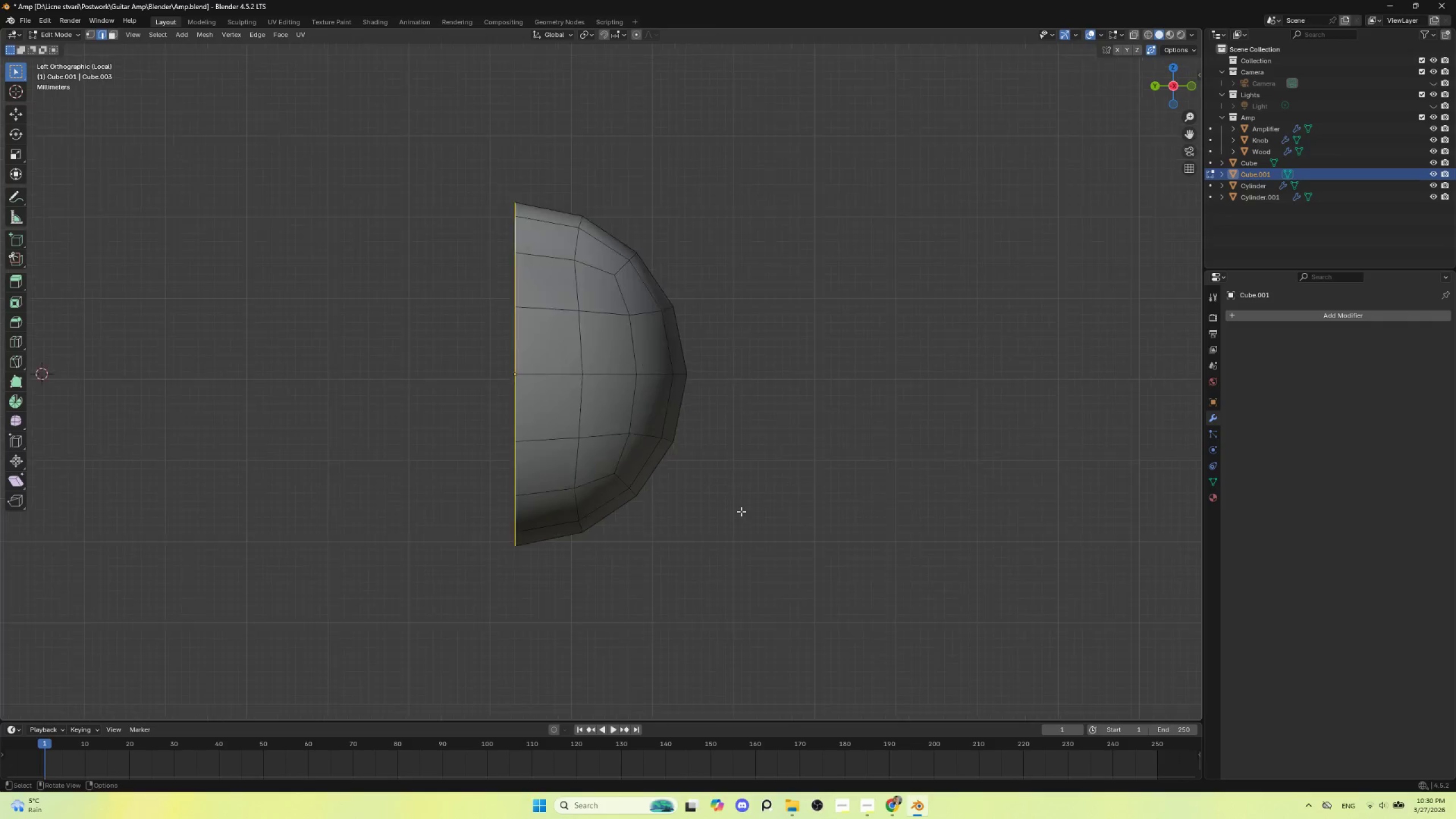 
hold_key(key=ShiftLeft, duration=0.58)
 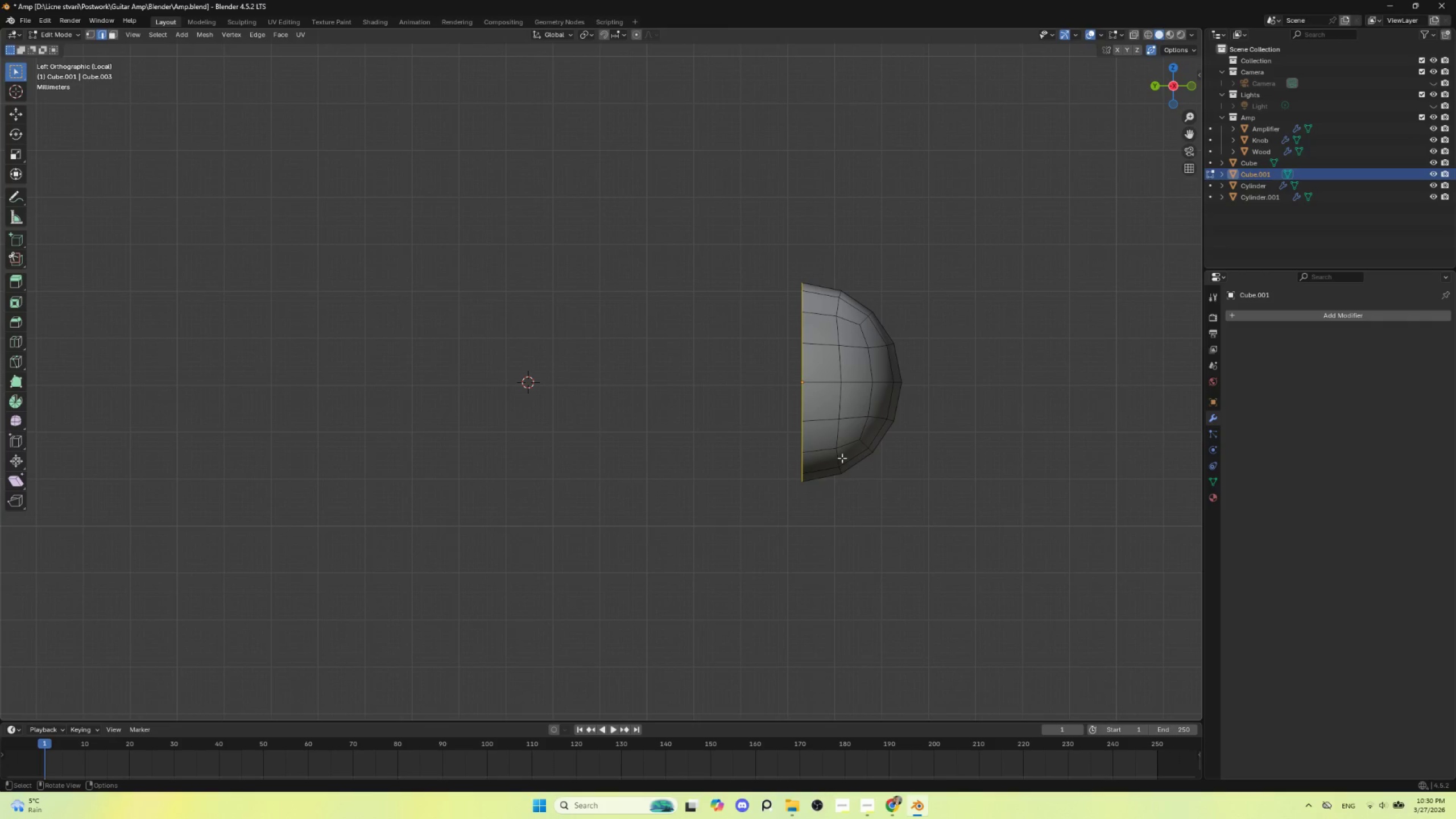 
scroll: coordinate [737, 515], scroll_direction: down, amount: 5.0
 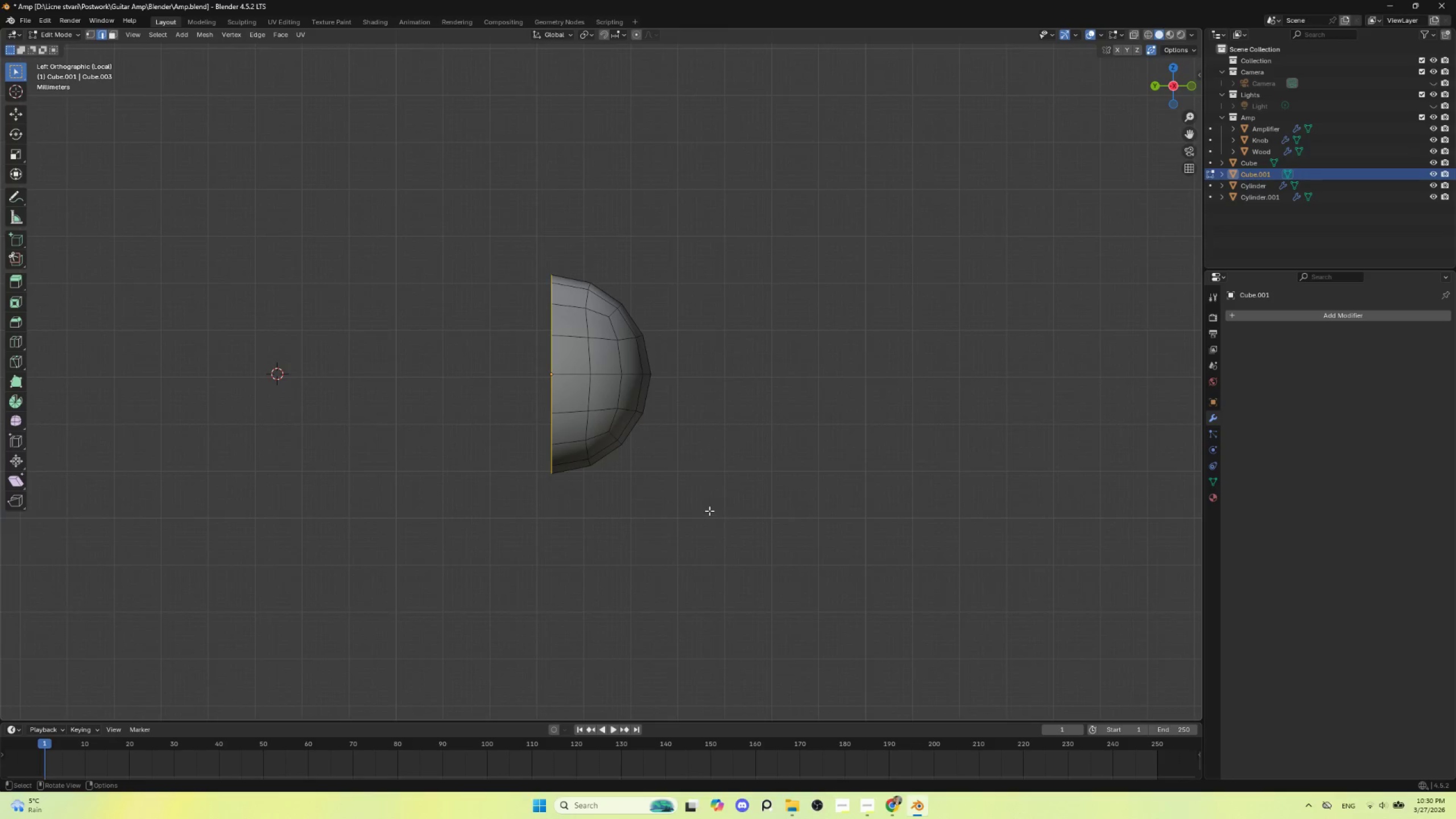 
key(E)
 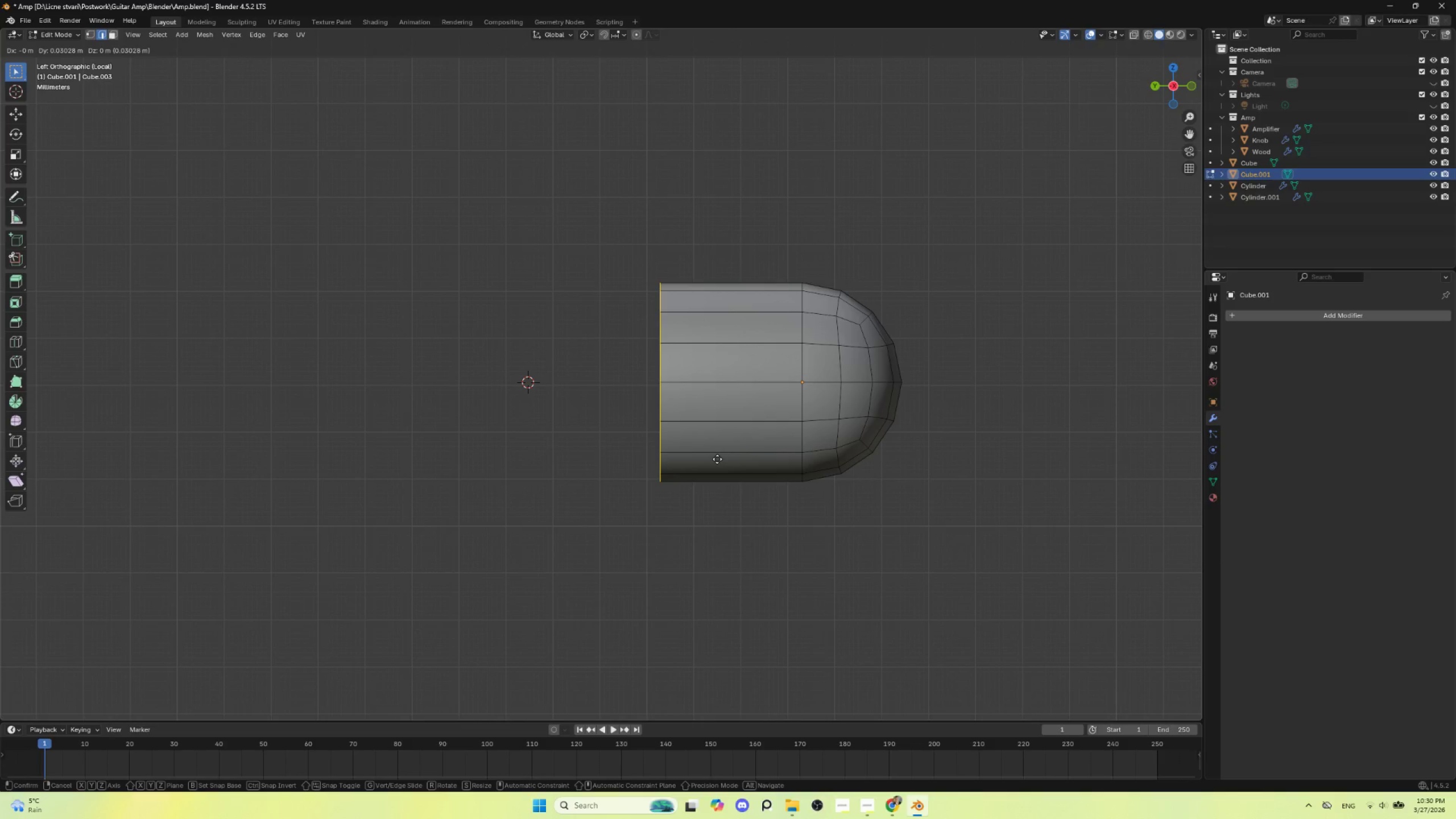 
key(X)
 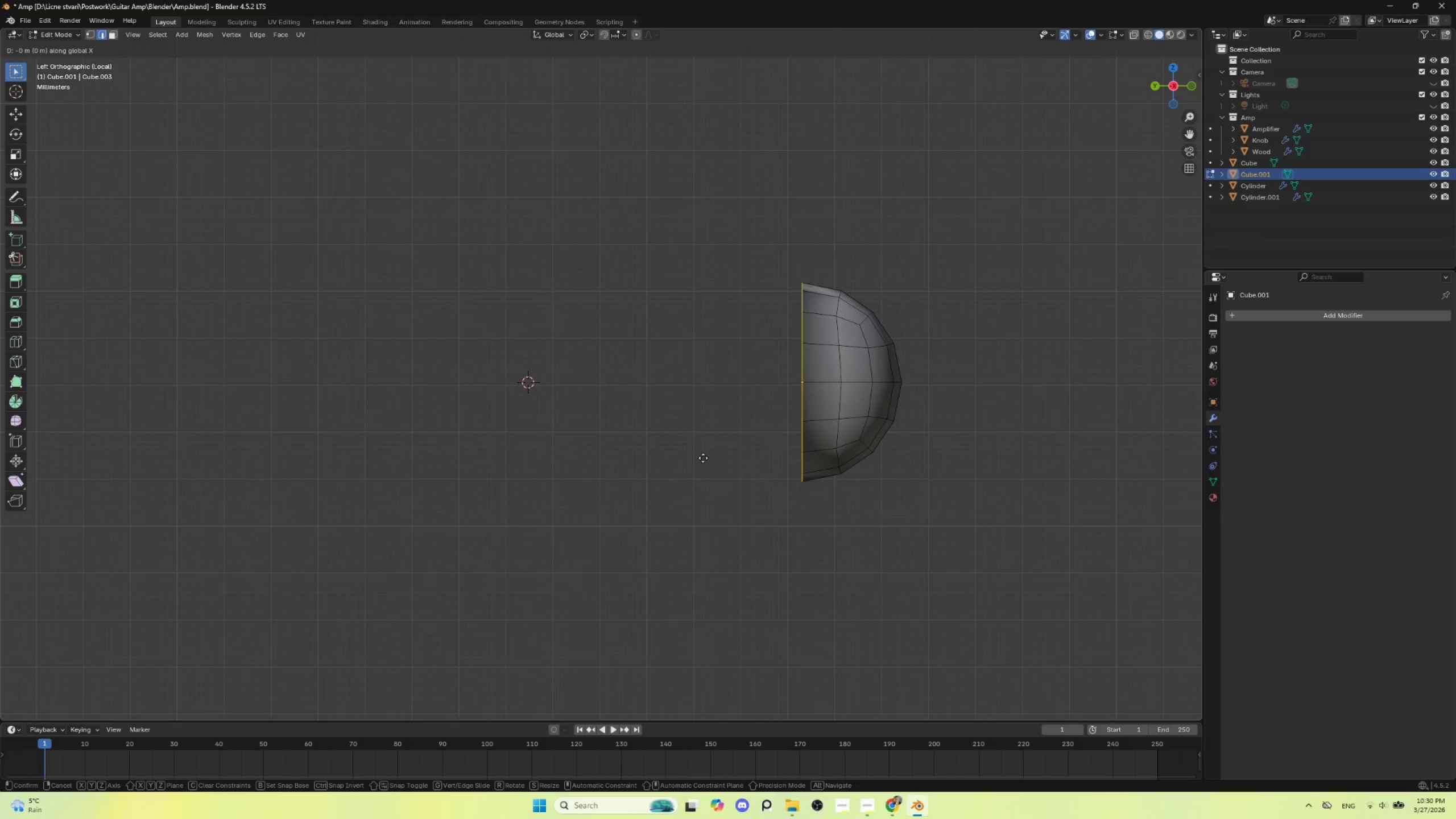 
key(Y)
 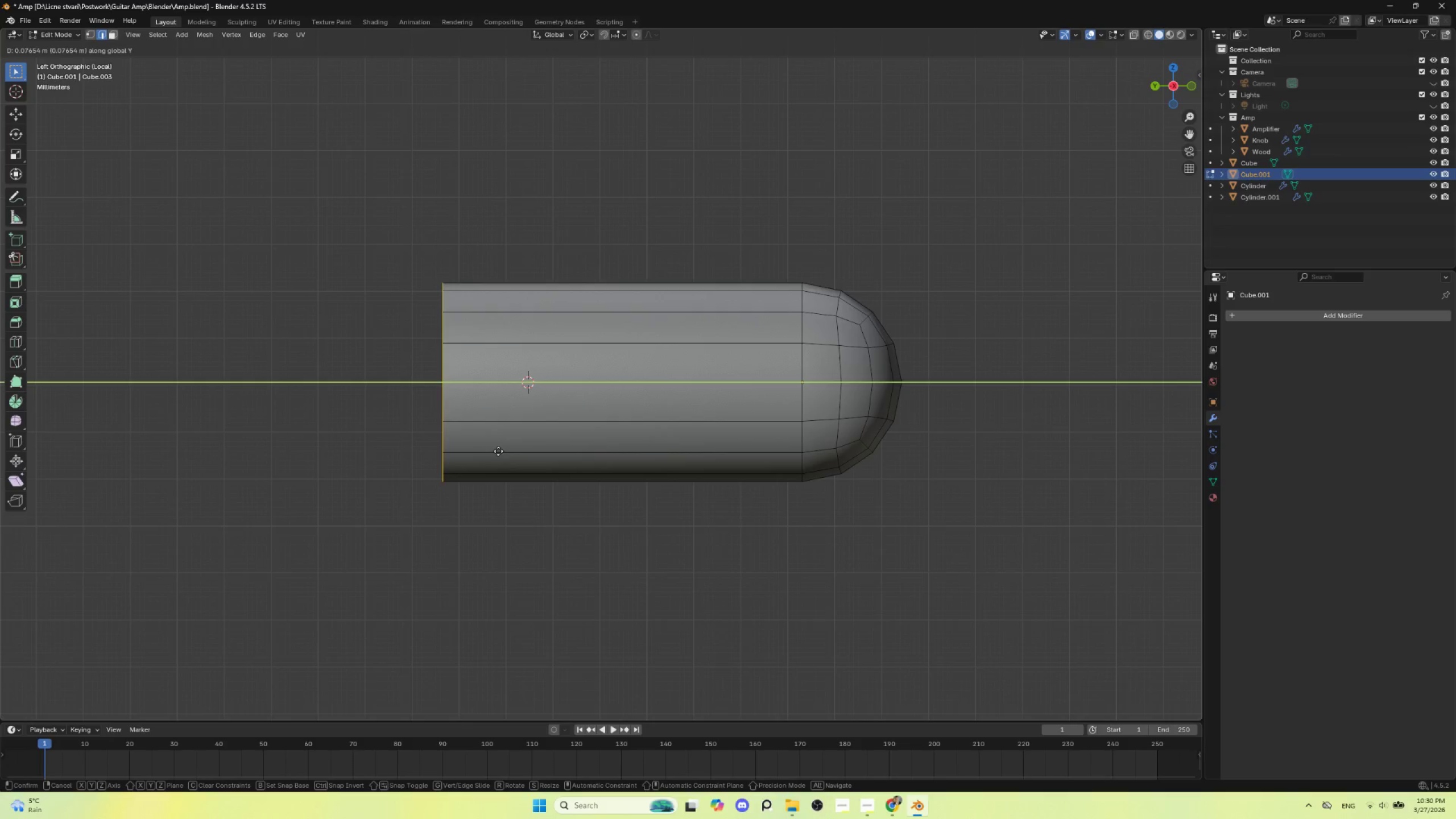 
left_click([483, 450])
 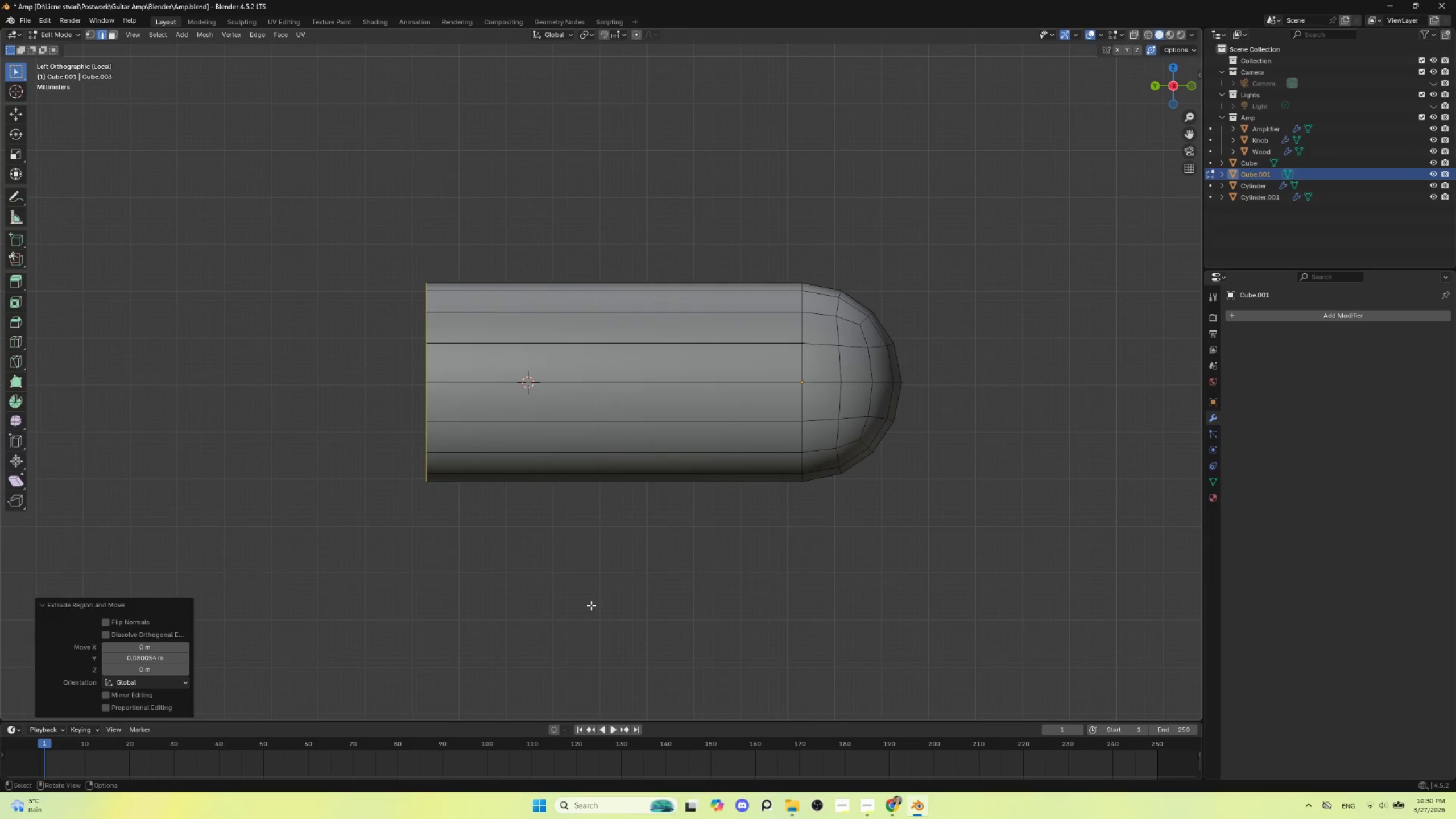 
key(S)
 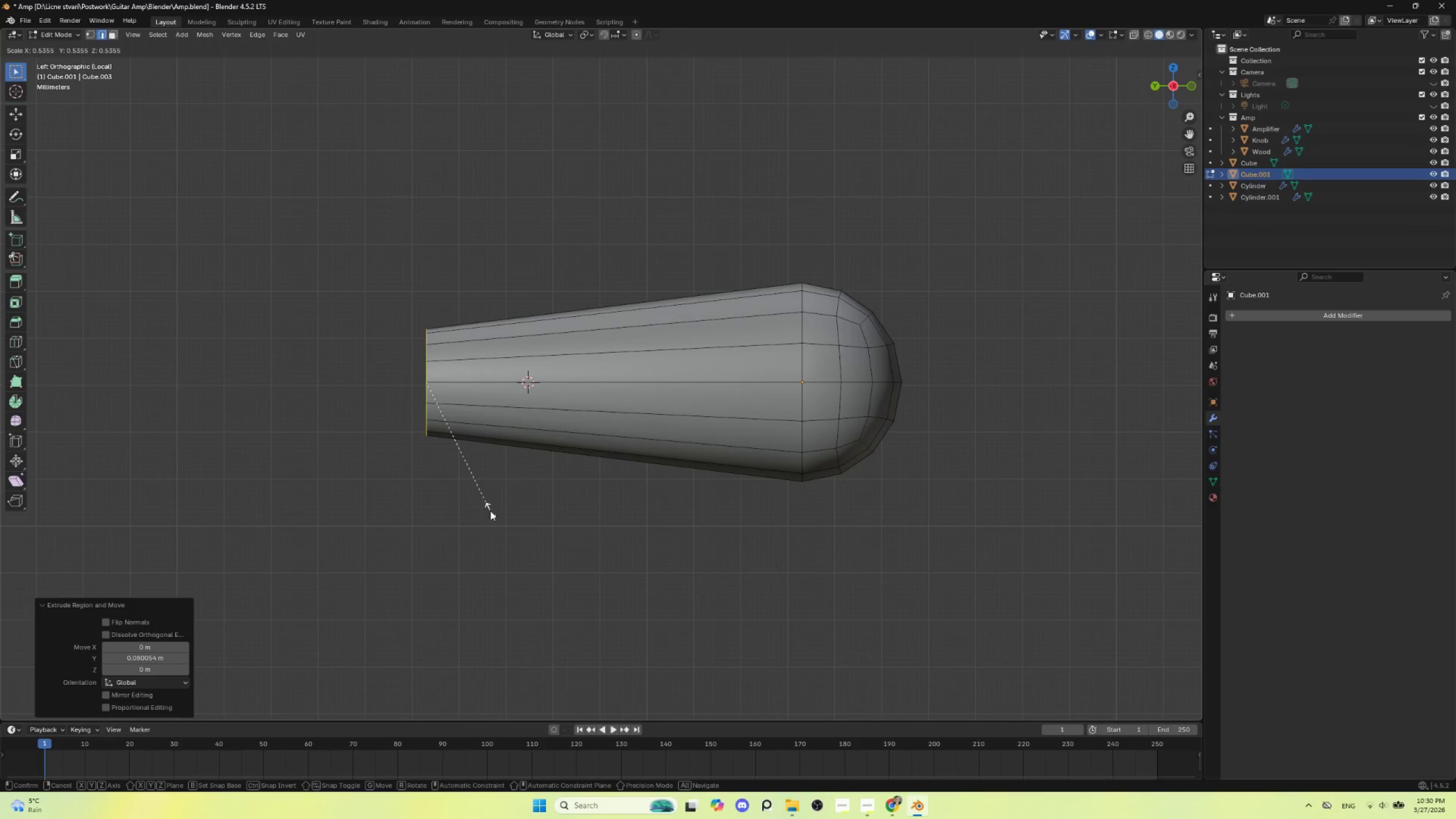 
left_click([490, 511])
 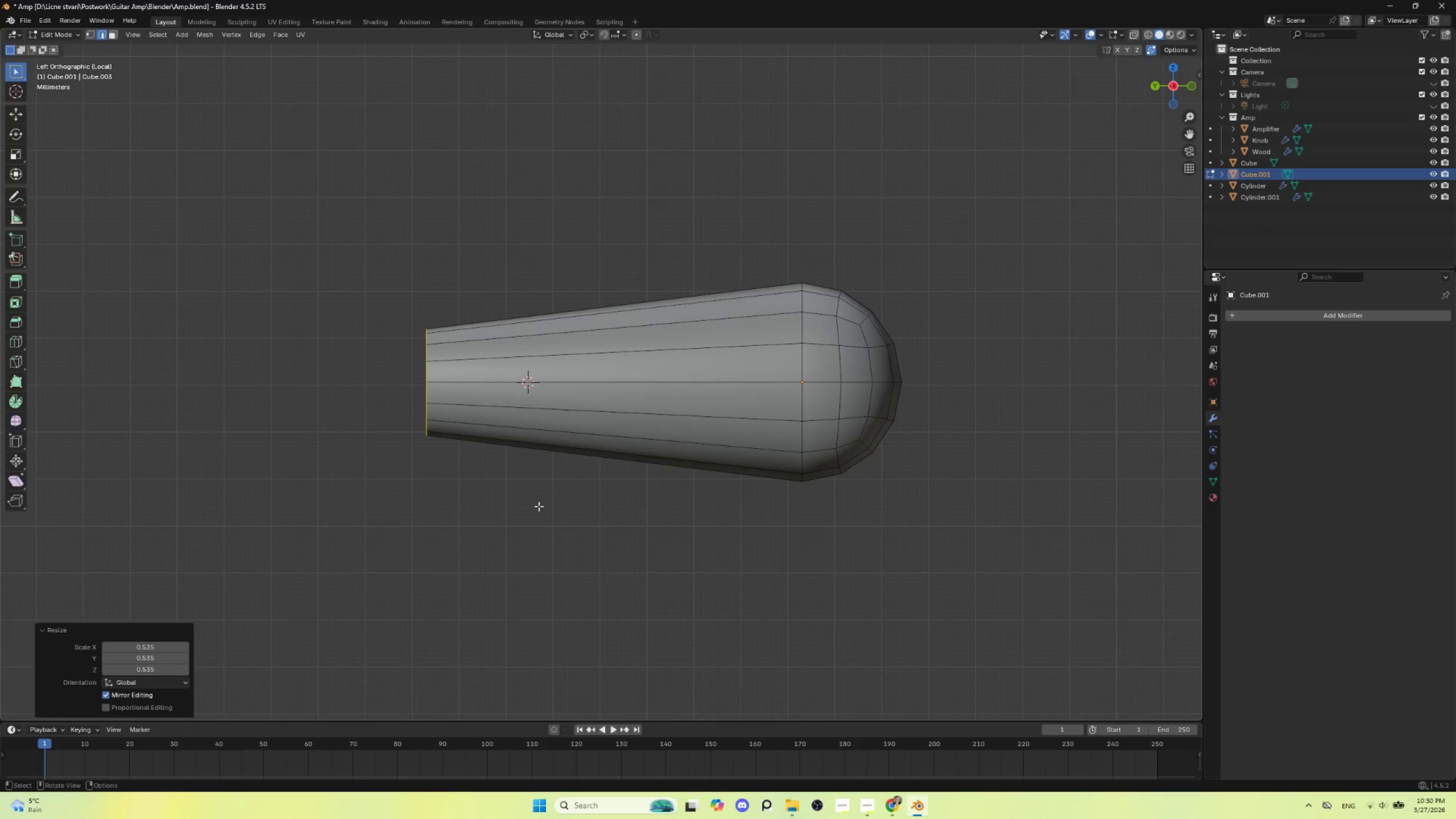 
wait(7.59)
 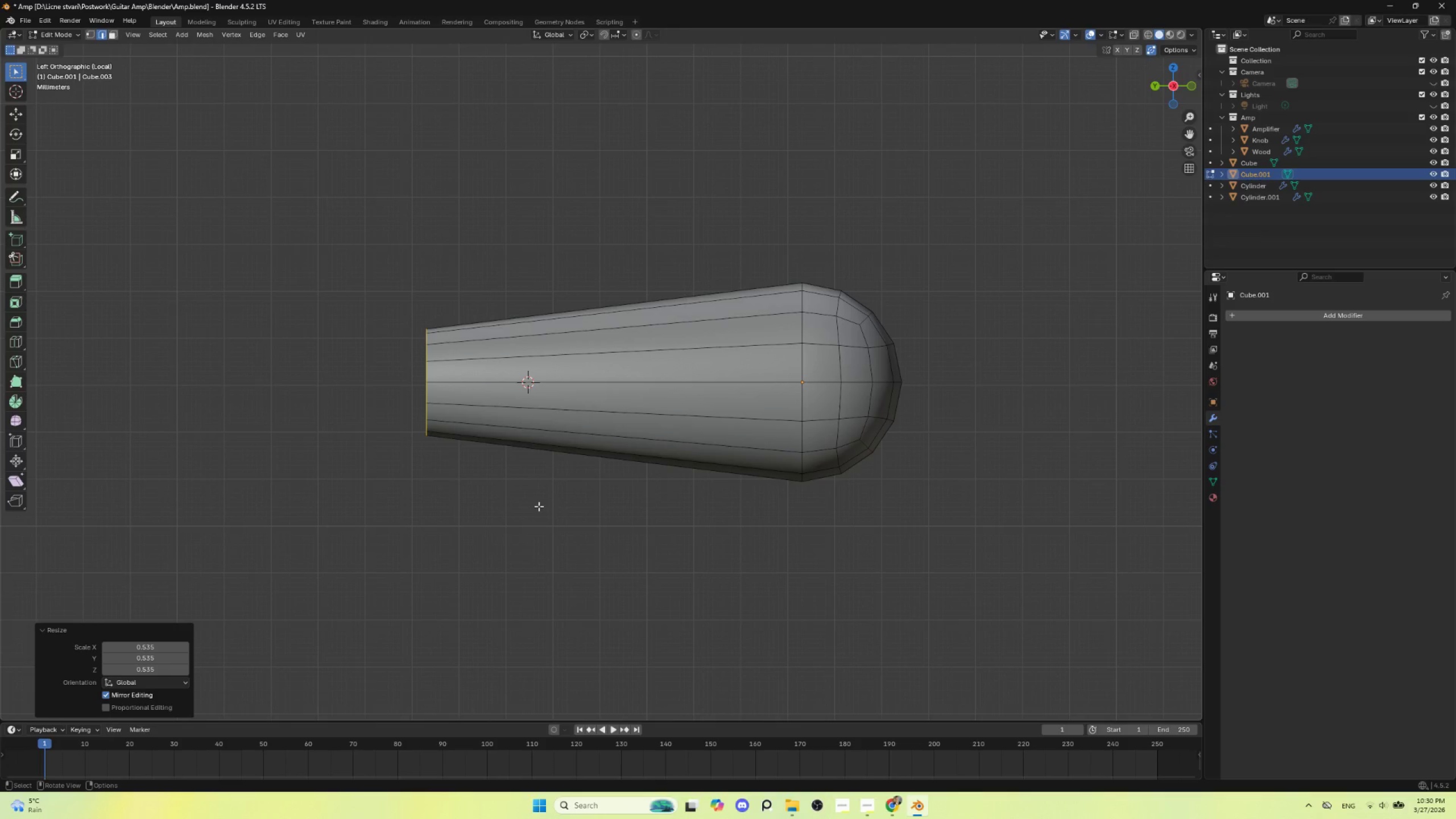 
key(Tab)
 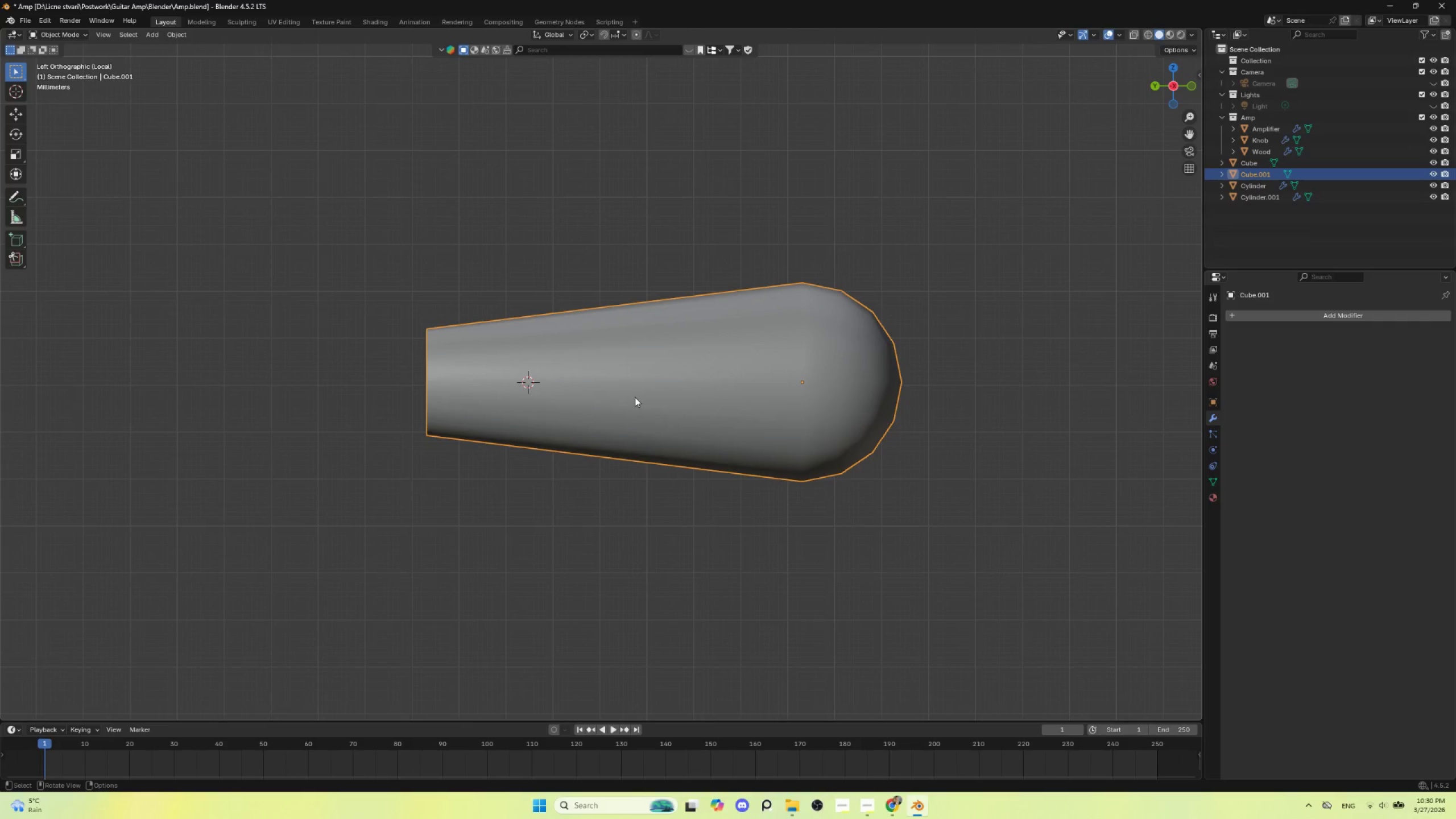 
key(NumpadDivide)
 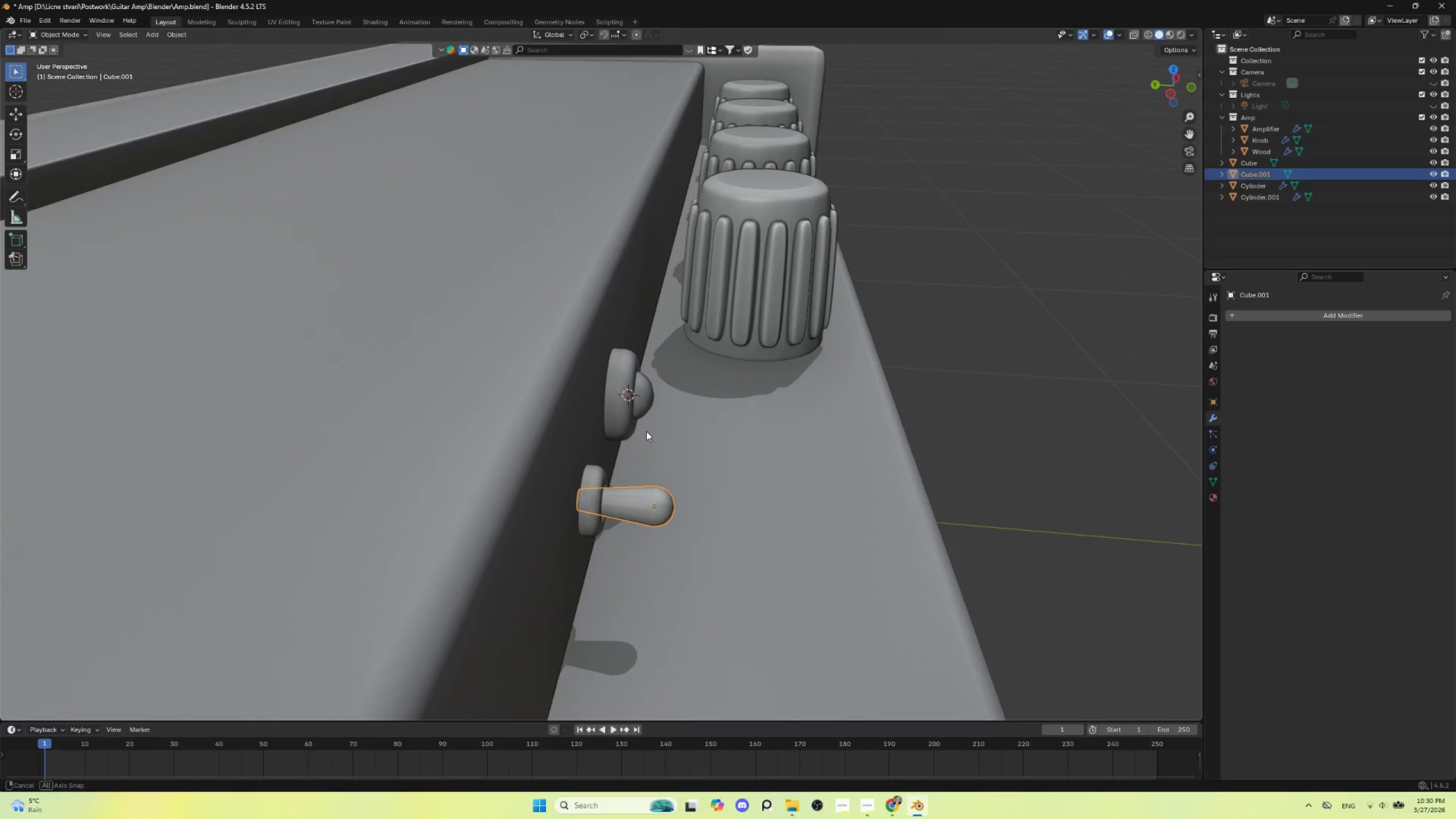 
scroll: coordinate [644, 502], scroll_direction: up, amount: 1.0
 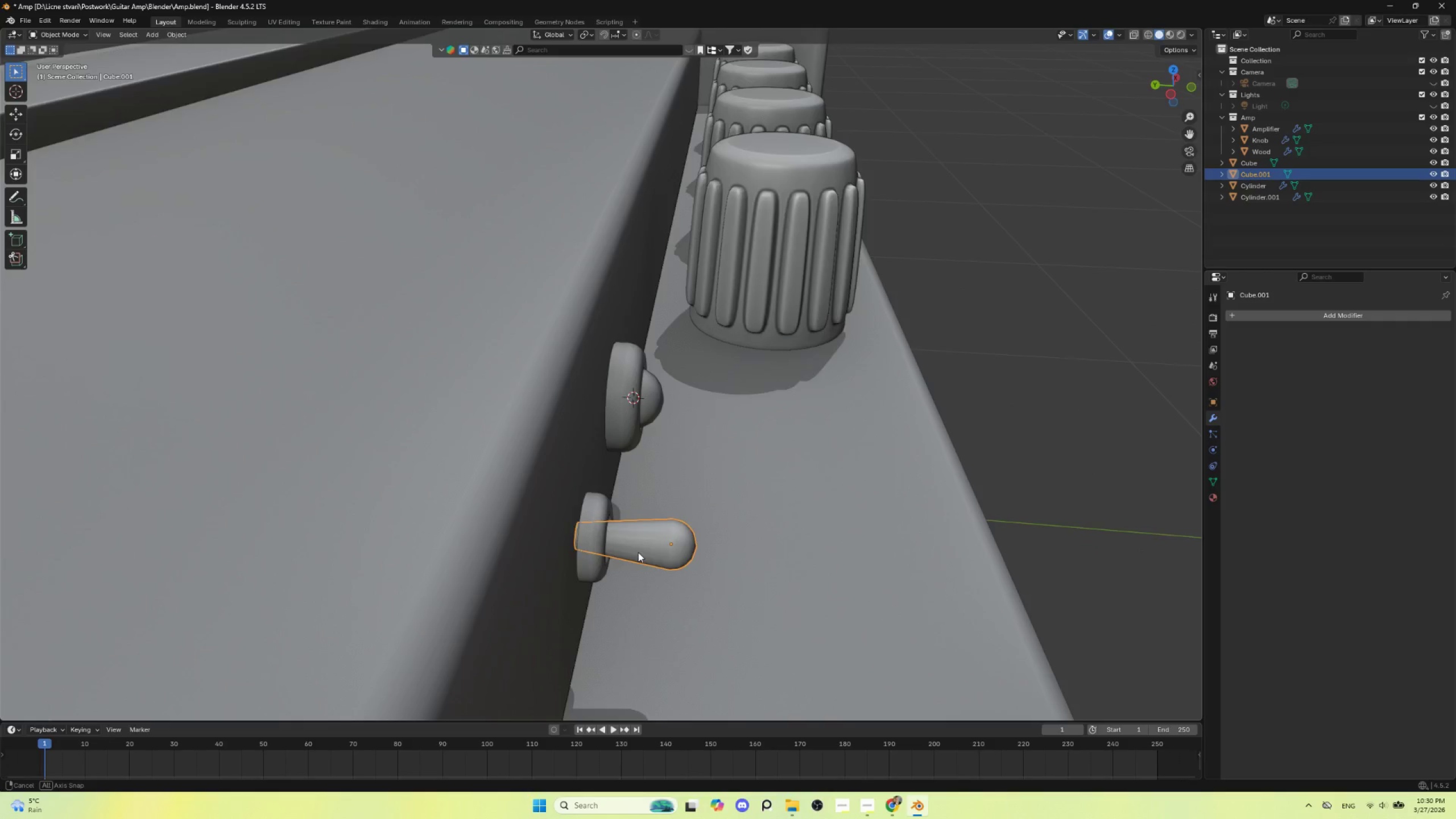 
hold_key(key=AltLeft, duration=0.62)
 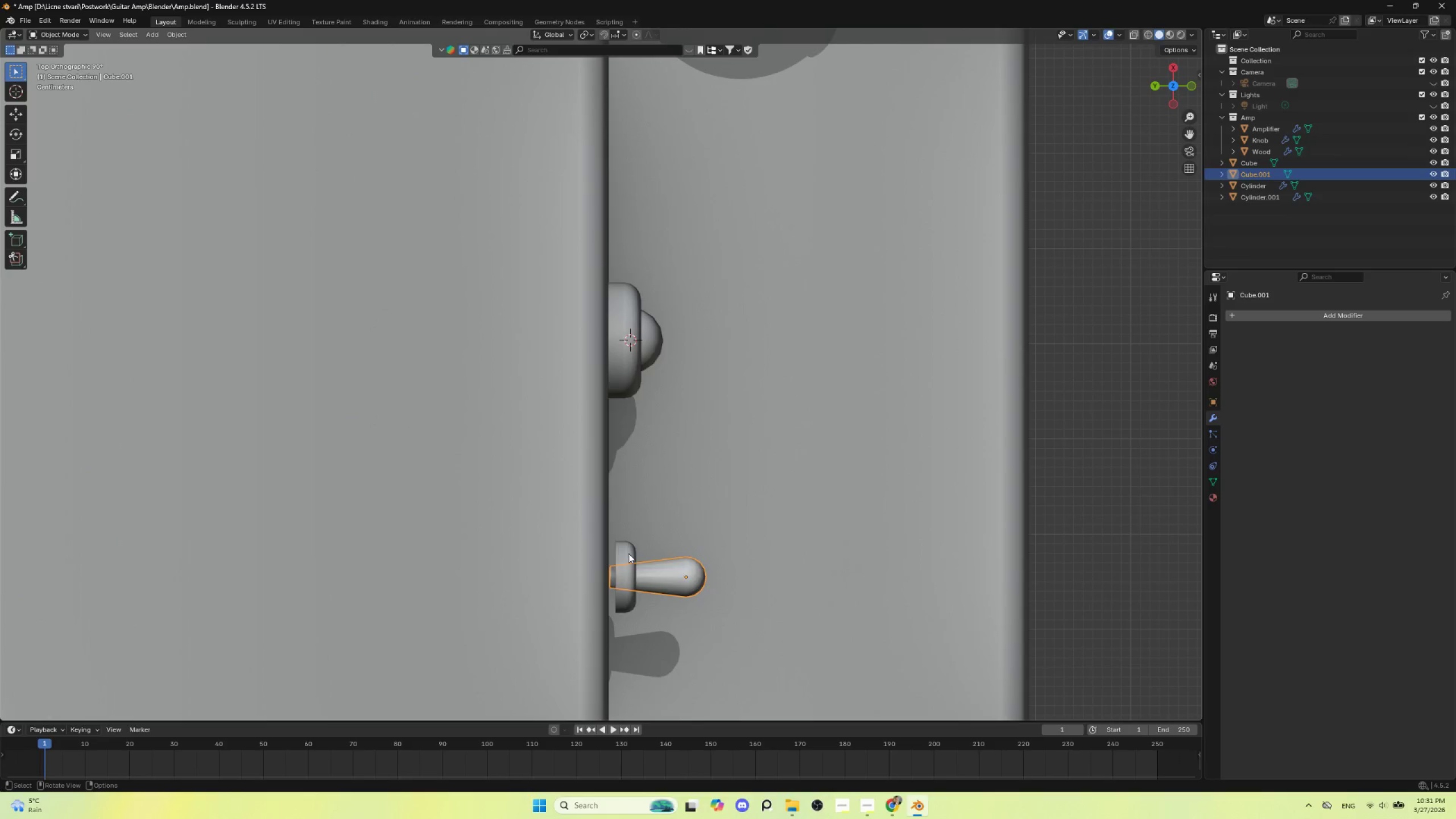 
left_click([628, 553])
 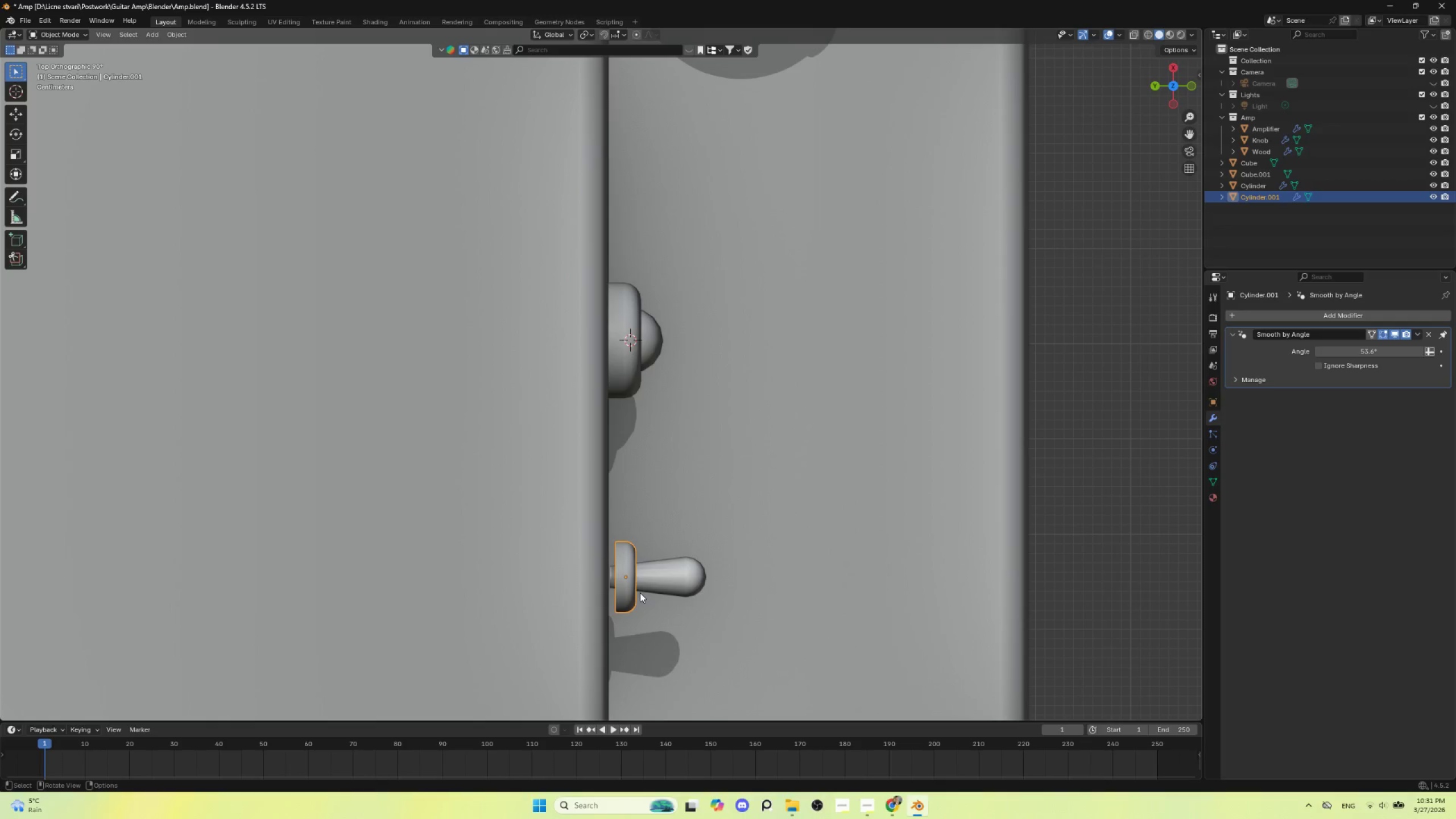 
type(gy)
 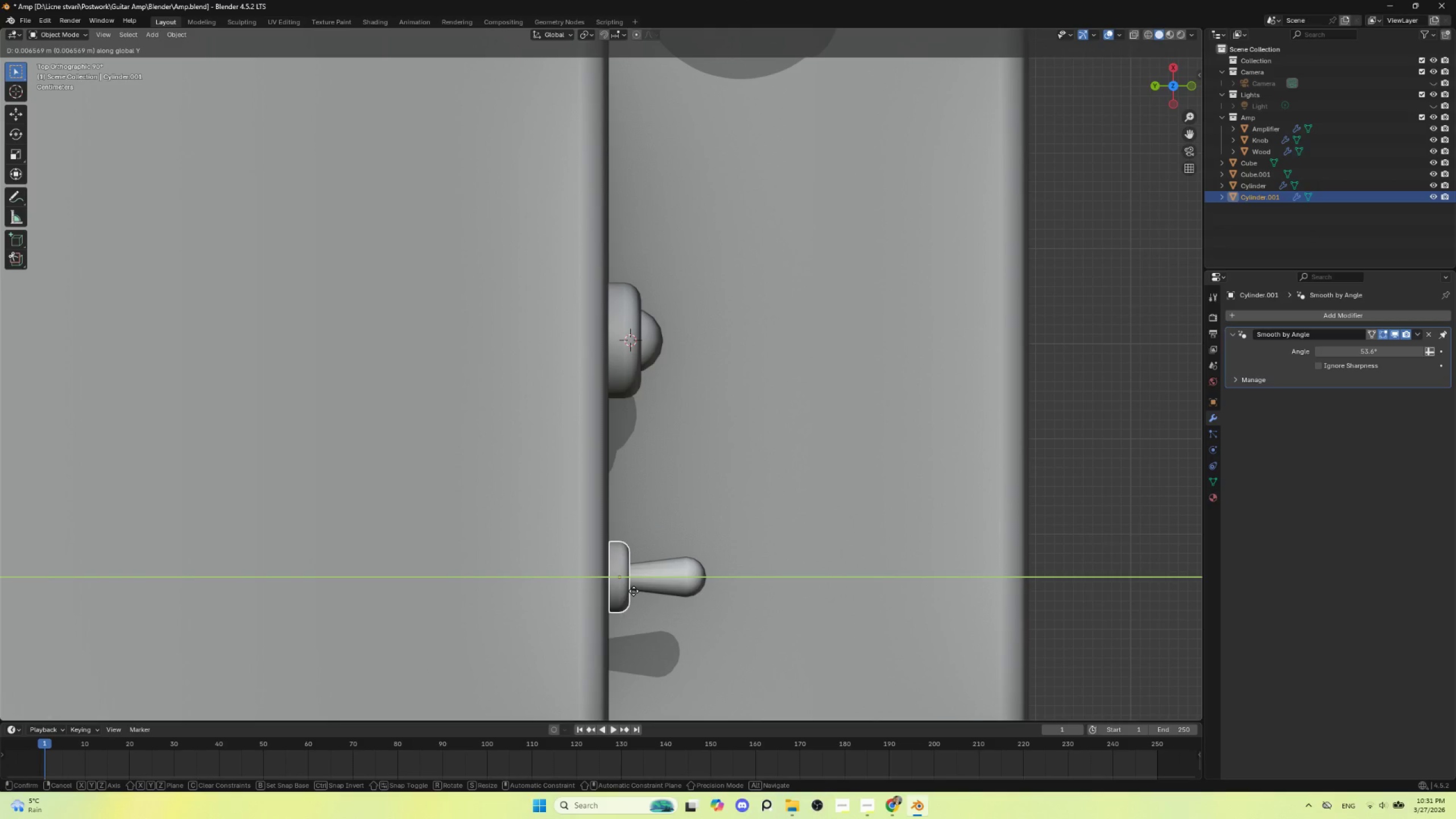 
left_click([632, 591])
 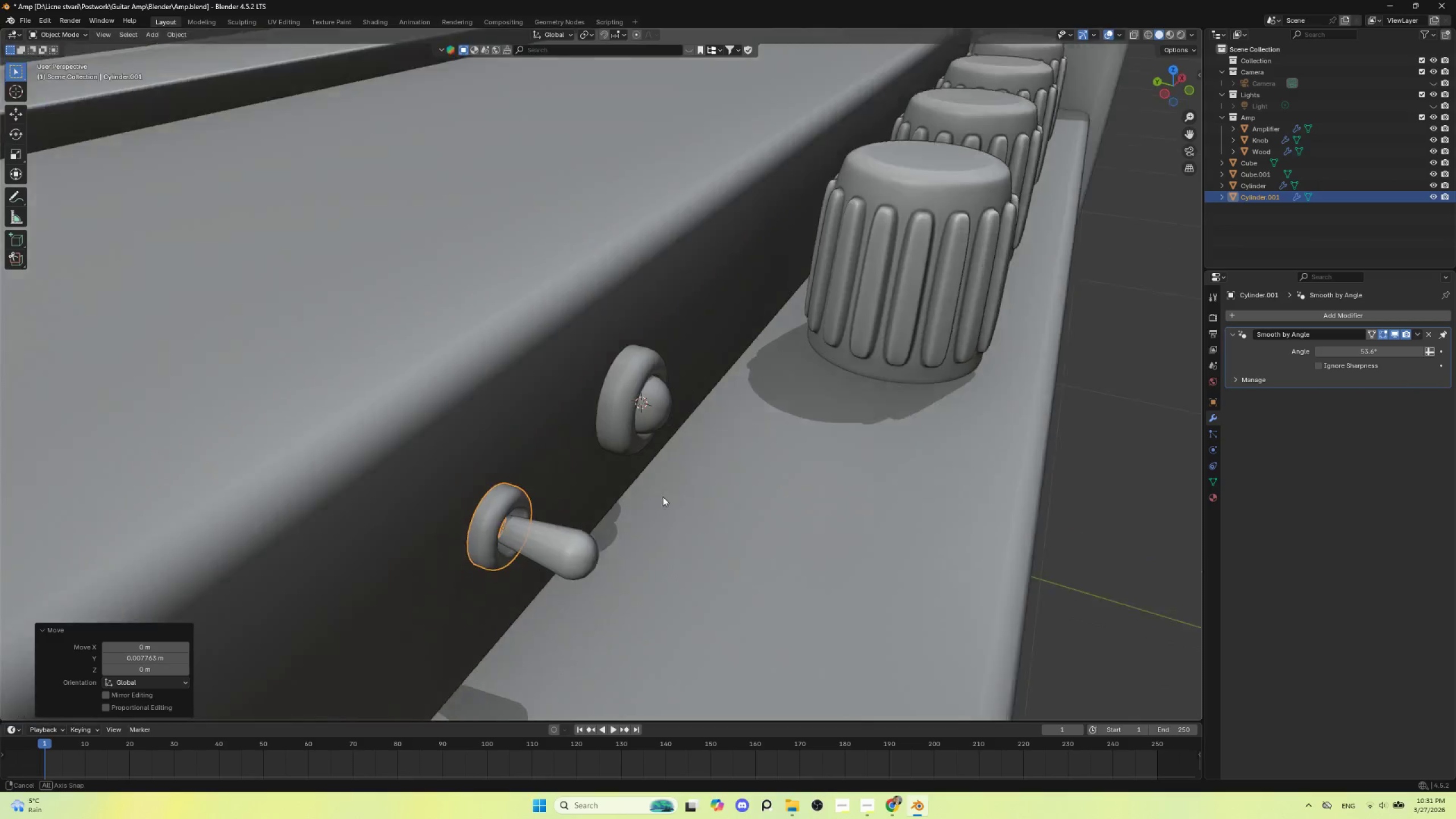 
hold_key(key=AltLeft, duration=0.56)
 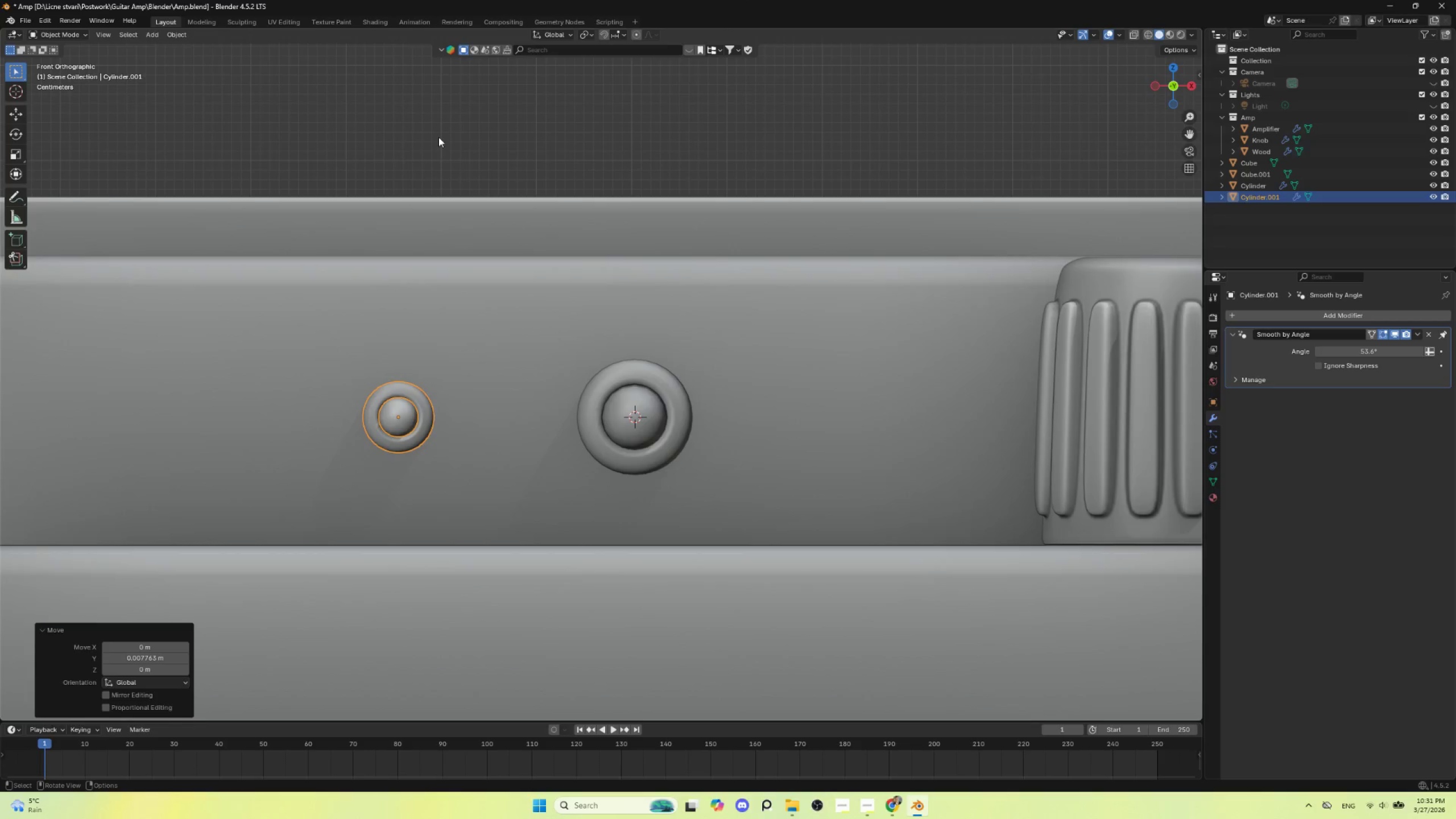 
left_click([439, 137])
 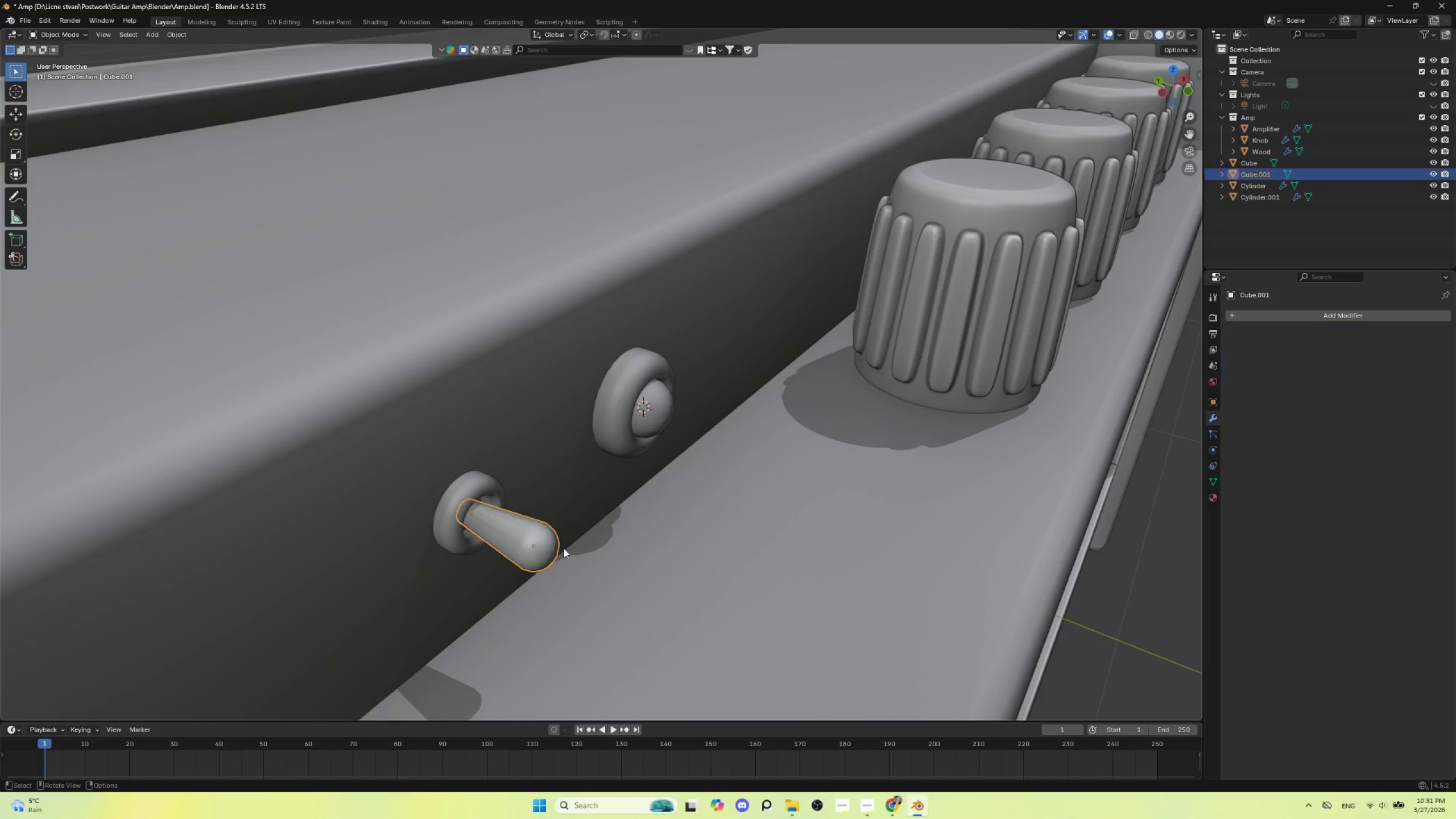 
hold_key(key=AltLeft, duration=0.5)
 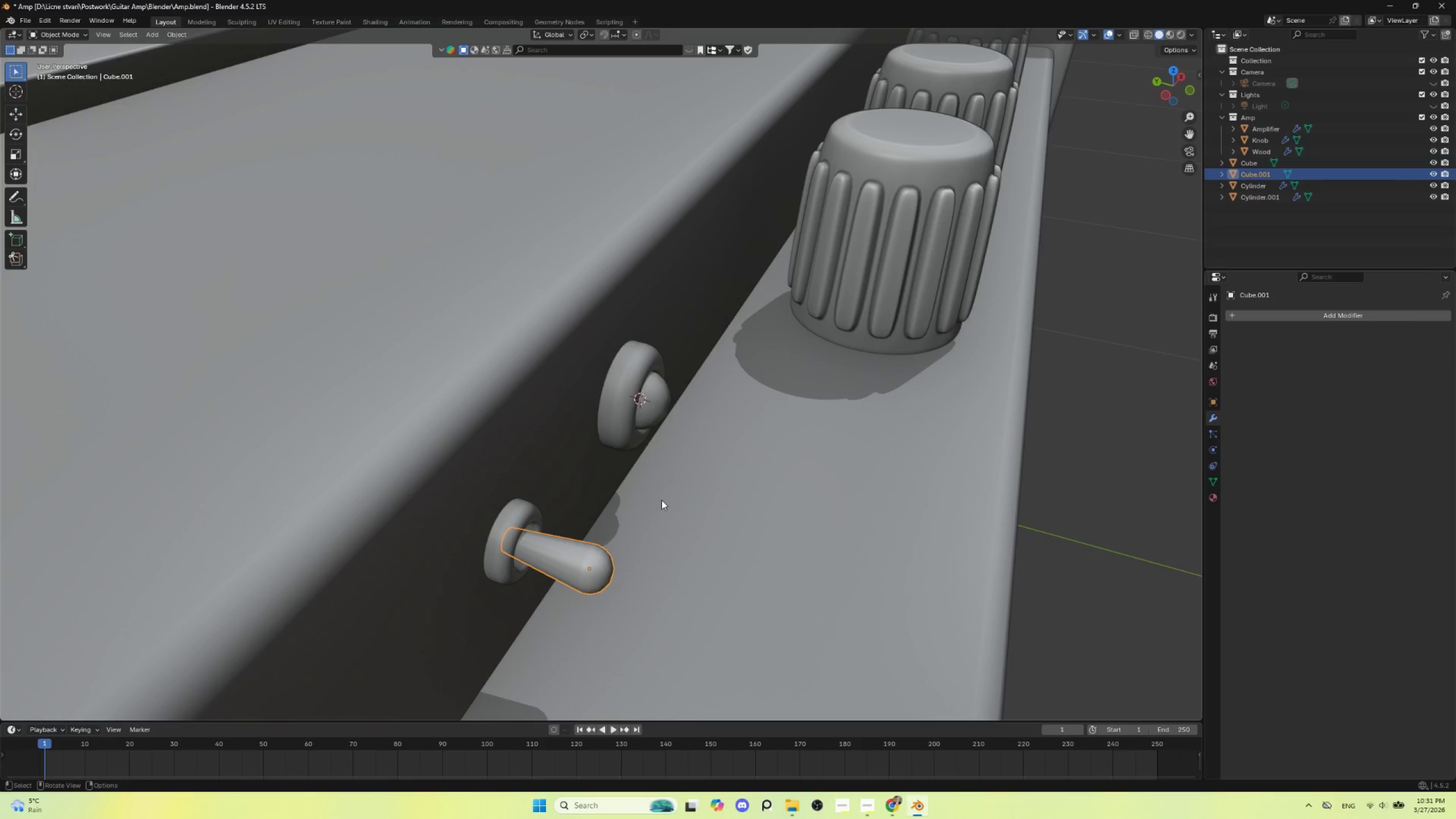 
key(NumpadDivide)
 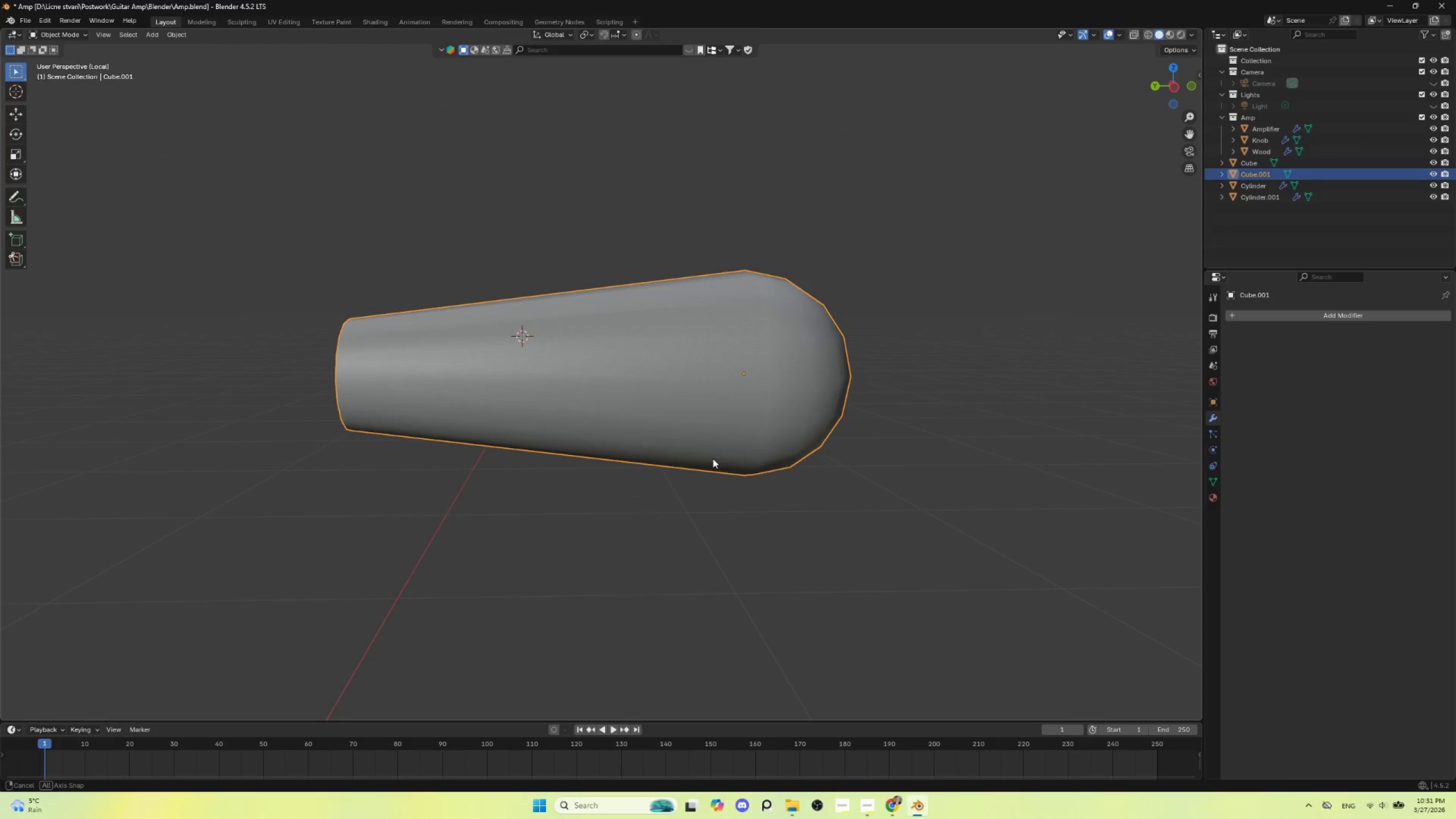 
hold_key(key=AltLeft, duration=0.5)
 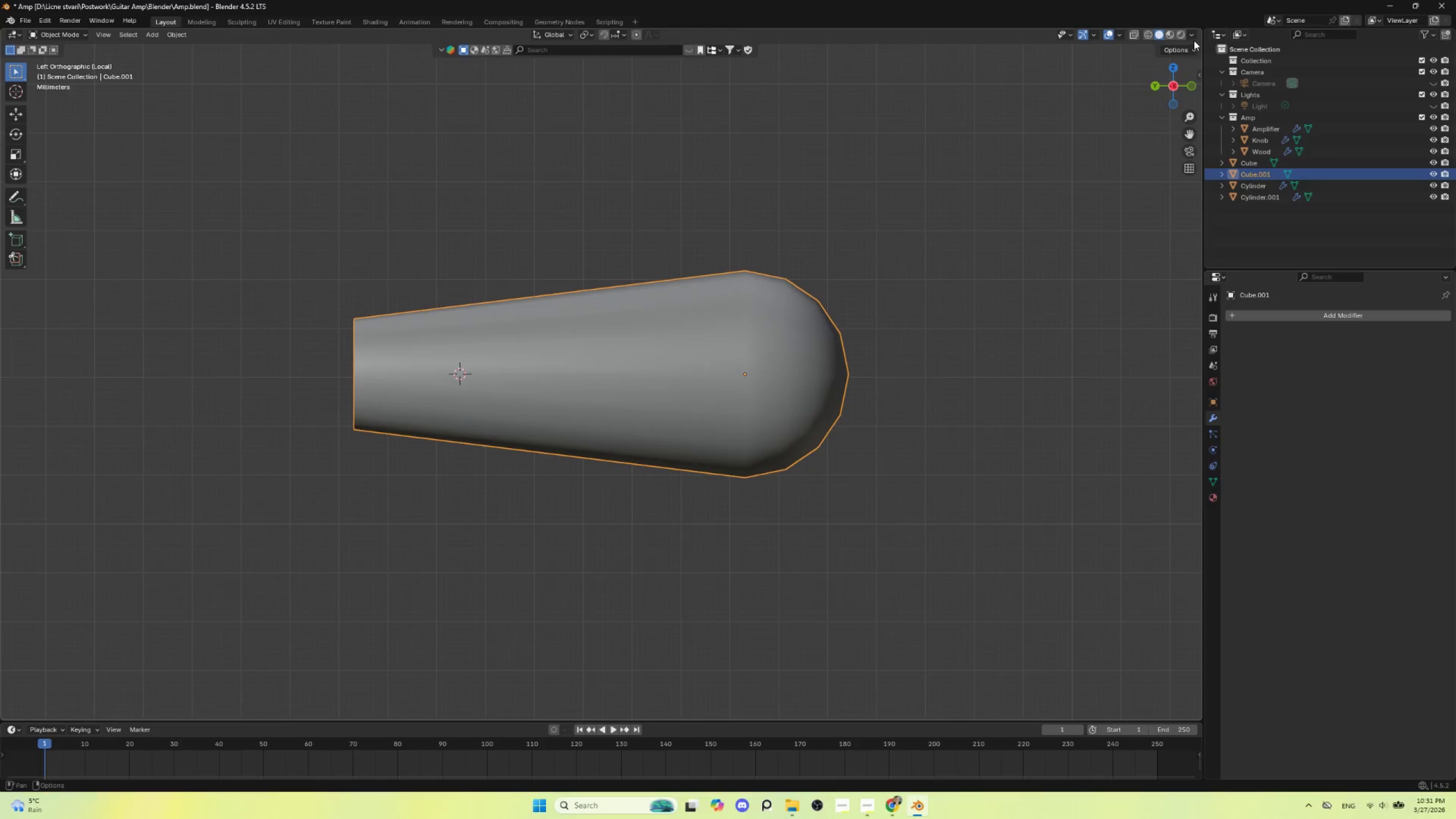 
hold_key(key=AltLeft, duration=18.14)
left_click([1193, 54])
 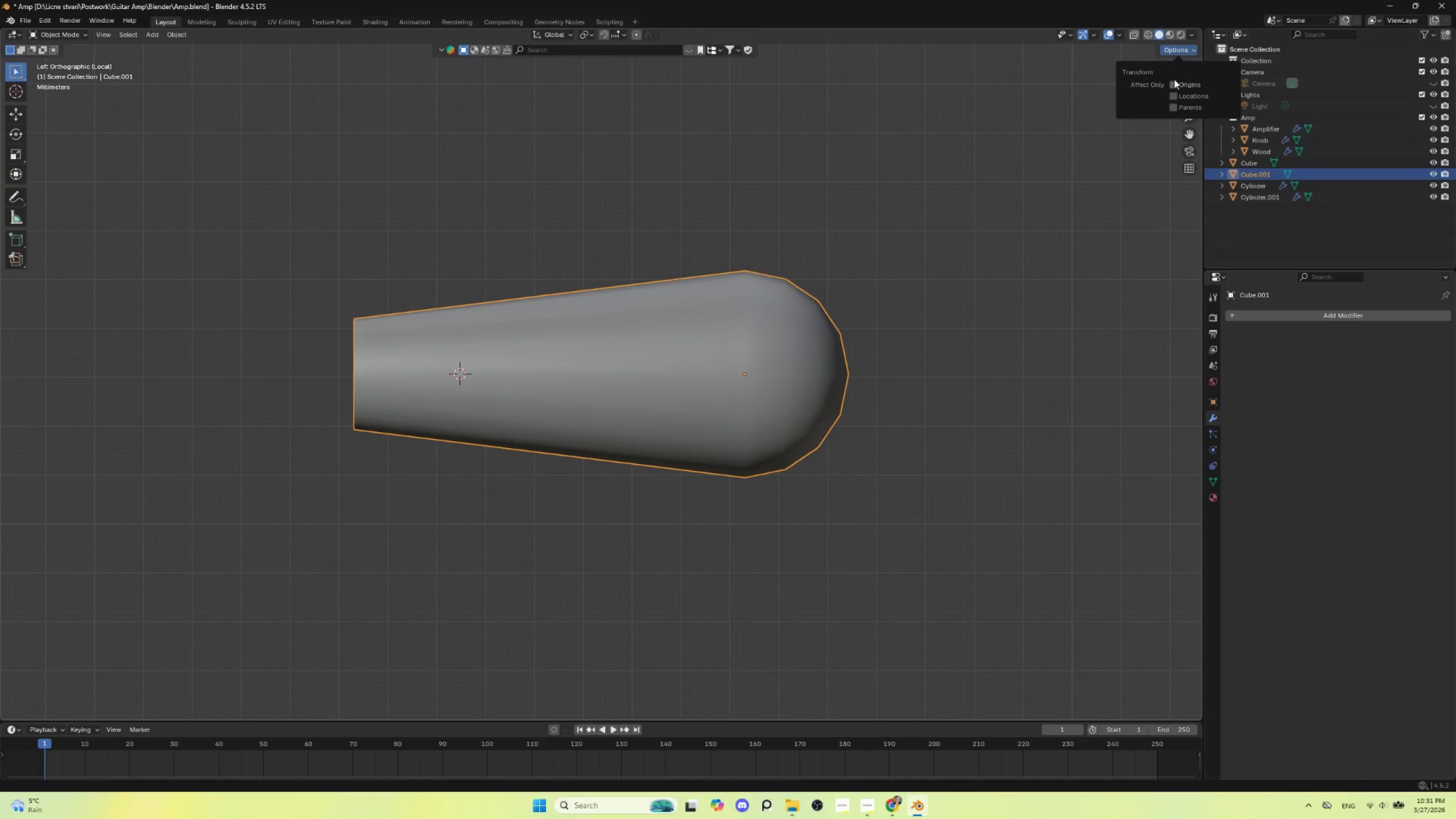 
left_click([1173, 81])
 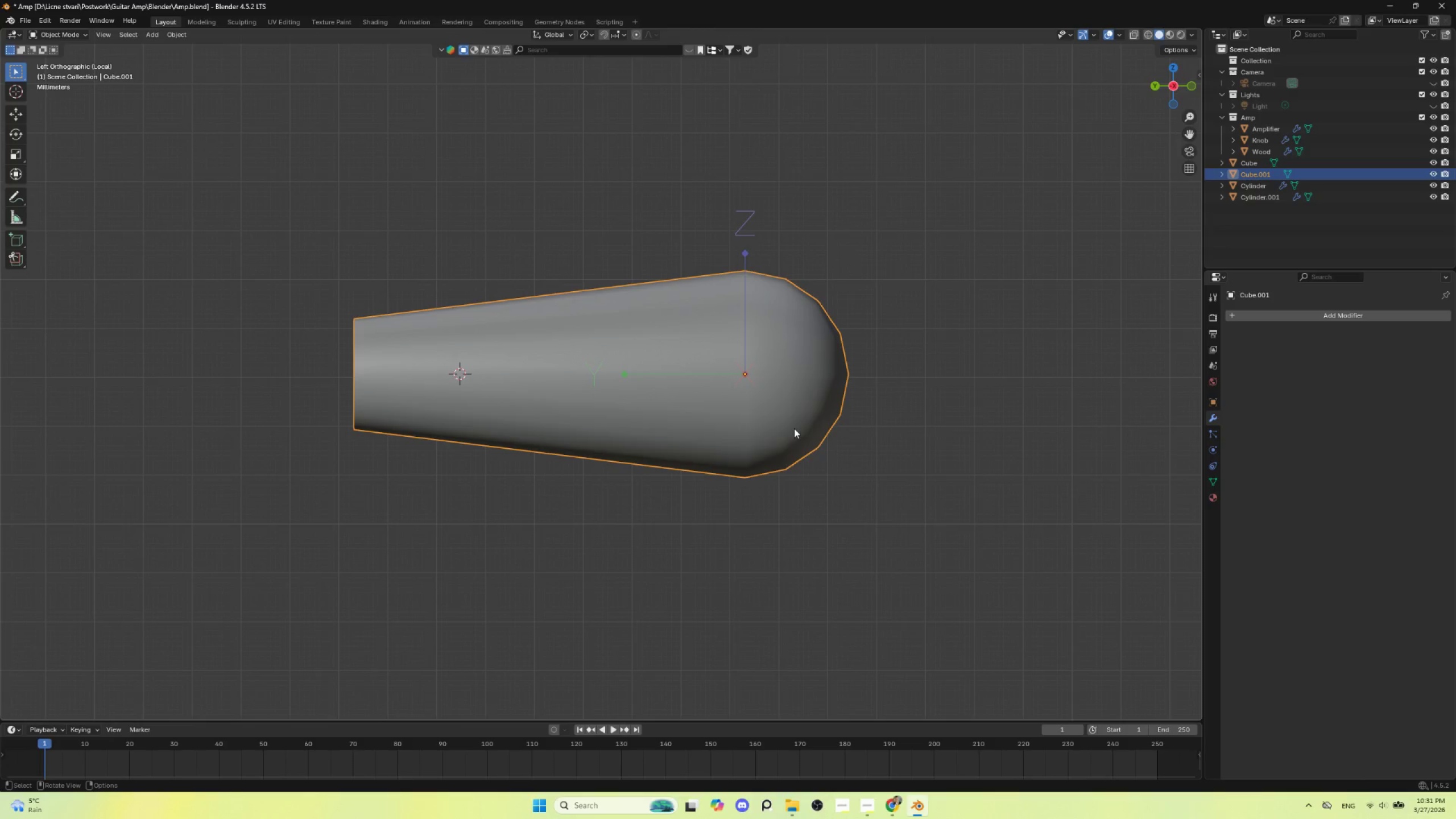 
type(gy)
 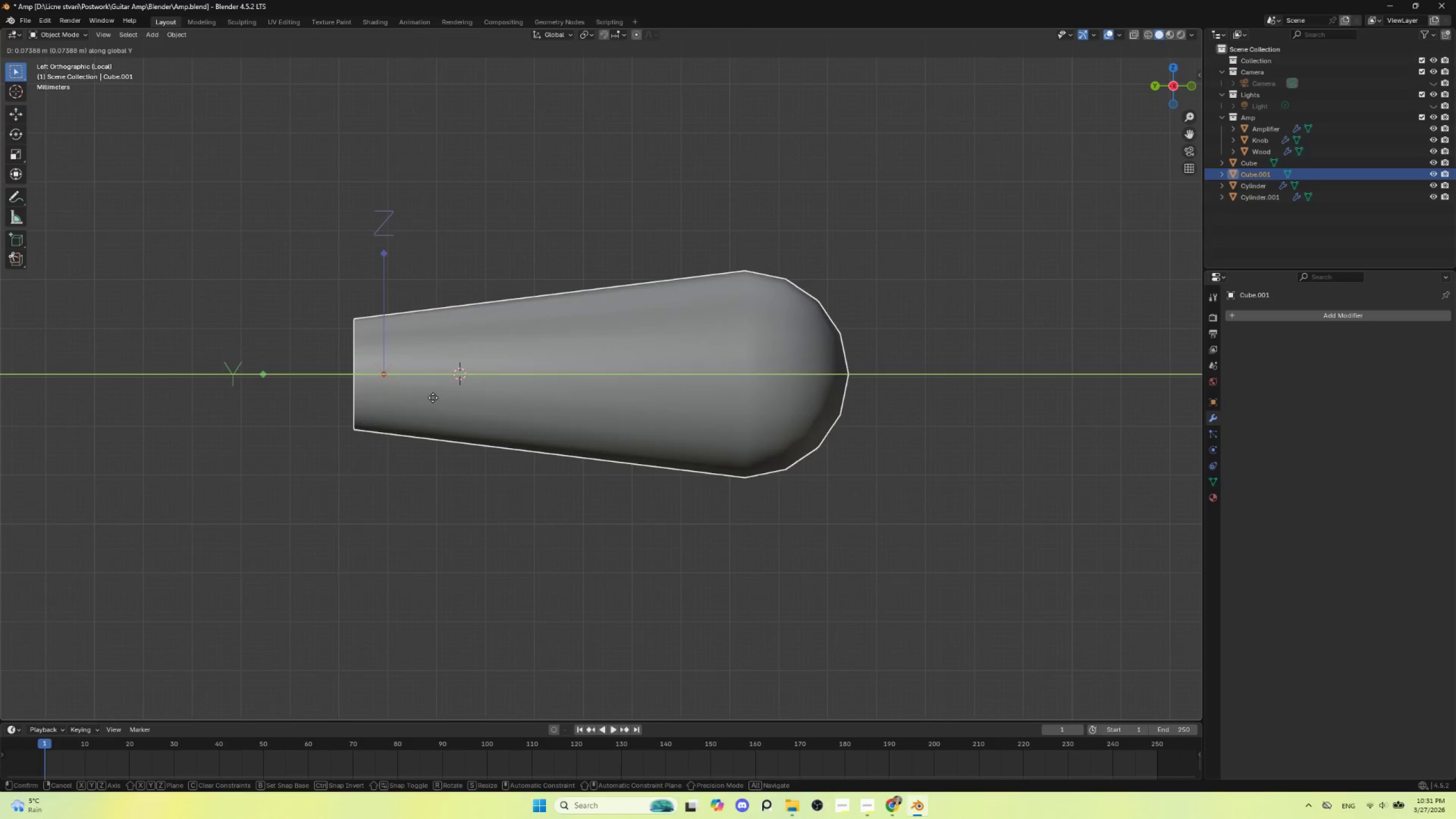 
left_click([463, 396])
 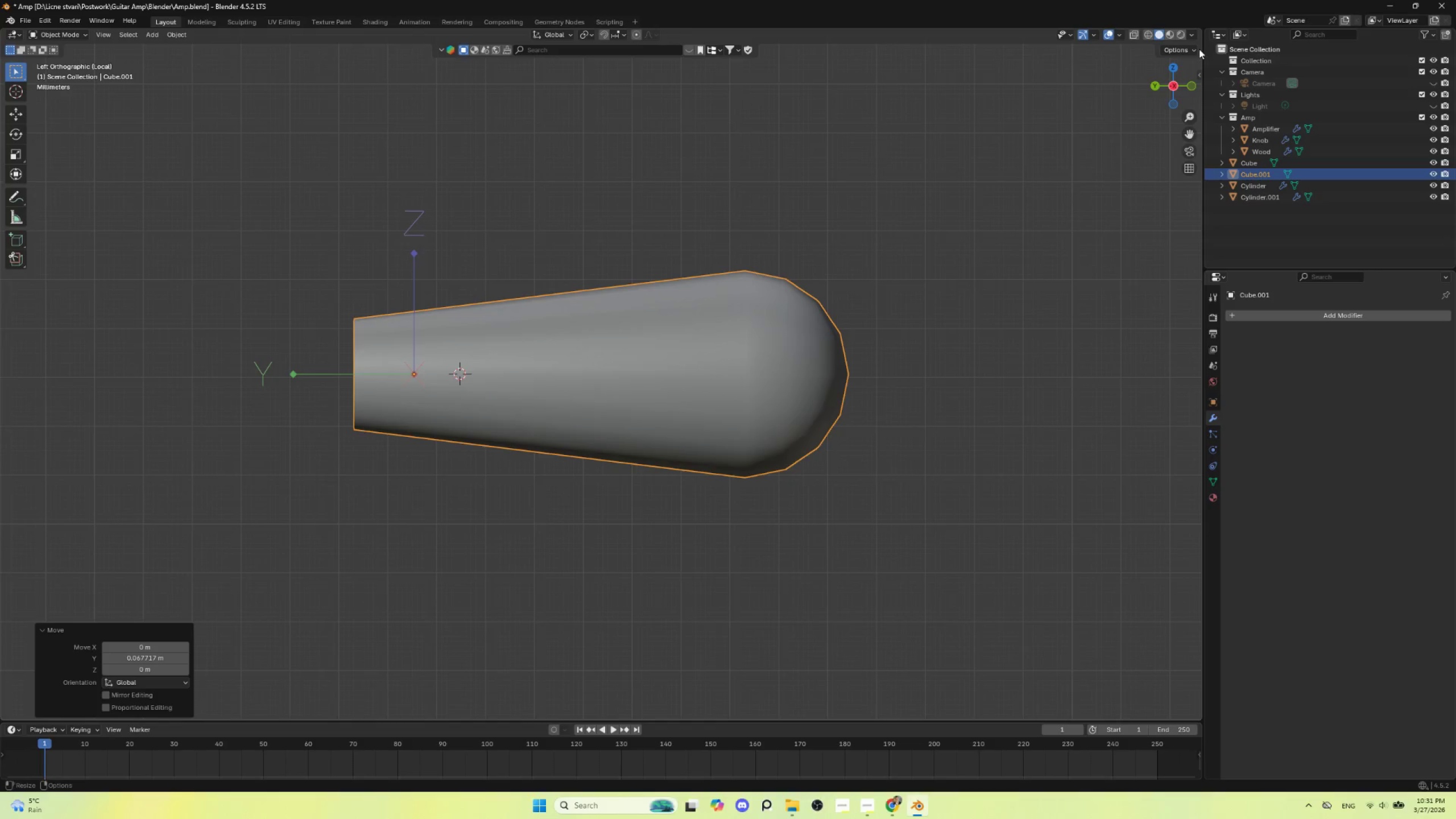 
left_click([1192, 51])
 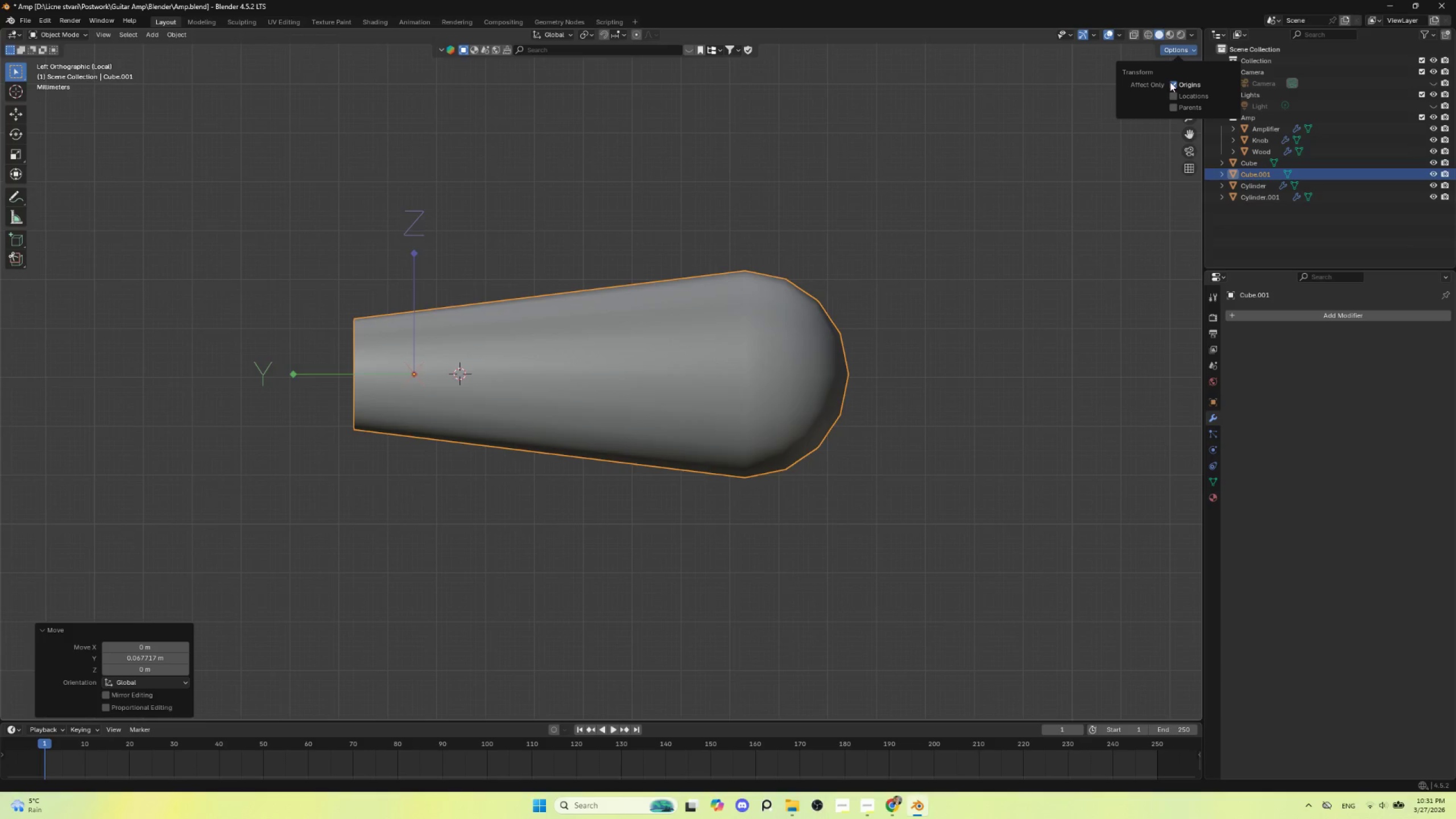 
left_click([1170, 84])
 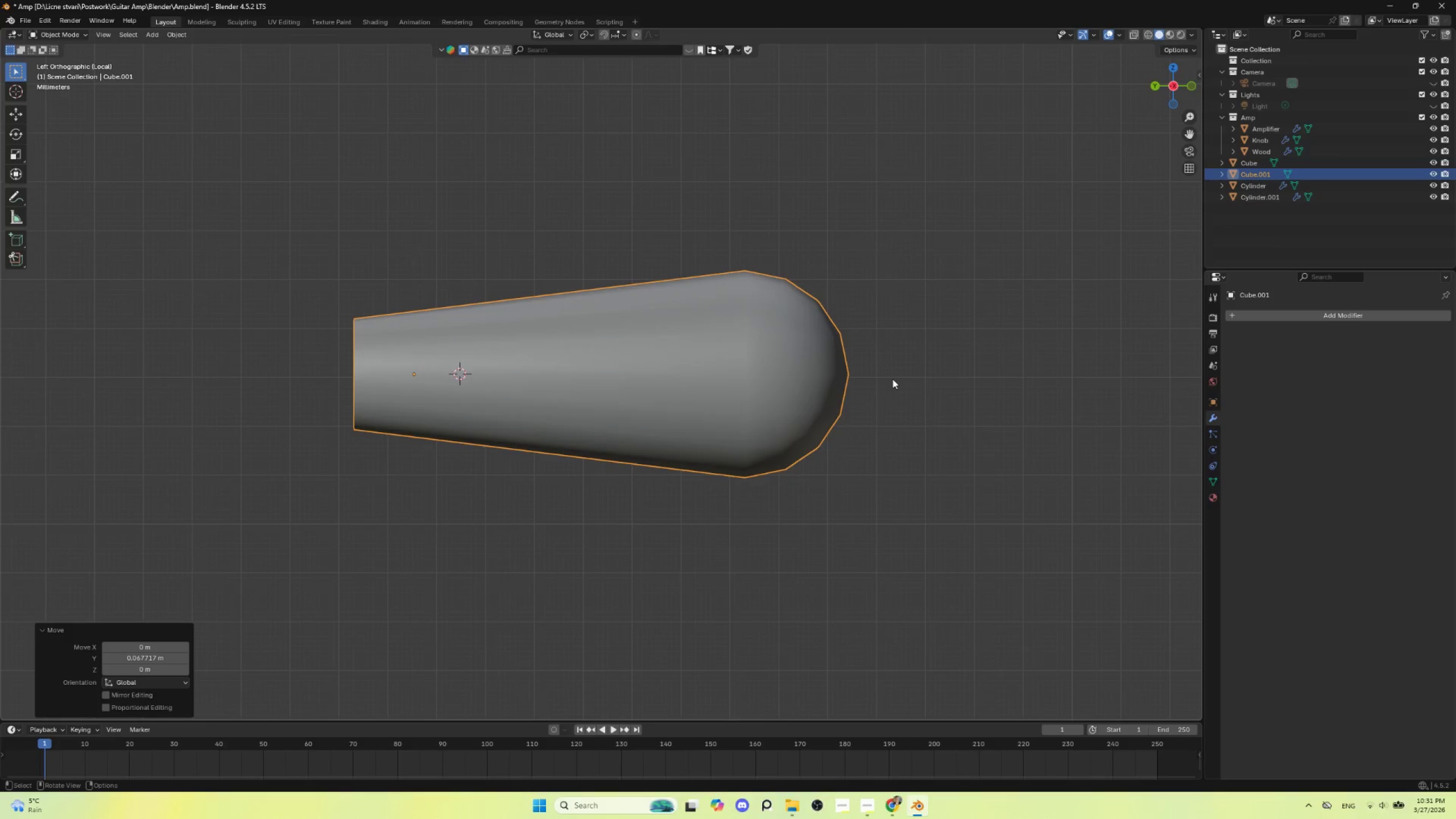 
type(/rx)
 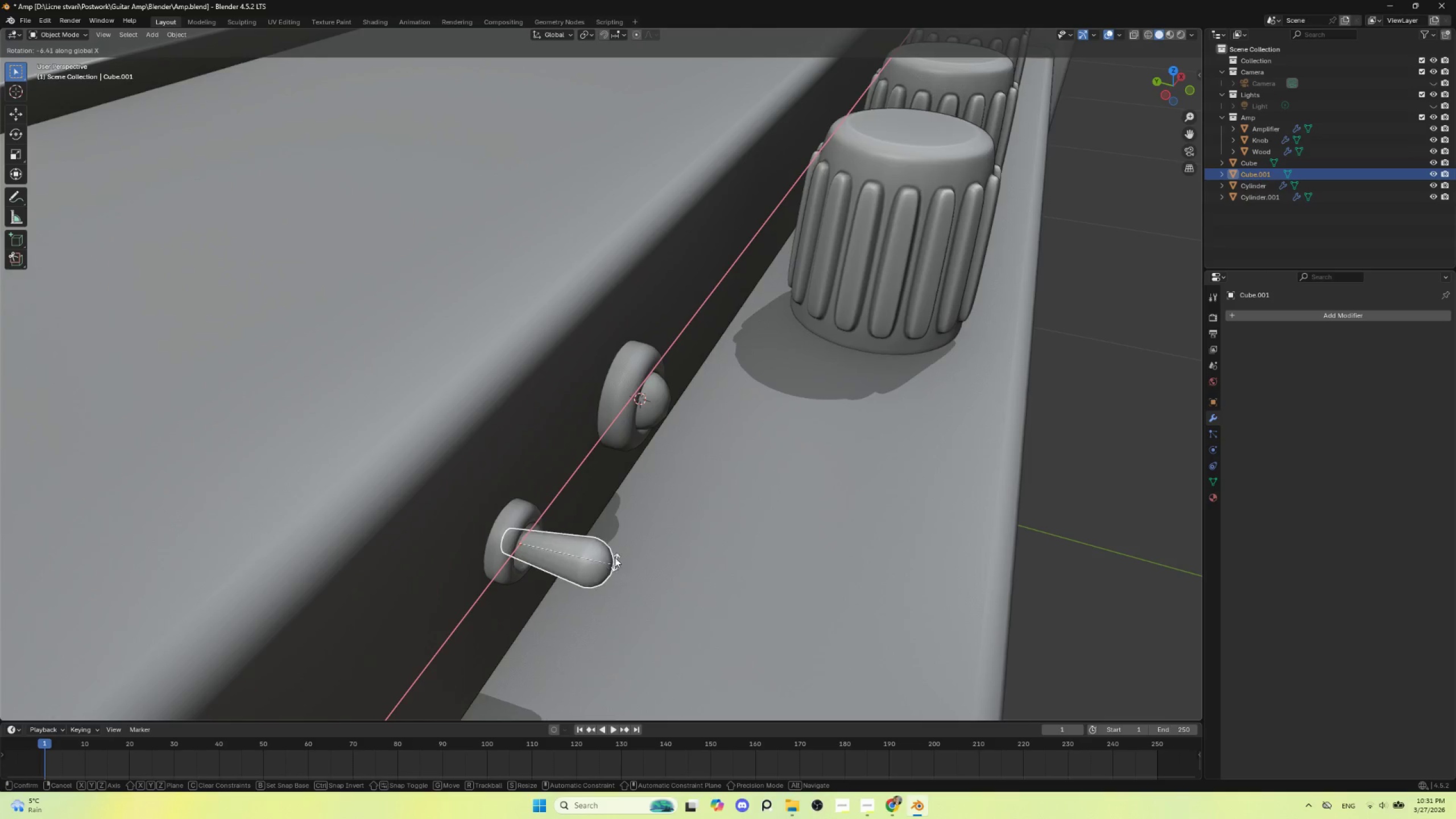 
left_click([613, 555])
 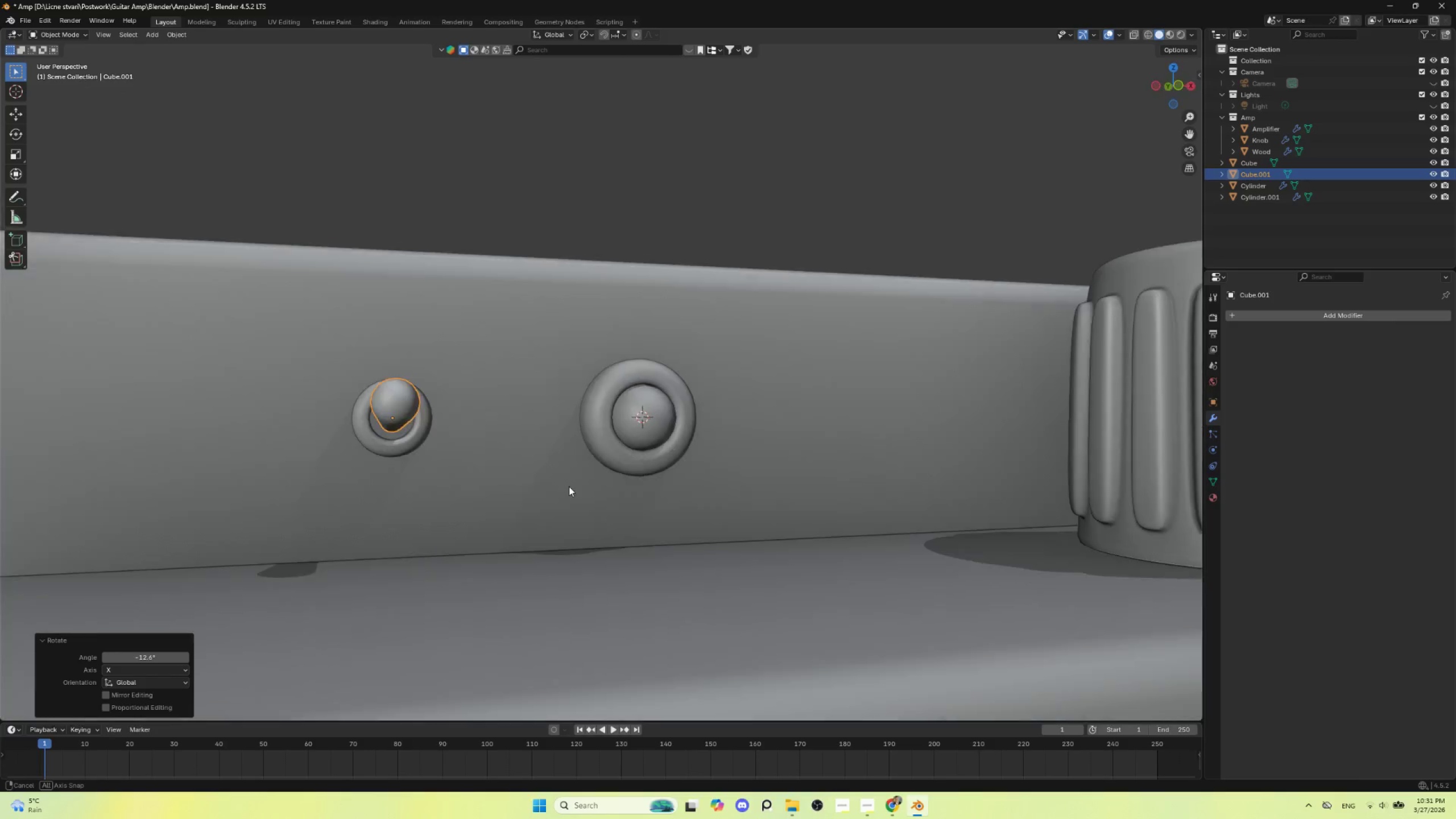 
hold_key(key=AltLeft, duration=0.64)
 